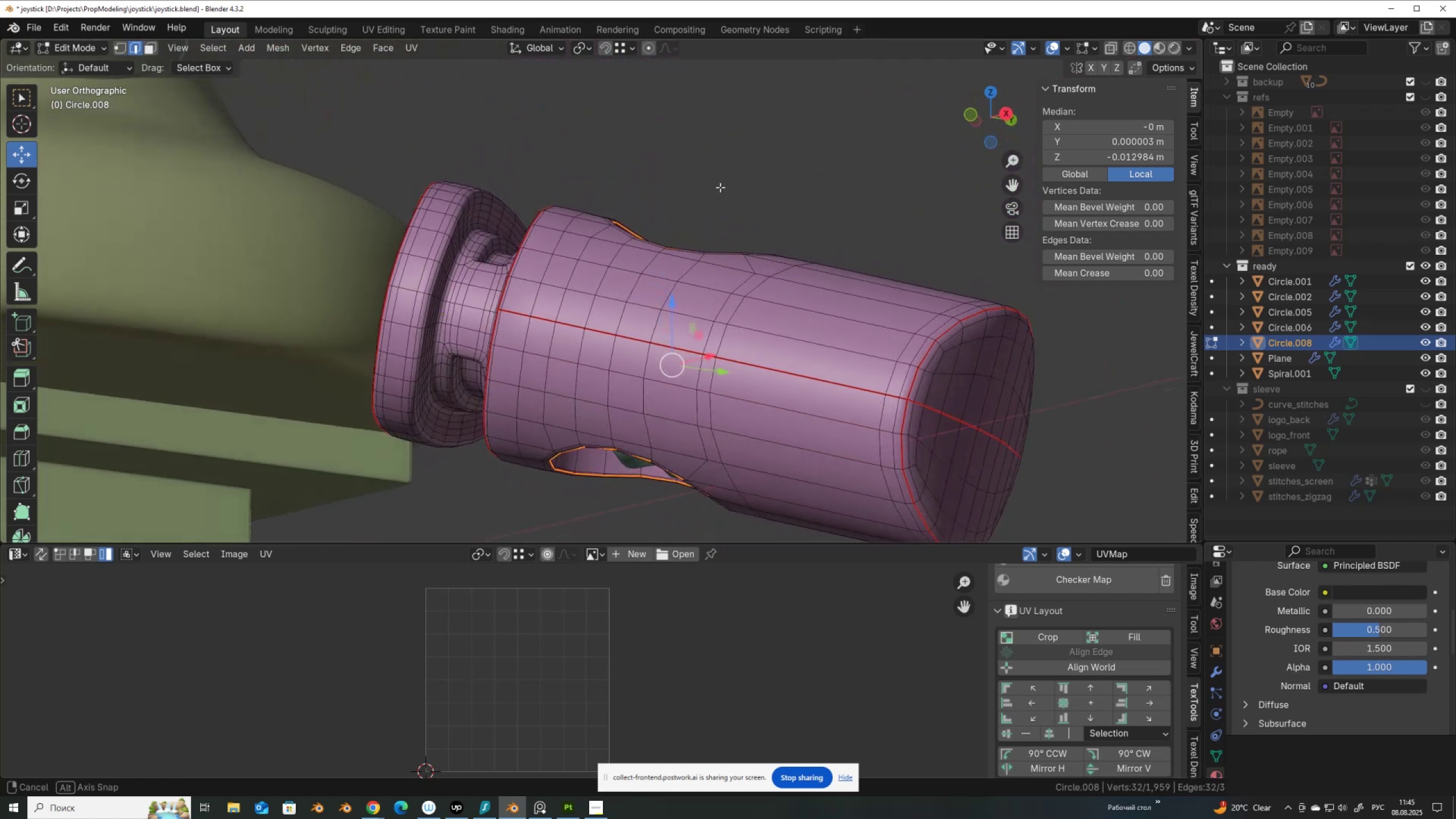 
hold_key(key=AltLeft, duration=1.07)
left_click([496, 326])
 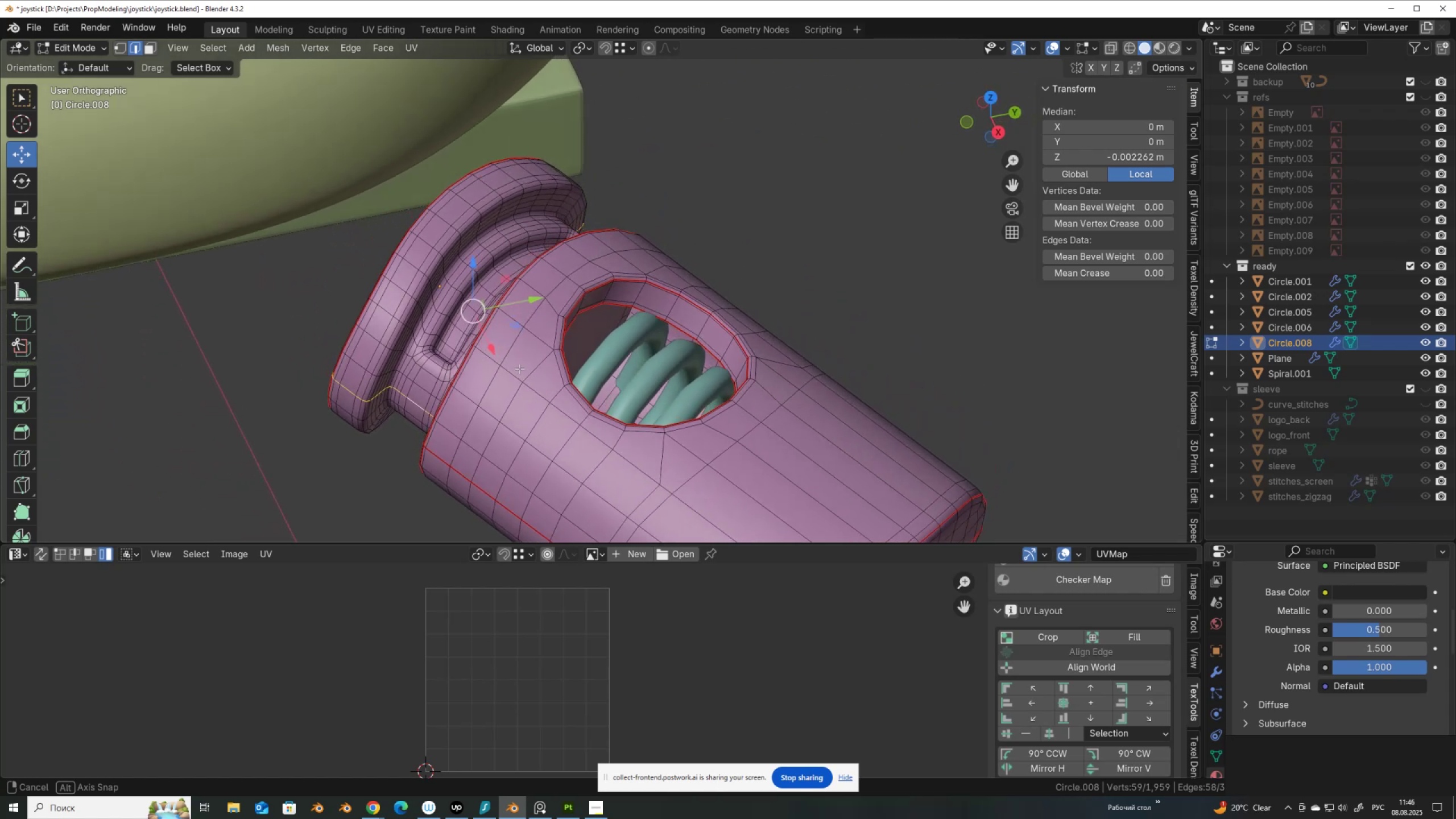 
right_click([679, 263])
 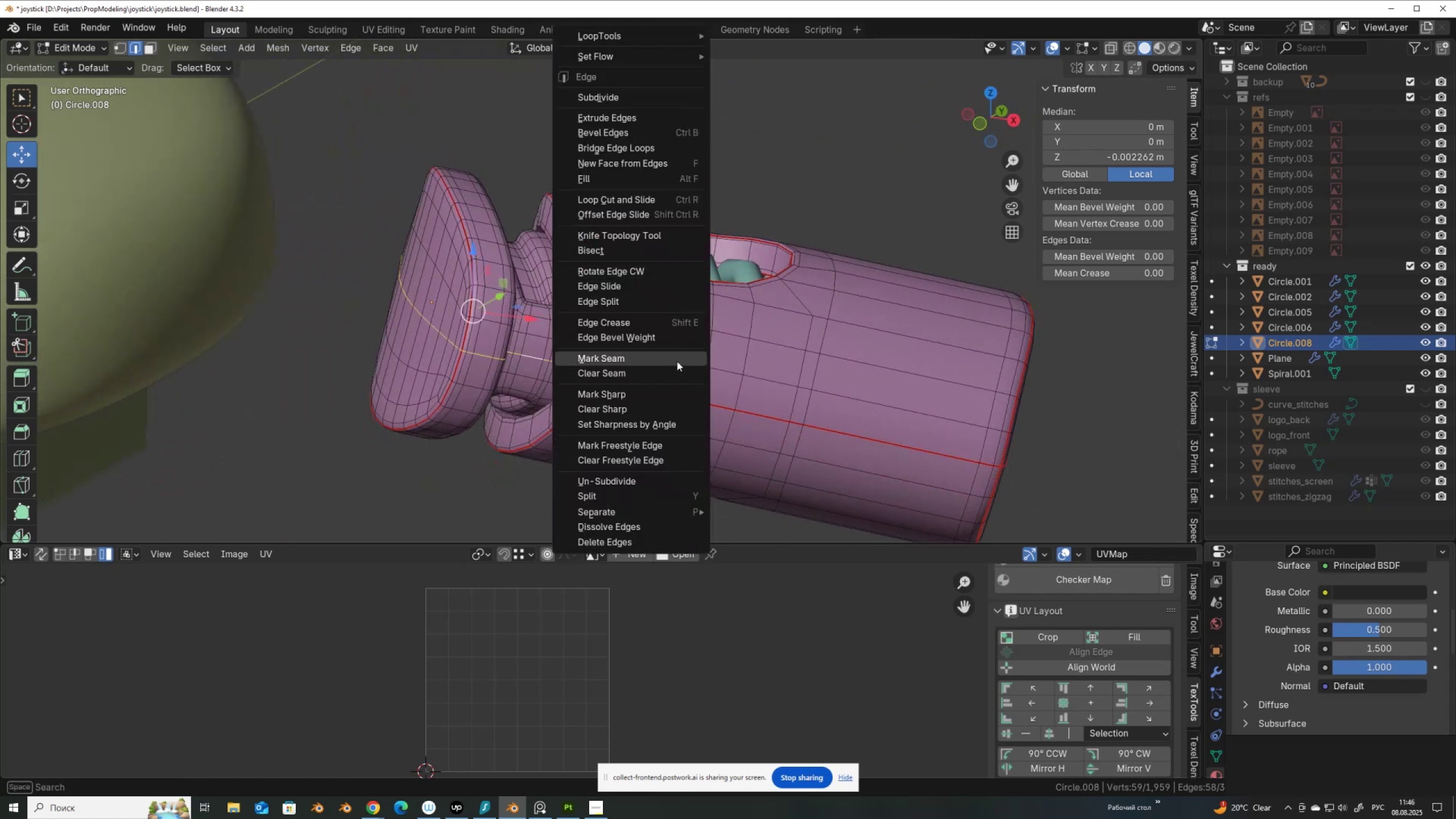 
scroll: coordinate [497, 340], scroll_direction: up, amount: 1.0
 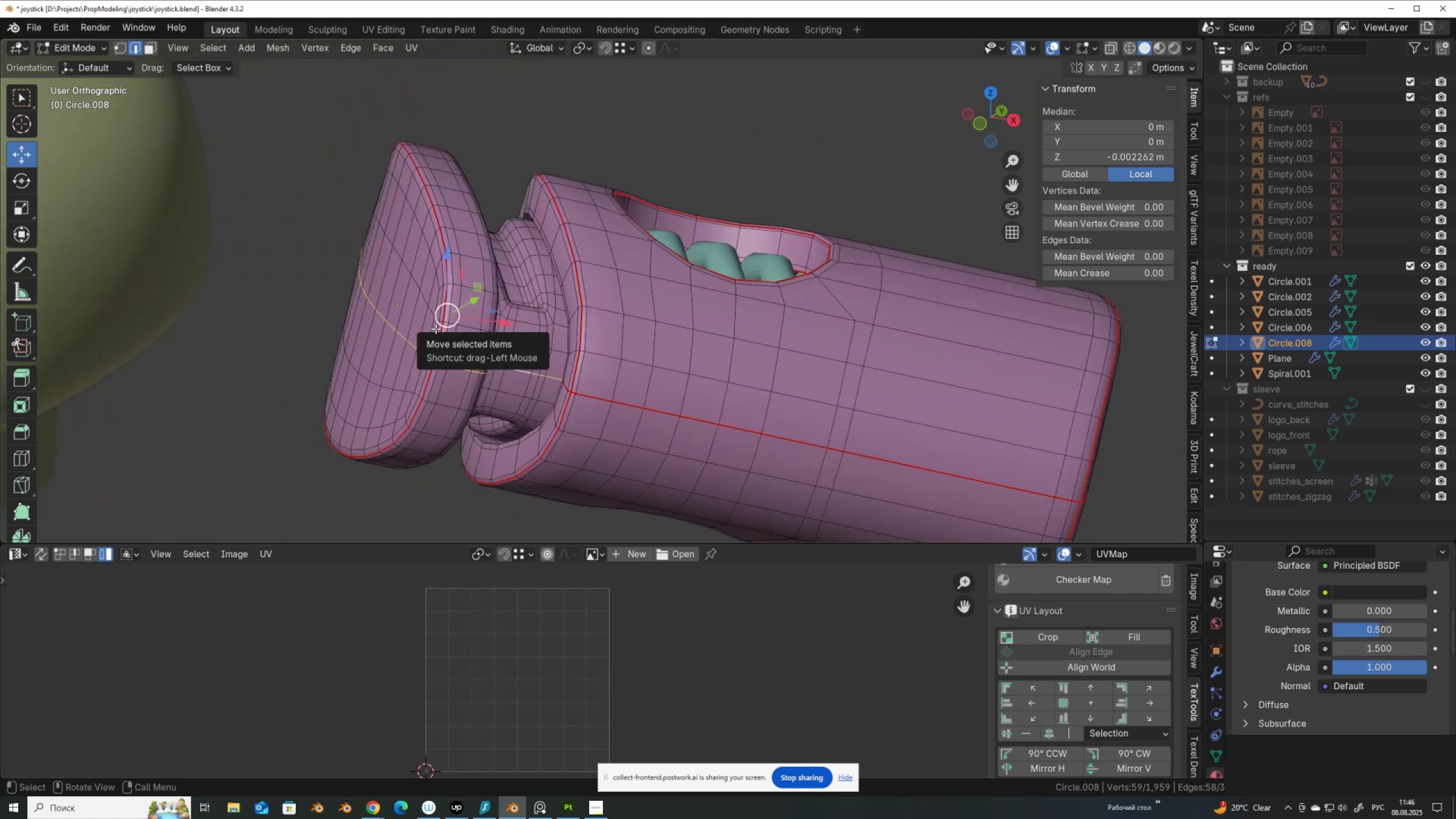 
key(3)
 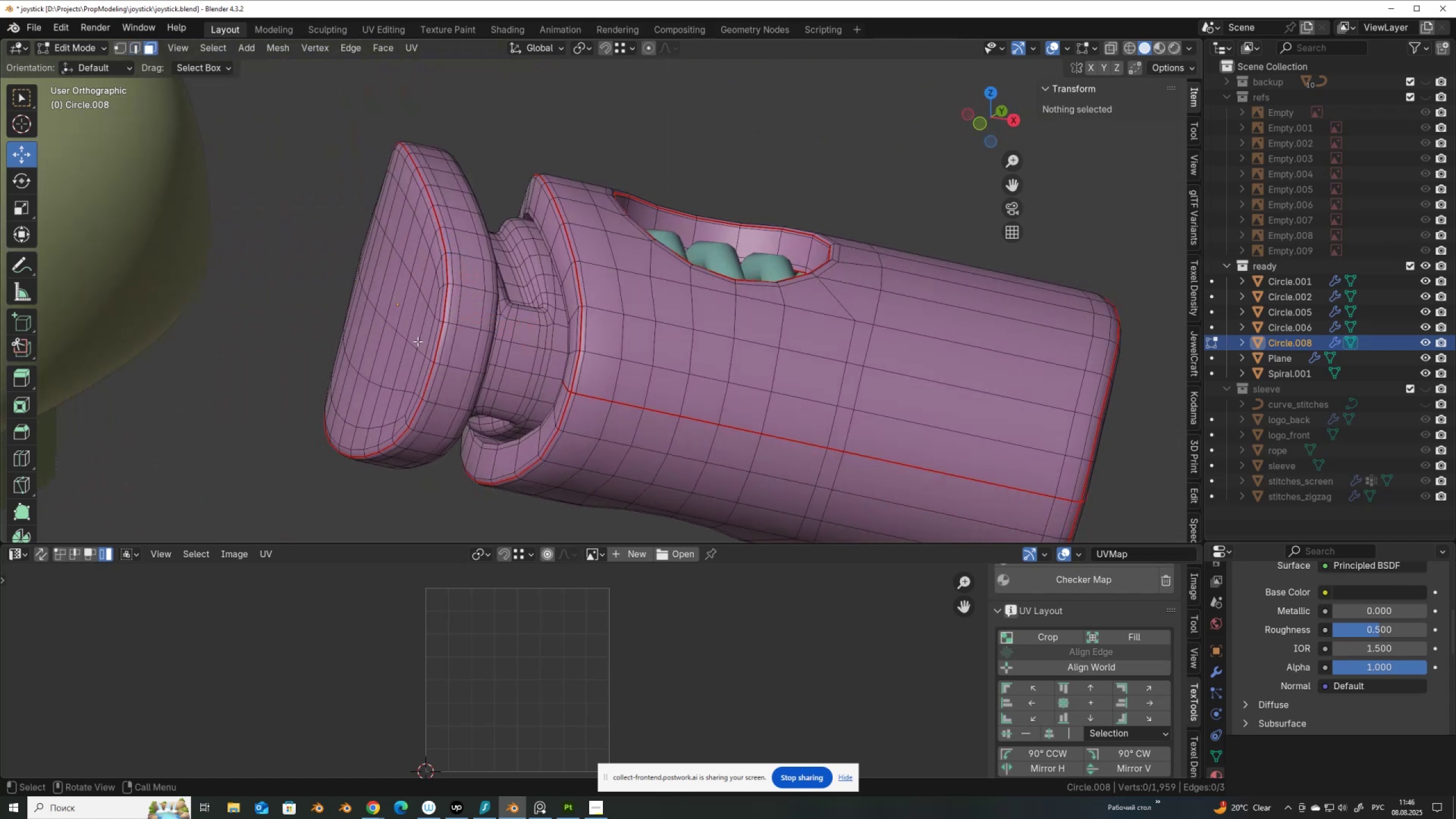 
left_click([417, 341])
 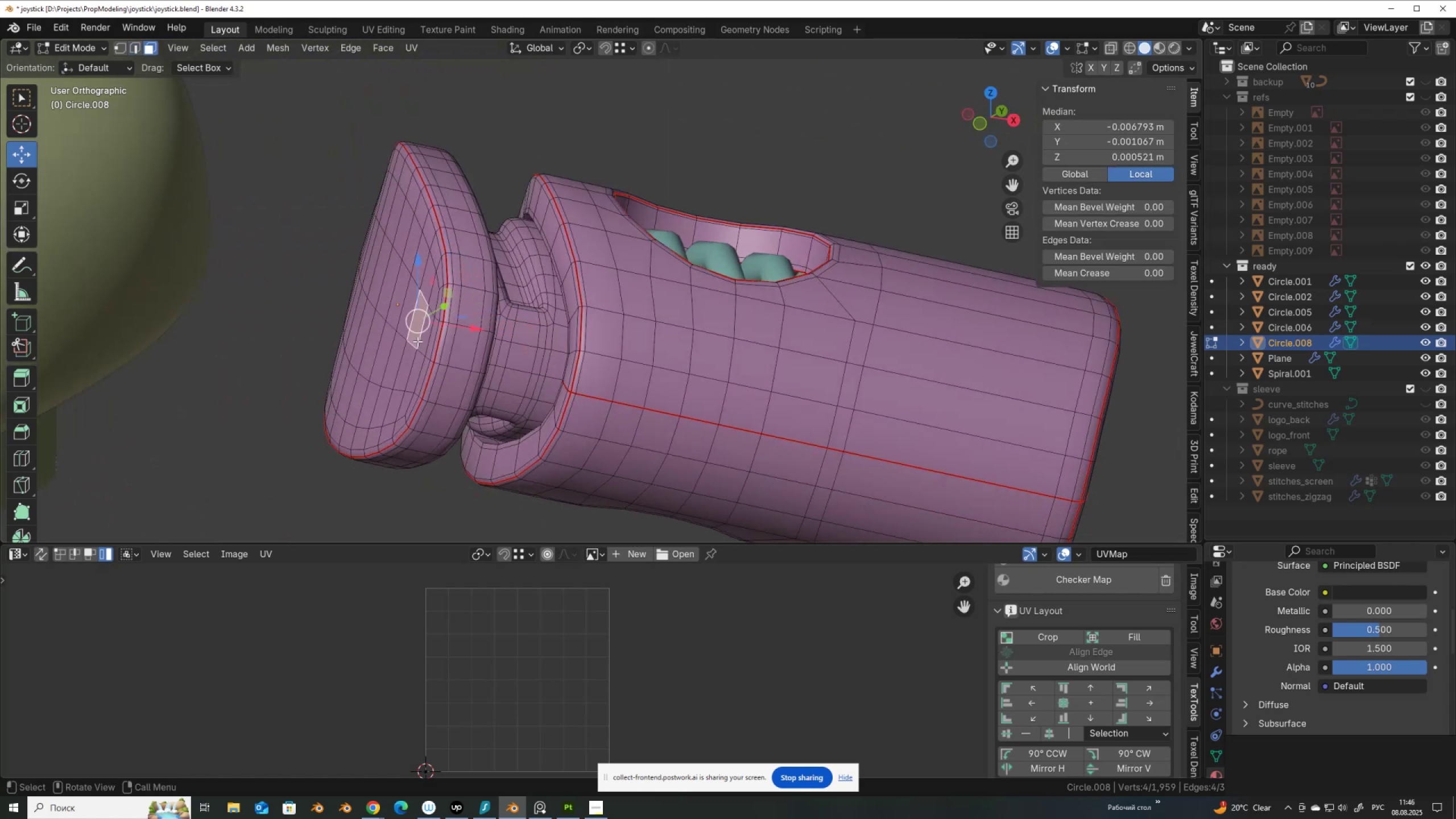 
type(lll)
 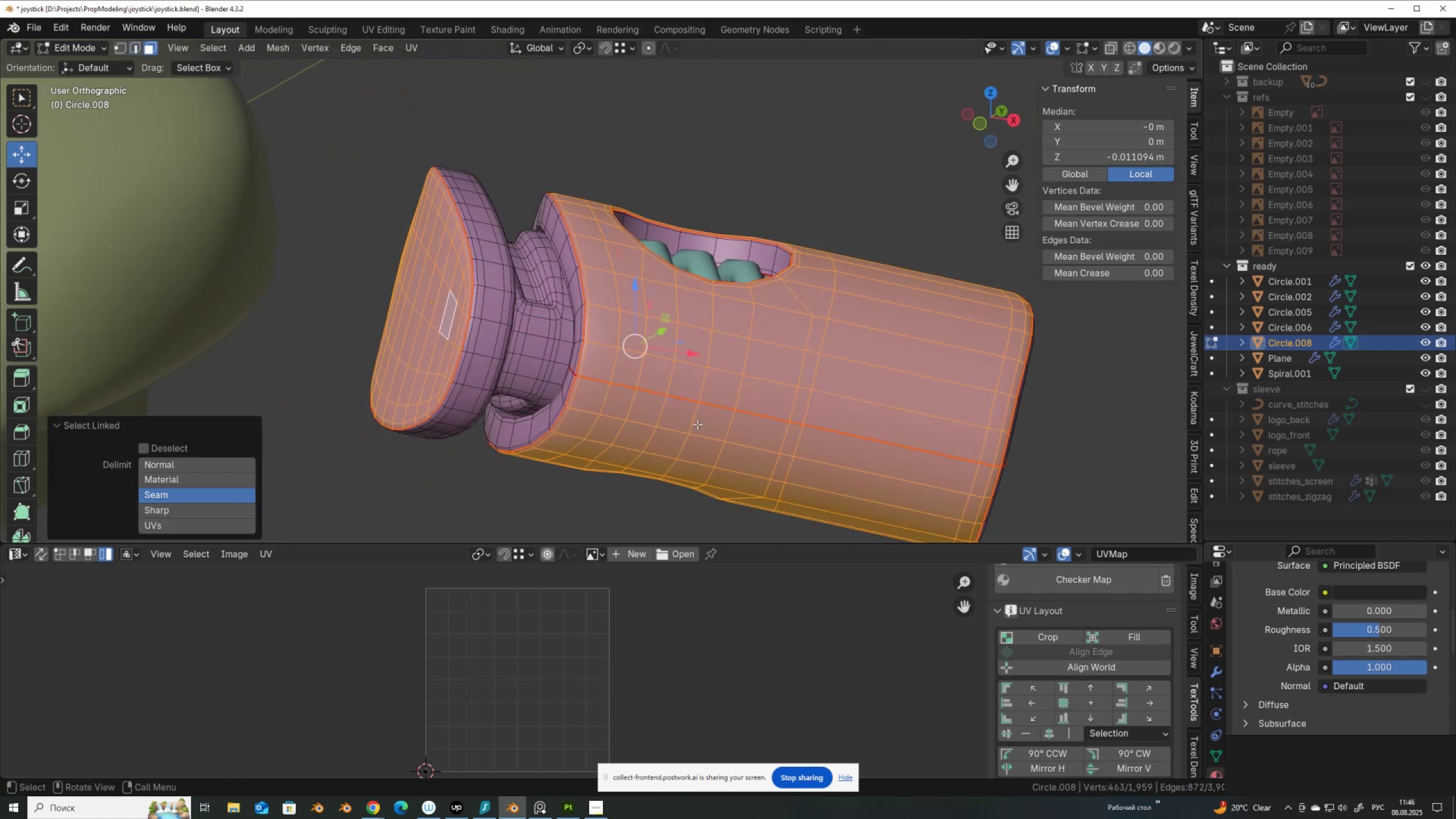 
scroll: coordinate [723, 367], scroll_direction: down, amount: 1.0
 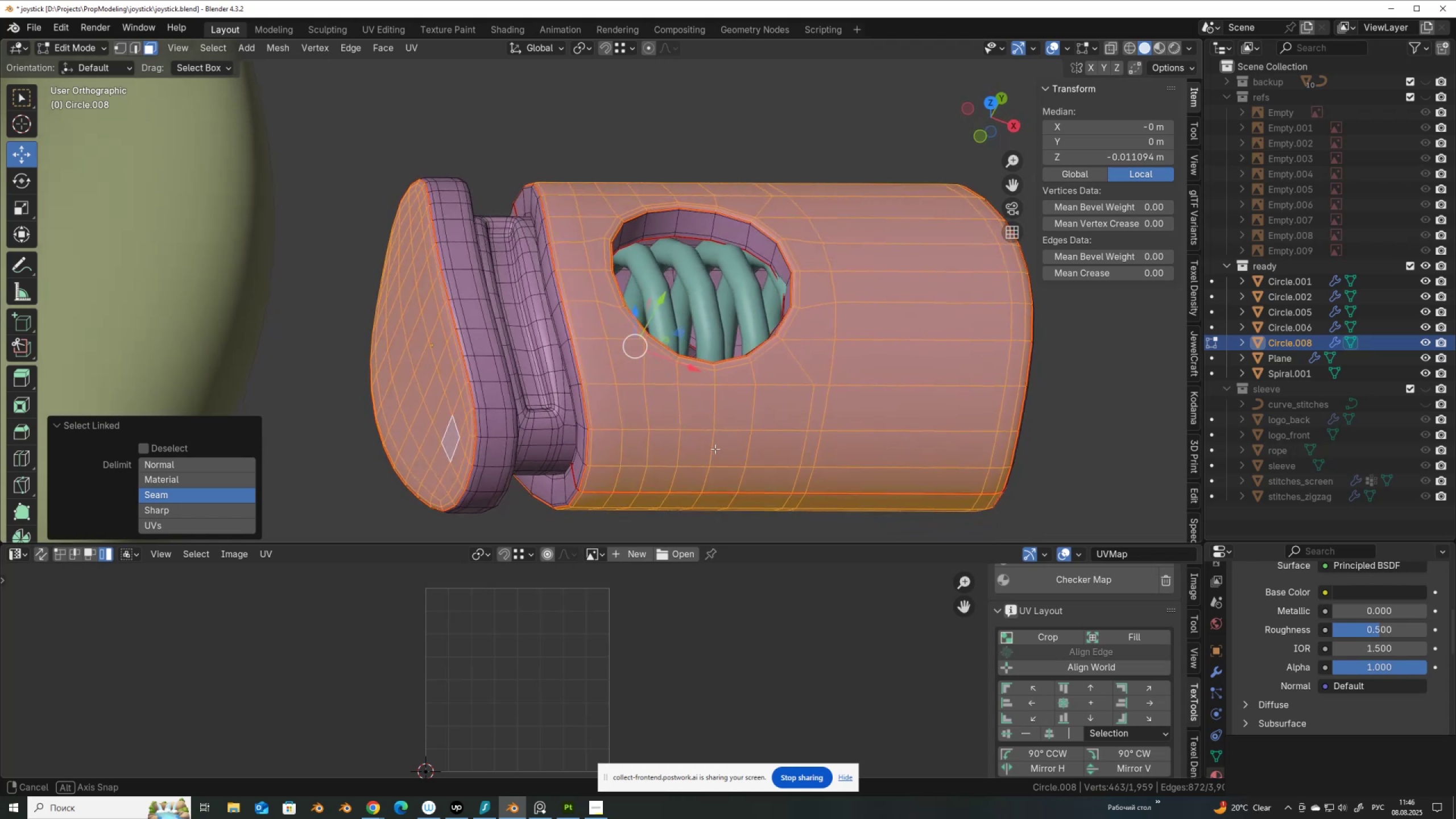 
type(lh)
 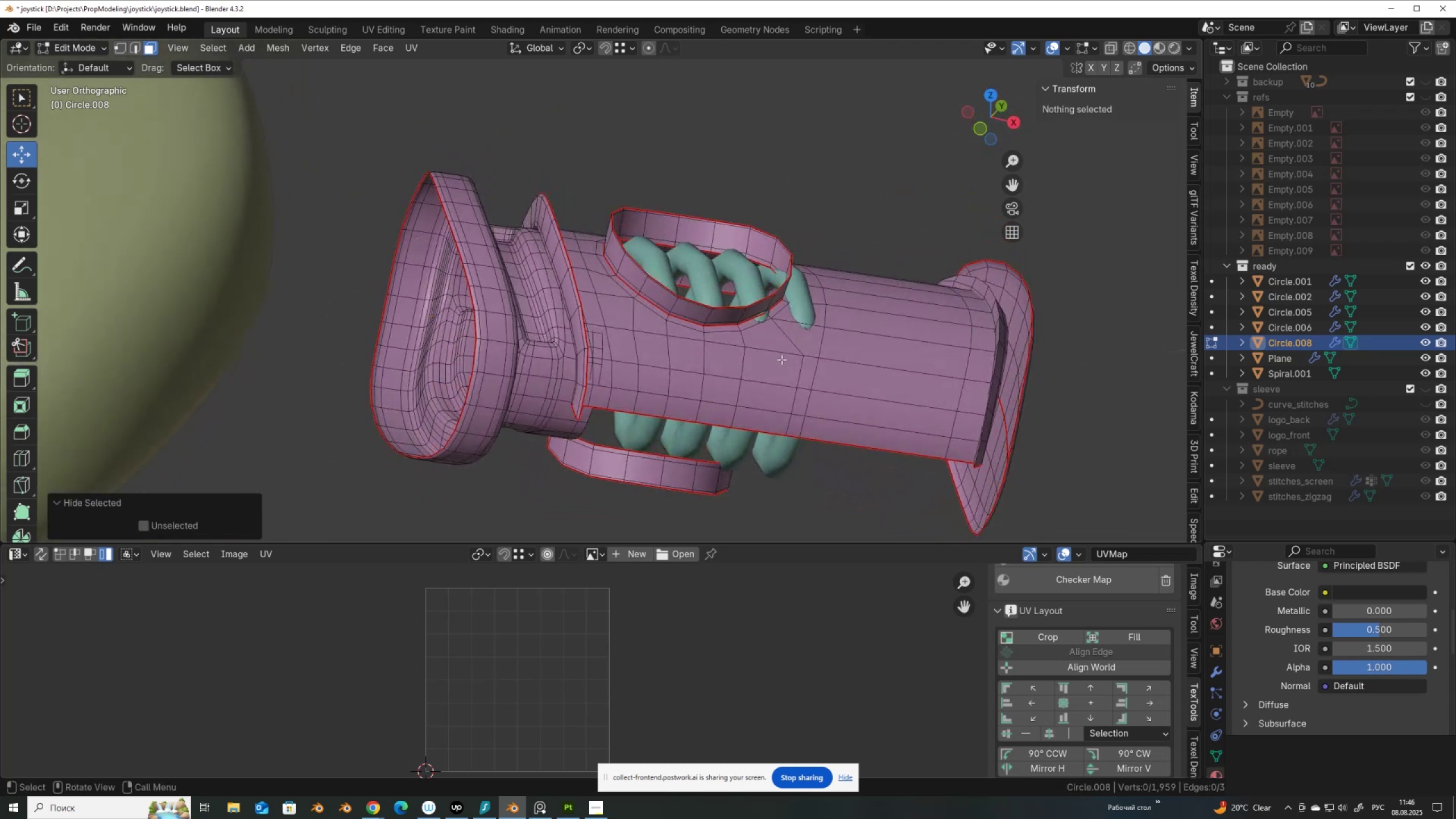 
type(lh2)
 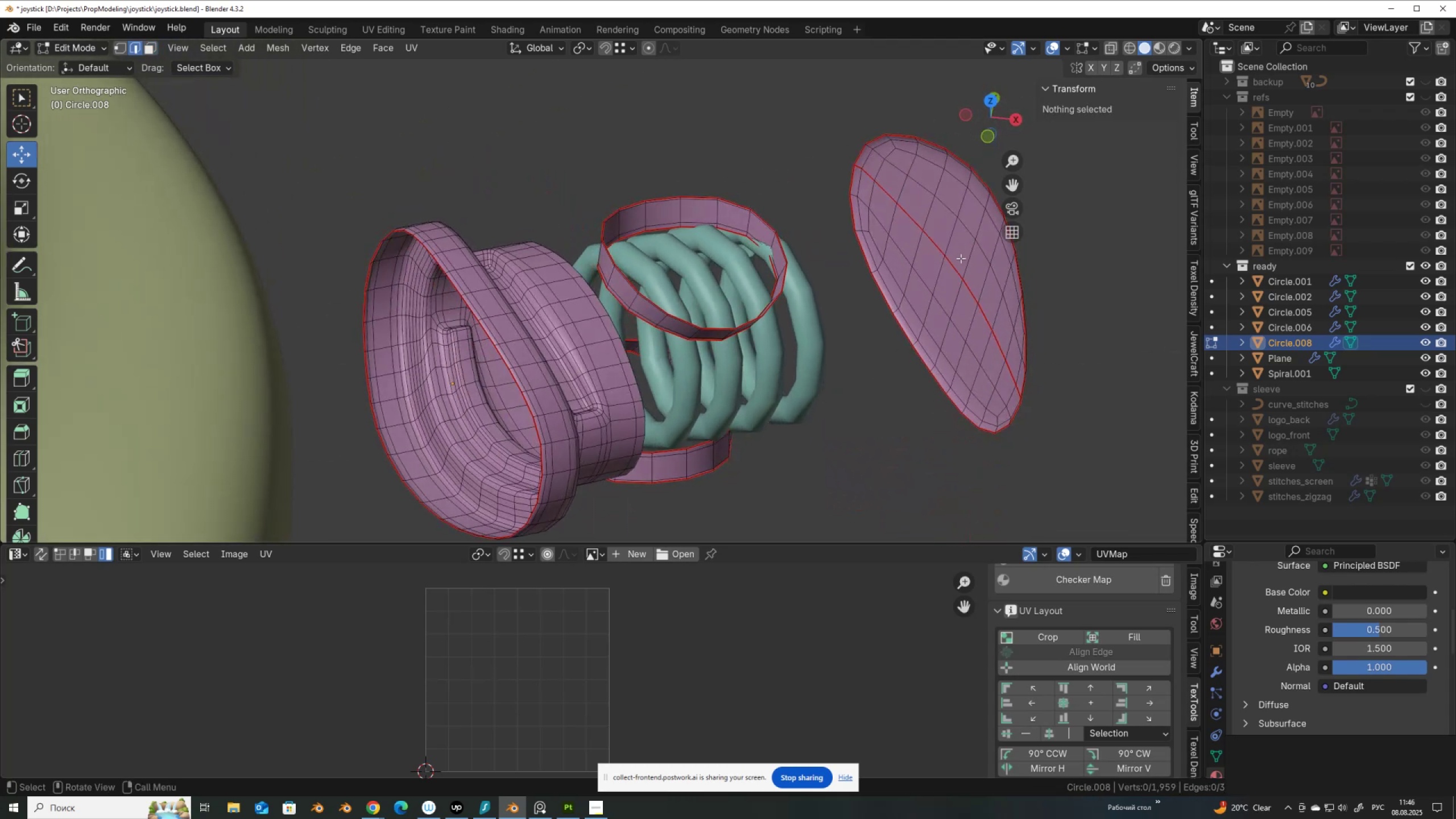 
hold_key(key=AltLeft, duration=0.3)
left_click([954, 263])
 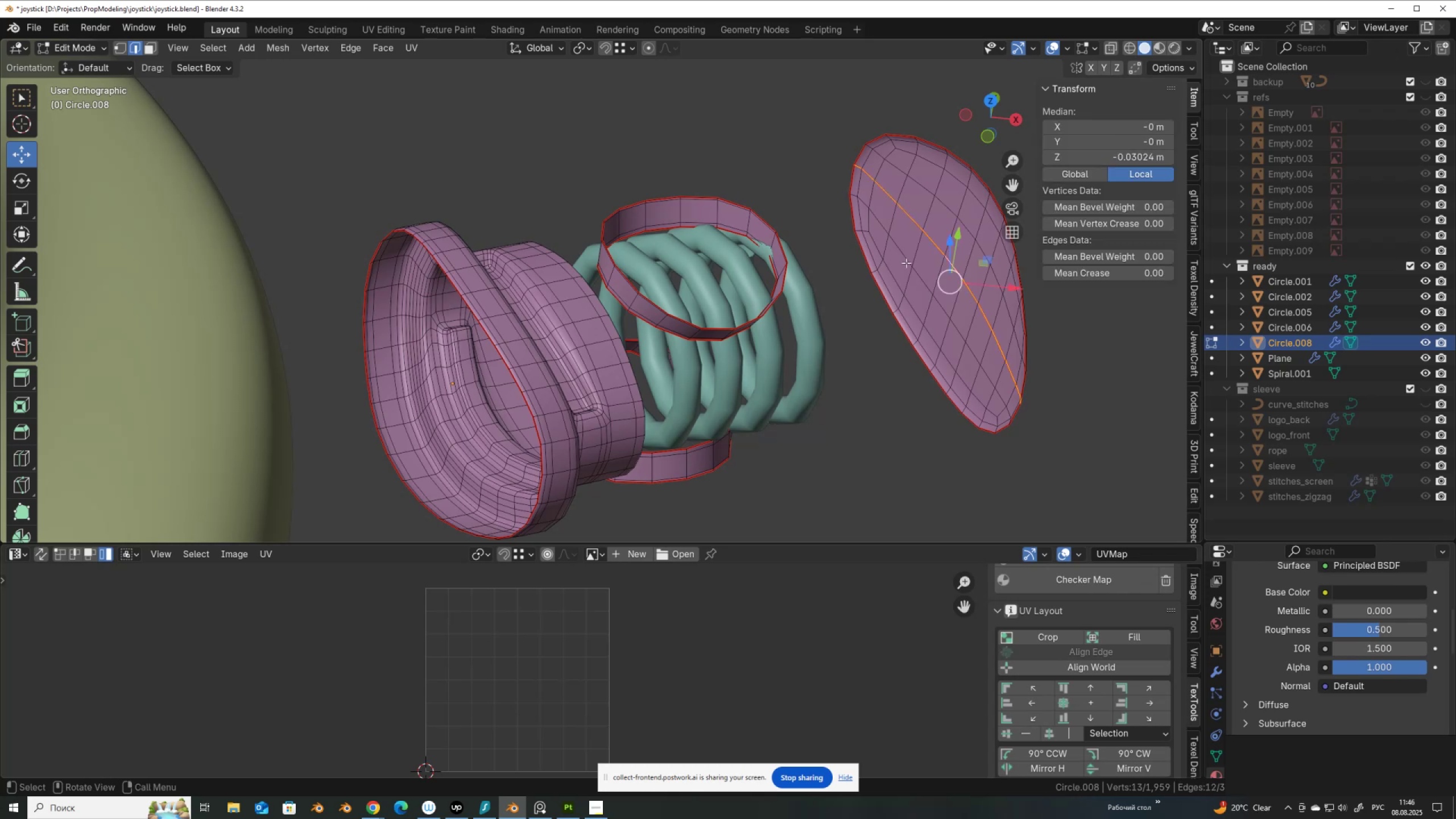 
right_click([906, 263])
 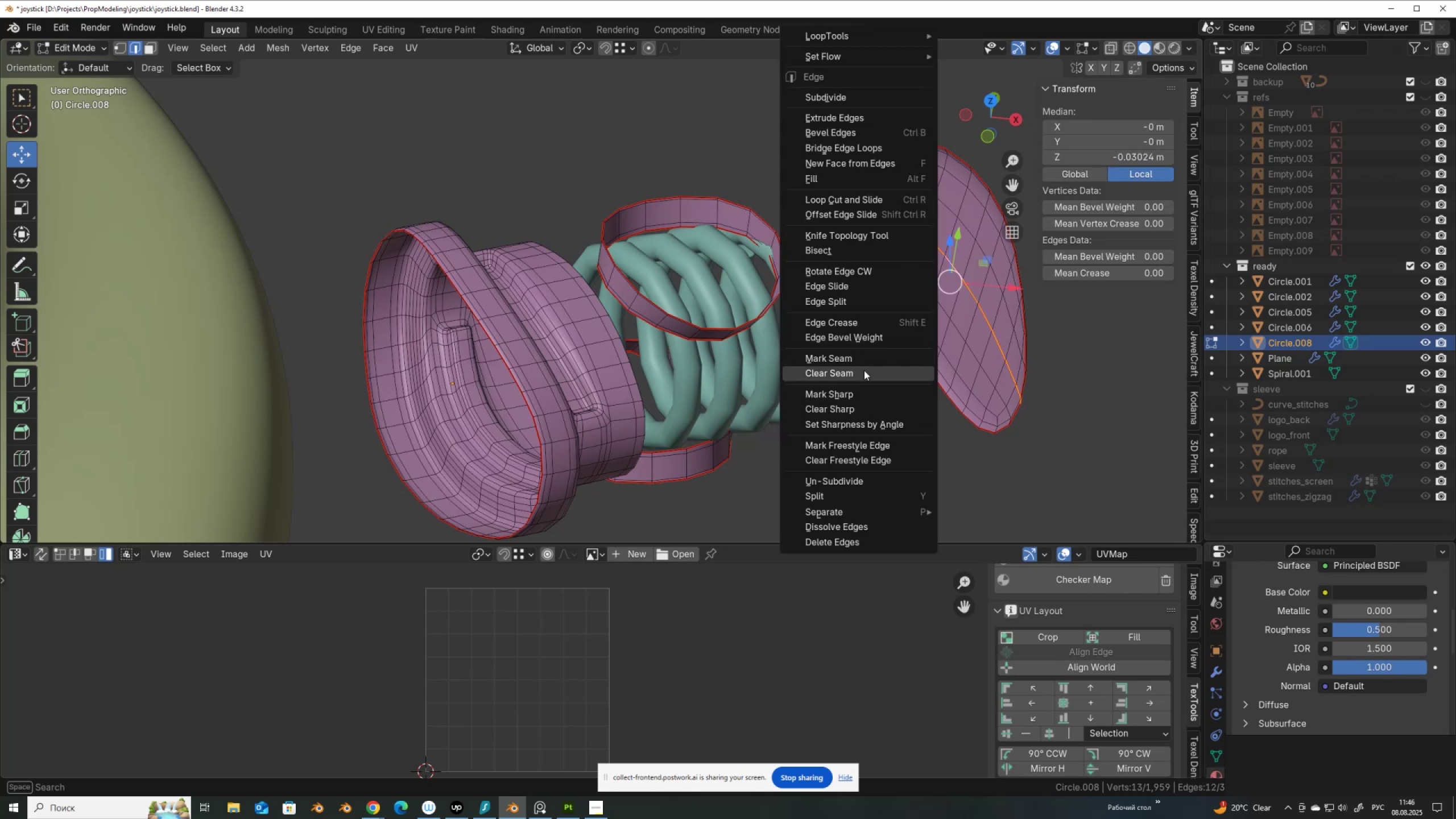 
left_click([864, 370])
 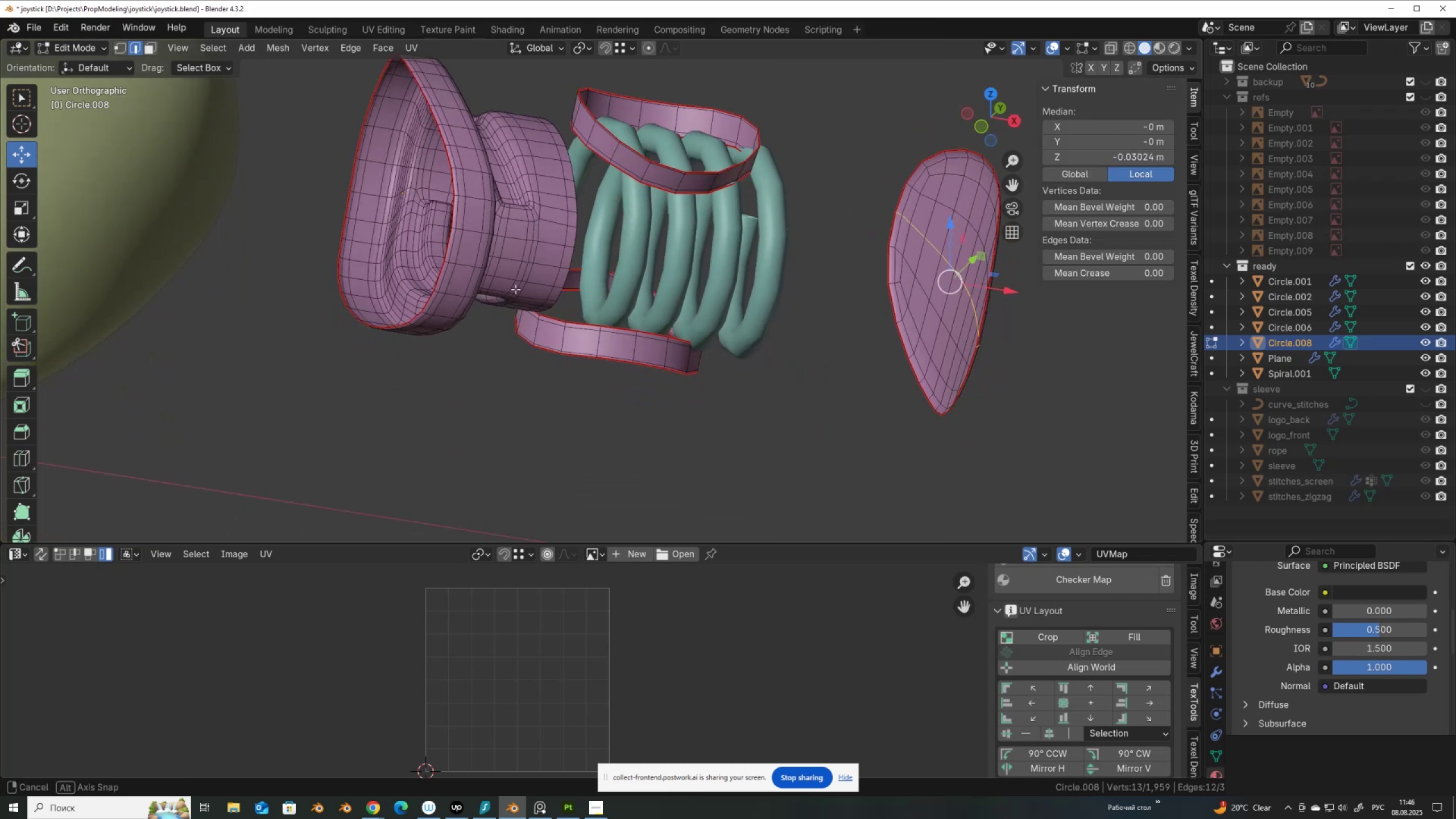 
hold_key(key=AltLeft, duration=0.44)
left_click([489, 191])
 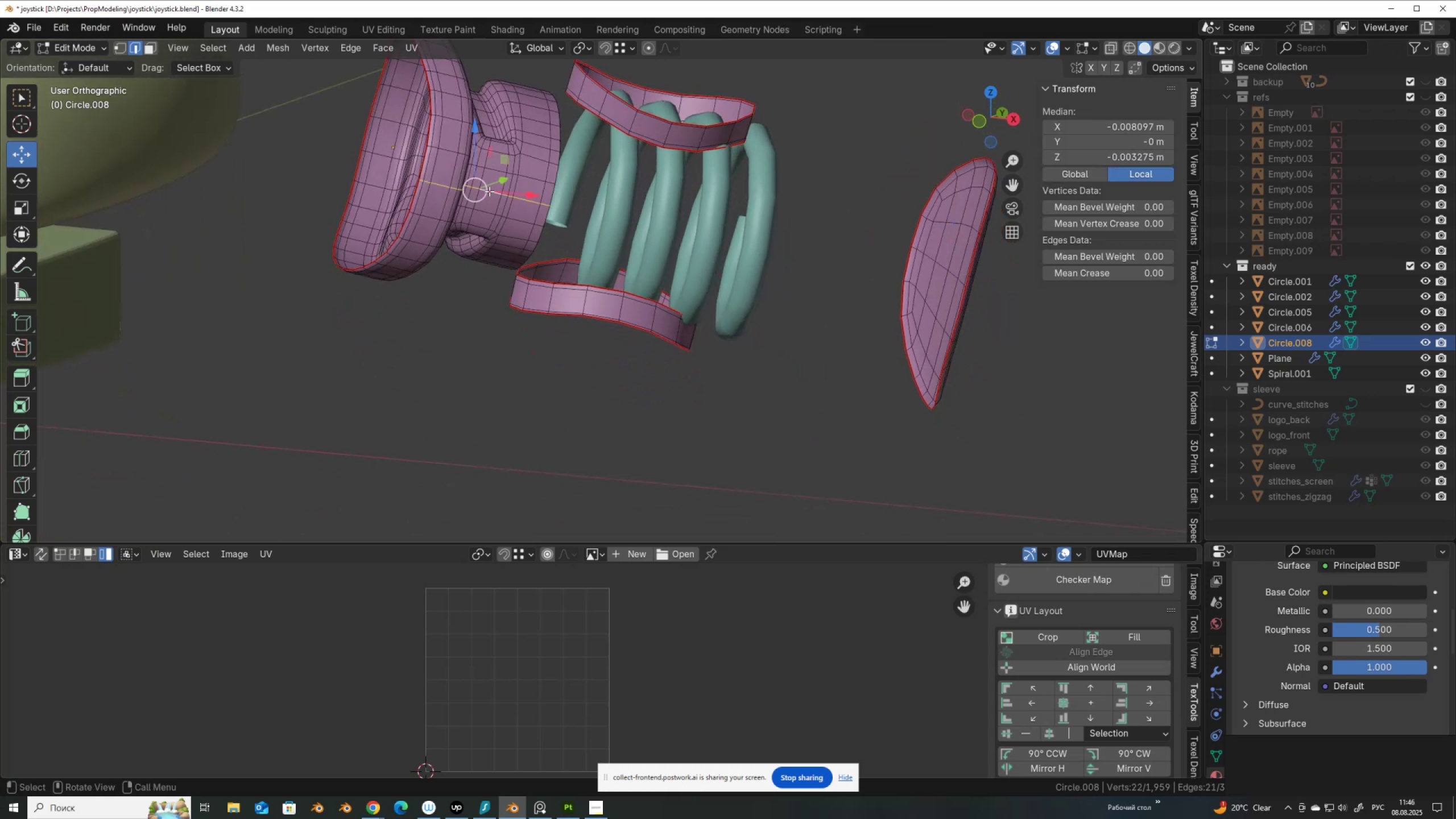 
hold_key(key=ShiftLeft, duration=0.41)
 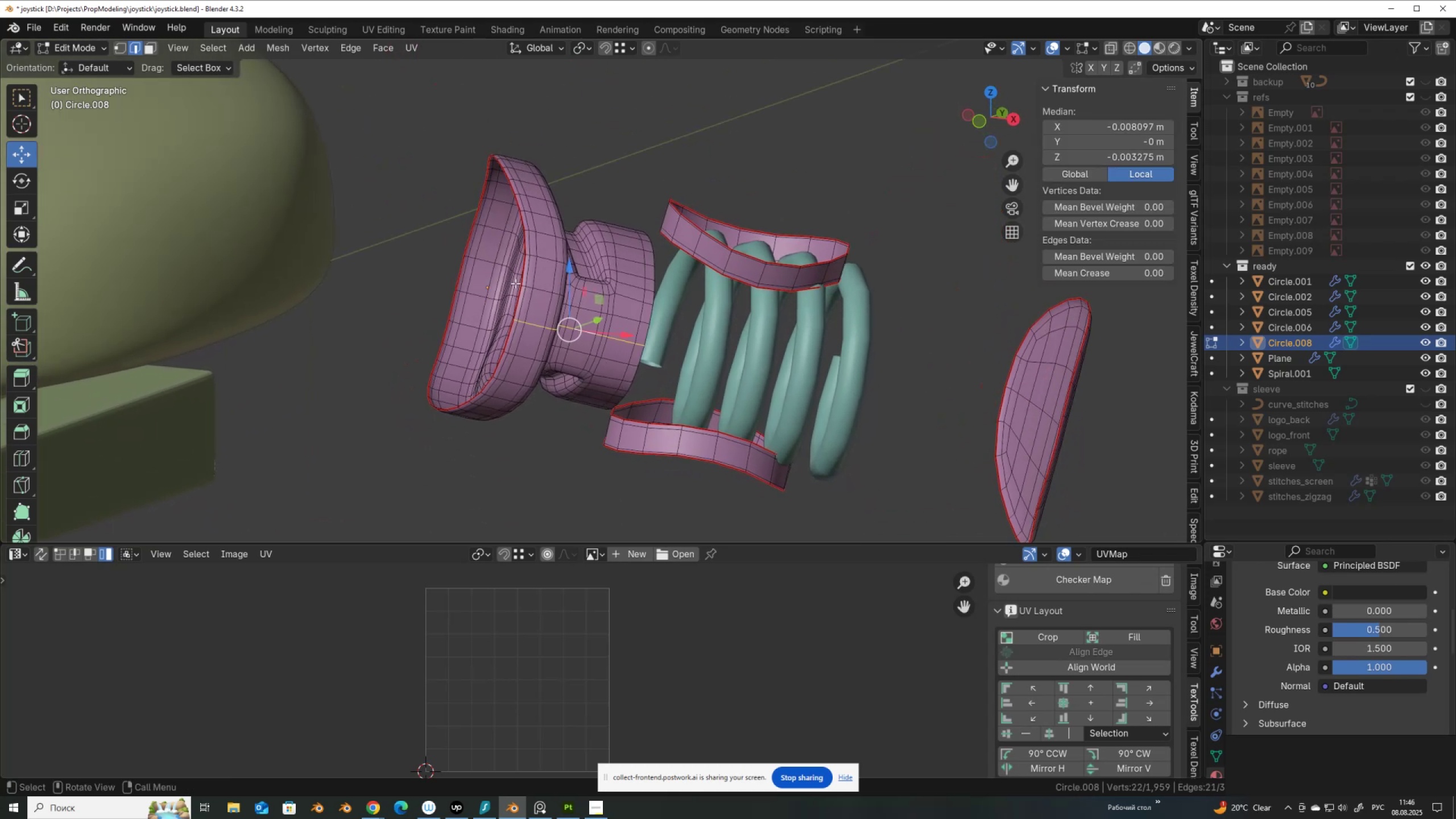 
hold_key(key=ShiftLeft, duration=0.56)
hold_key(key=AltLeft, duration=0.54)
left_click([483, 257])
 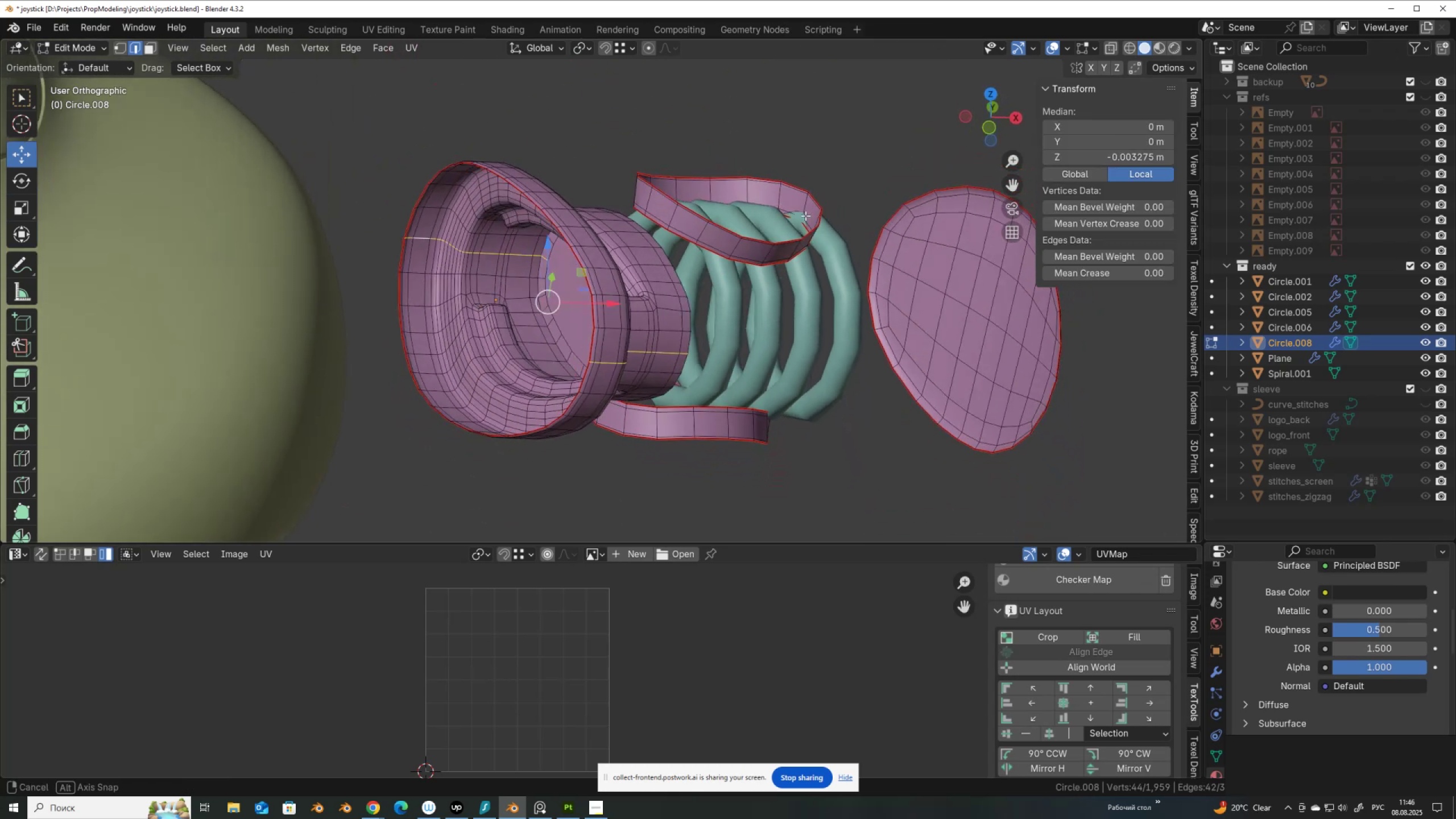 
hold_key(key=ShiftLeft, duration=0.88)
hold_key(key=AltLeft, duration=0.83)
left_click([650, 197])
 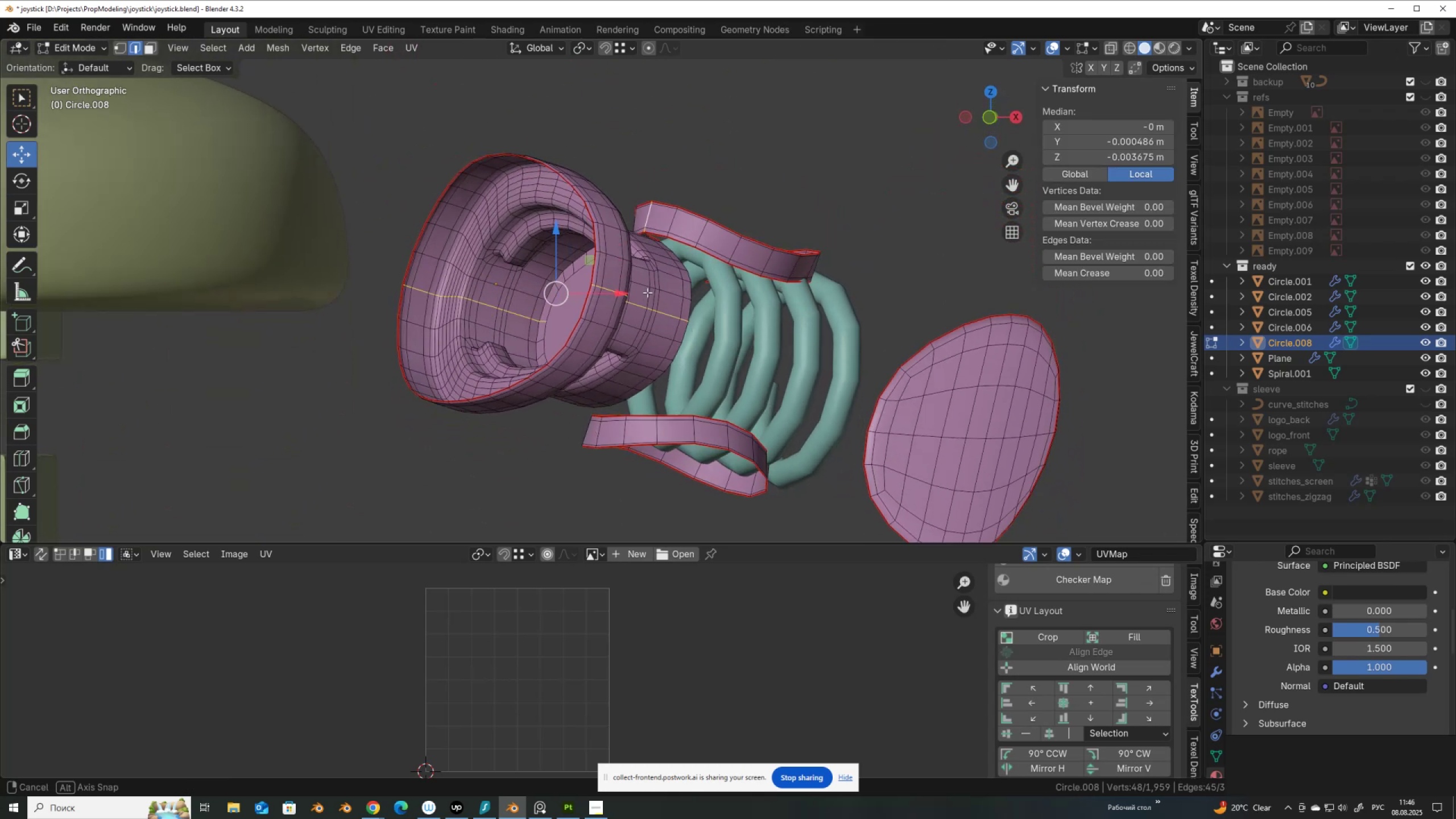 
hold_key(key=ShiftLeft, duration=0.82)
hold_key(key=AltLeft, duration=0.79)
left_click([596, 435])
 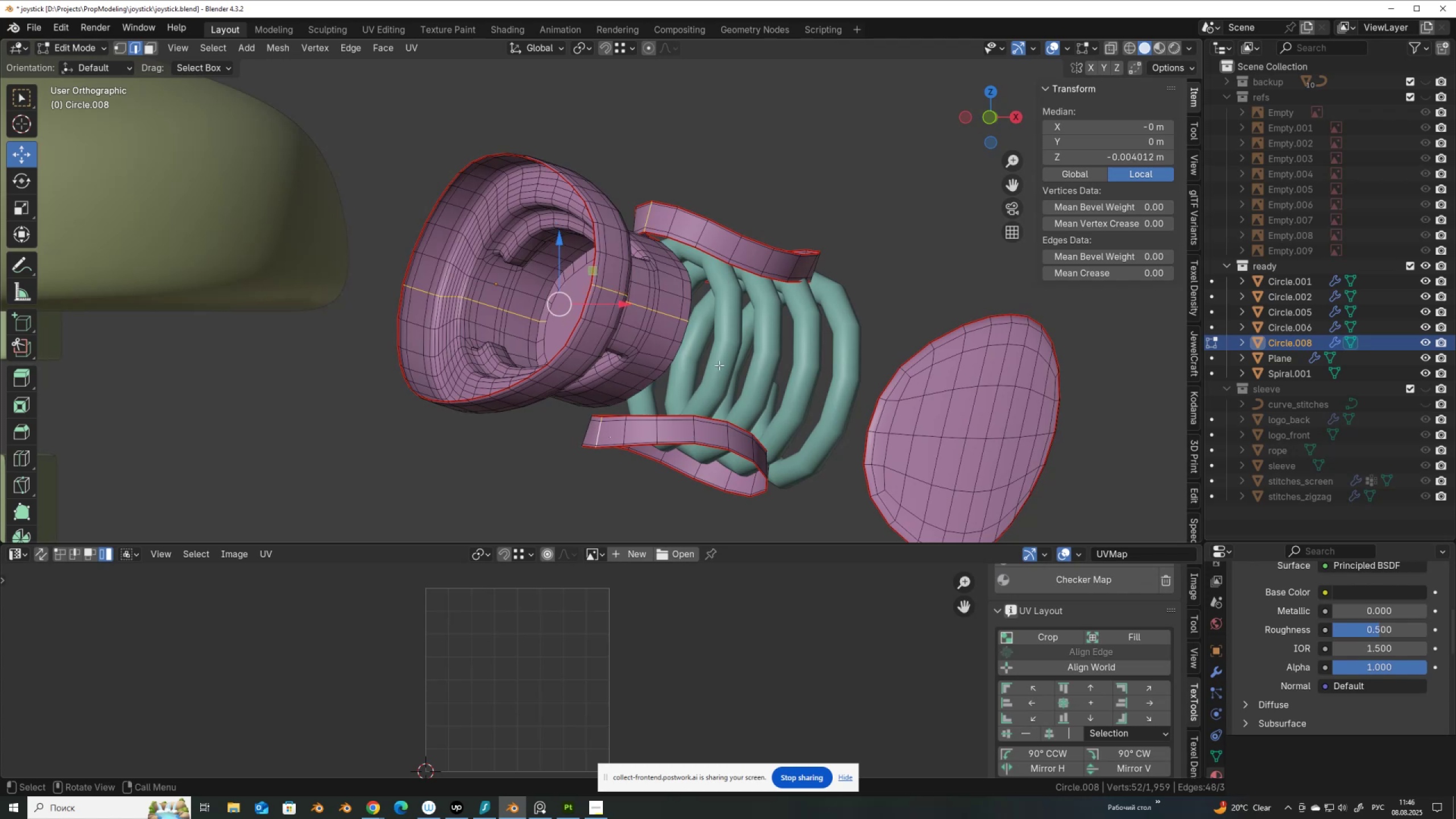 
right_click([719, 365])
 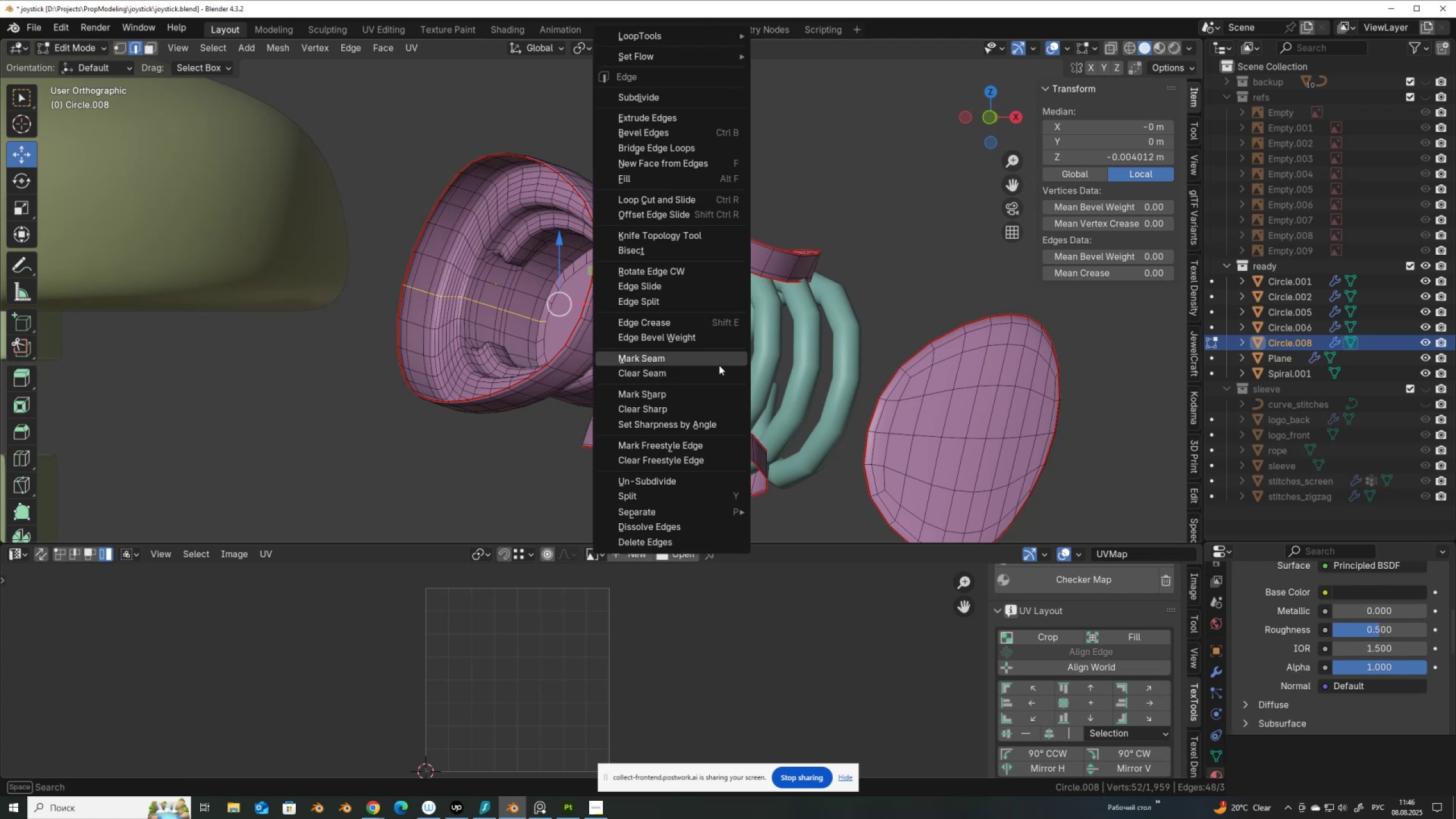 
left_click([719, 365])
 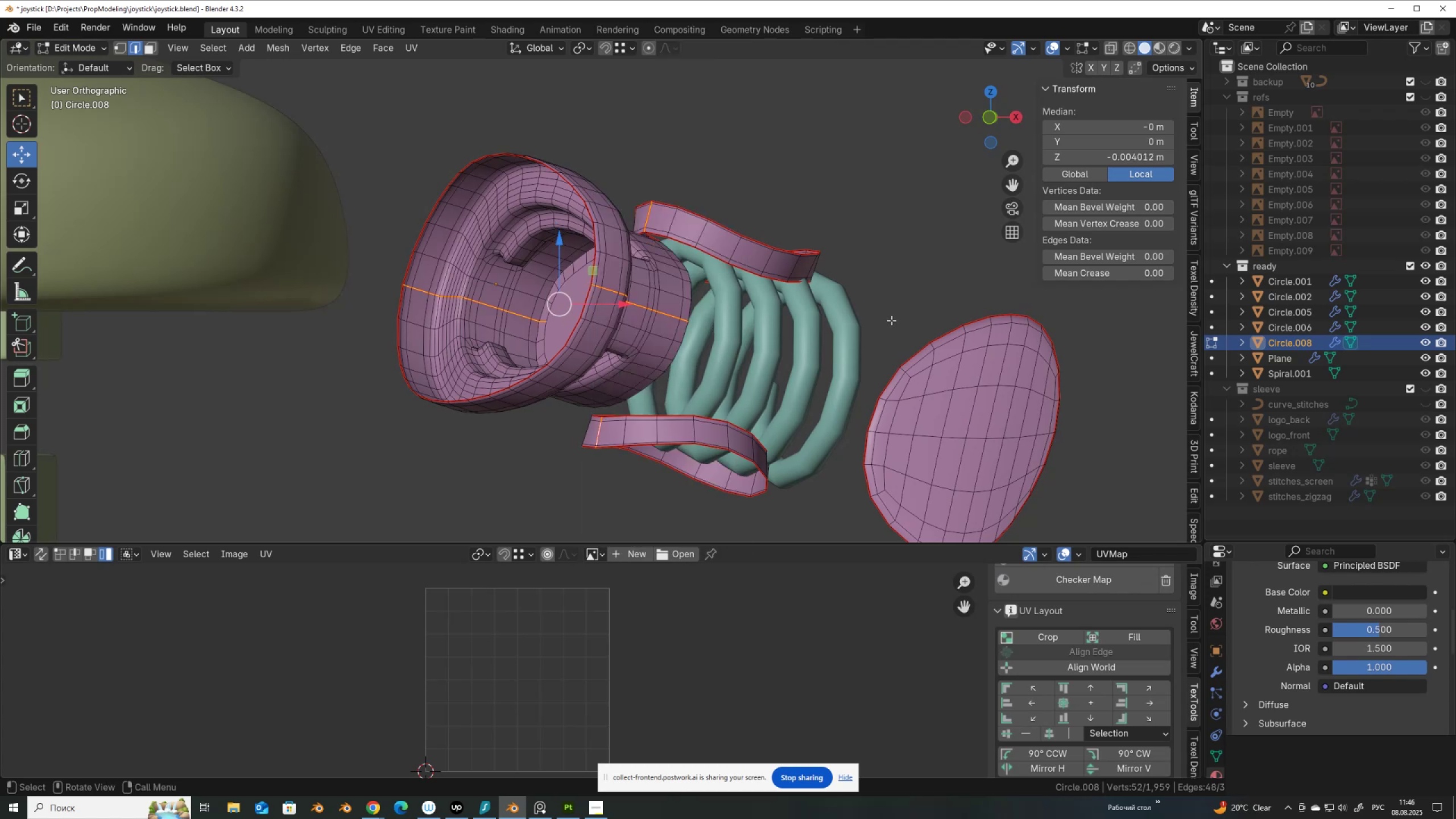 
key(Alt+H)
 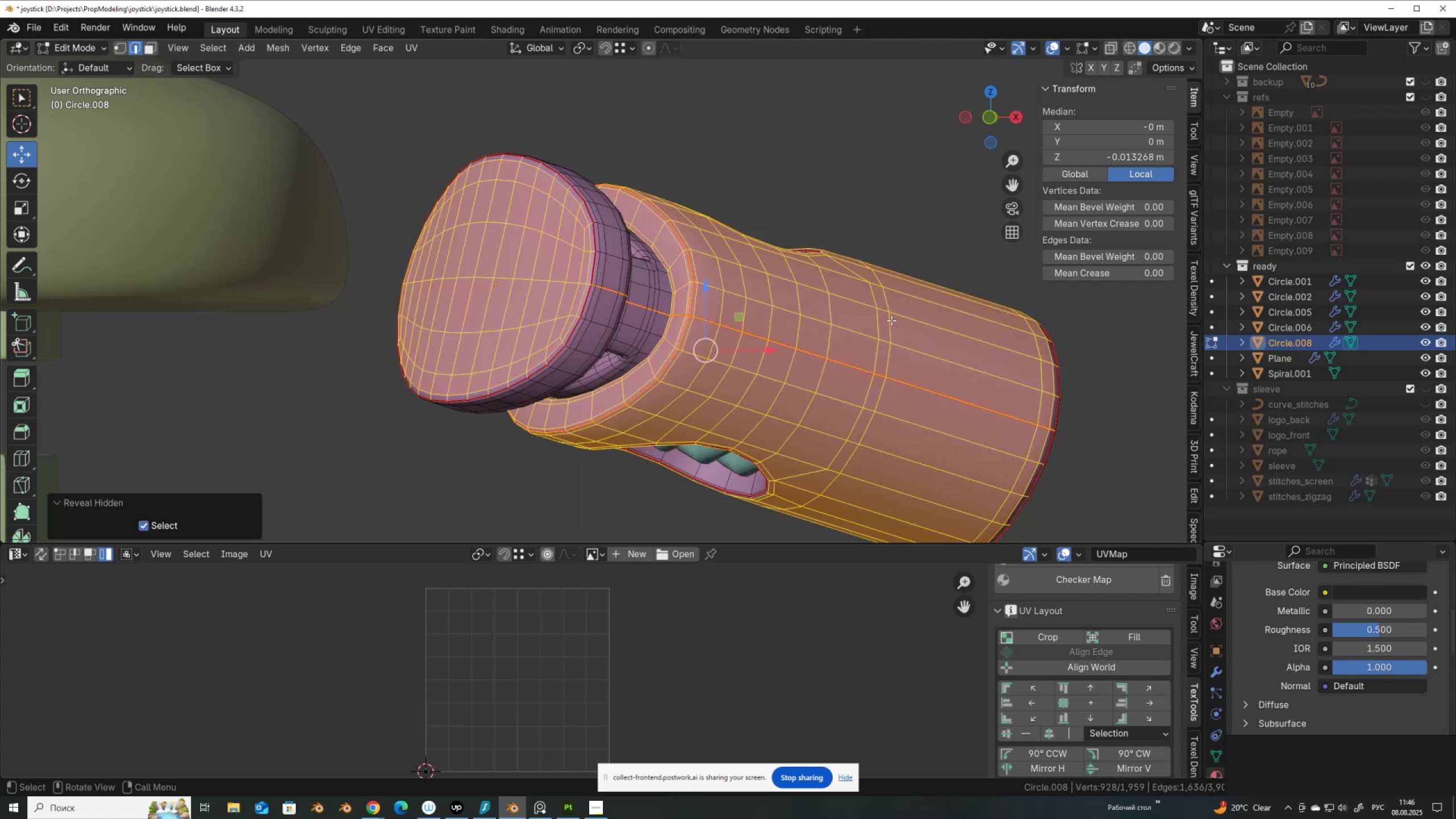 
key(A)
 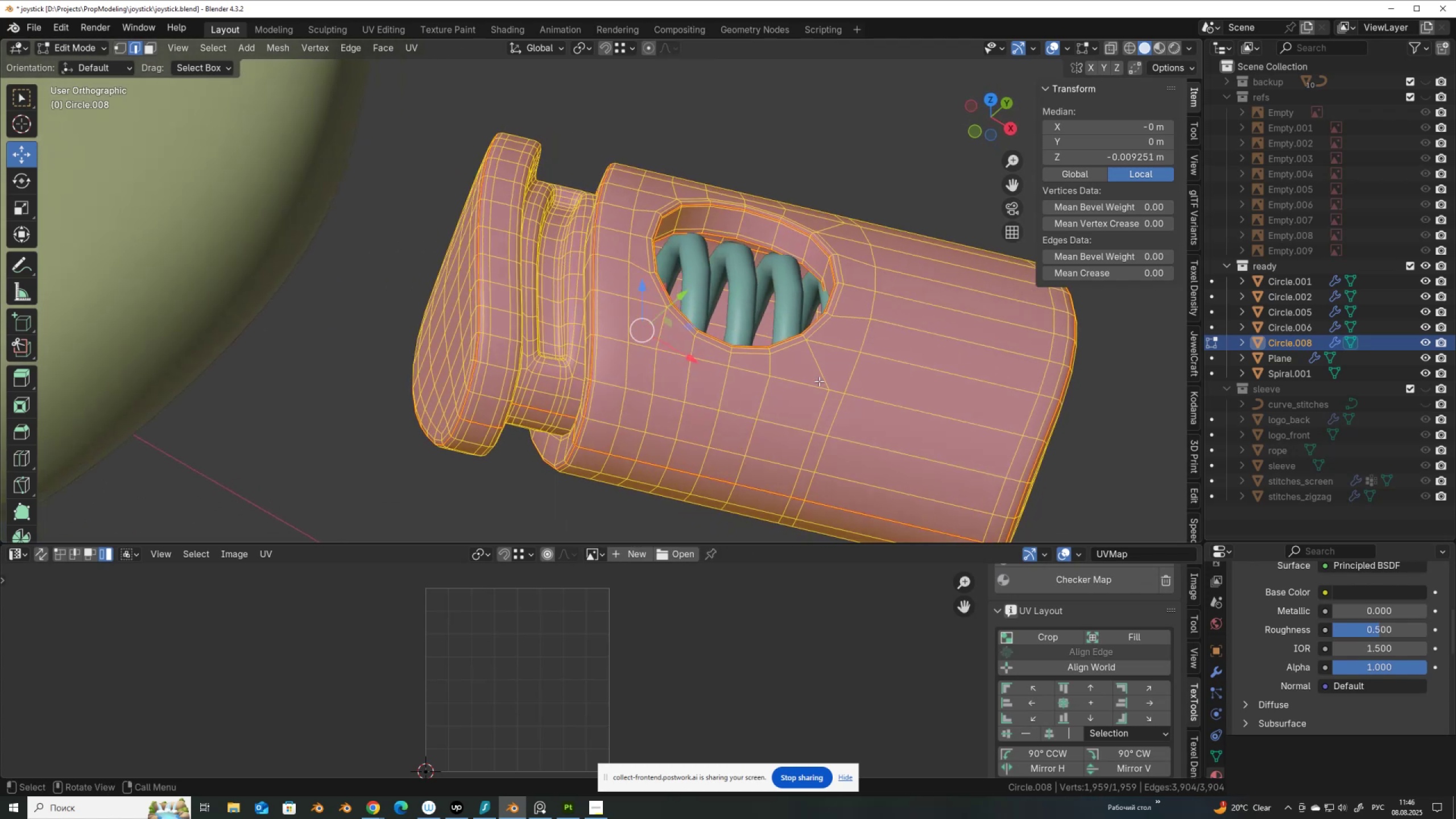 
key(Tab)
 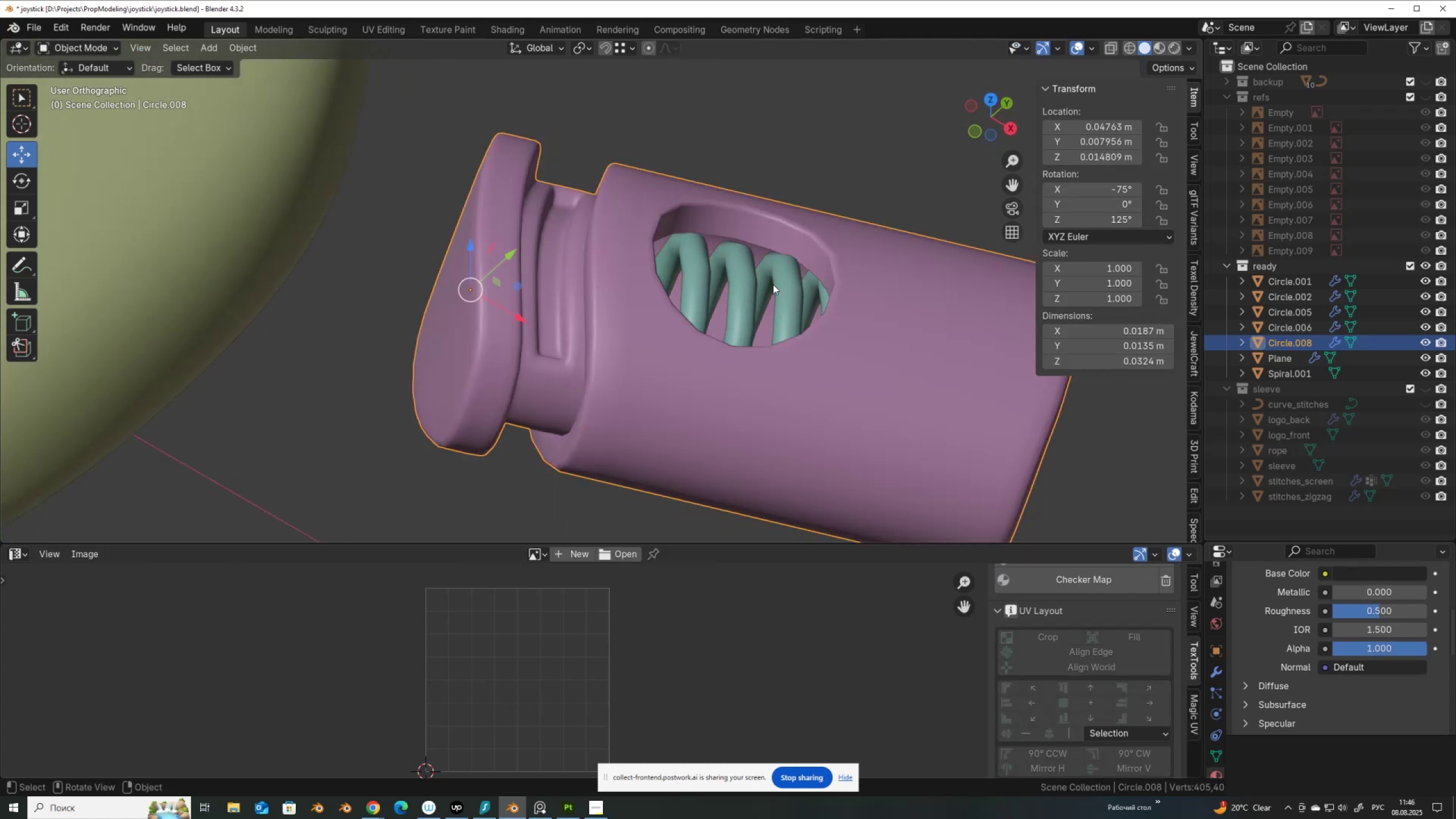 
left_click([773, 284])
 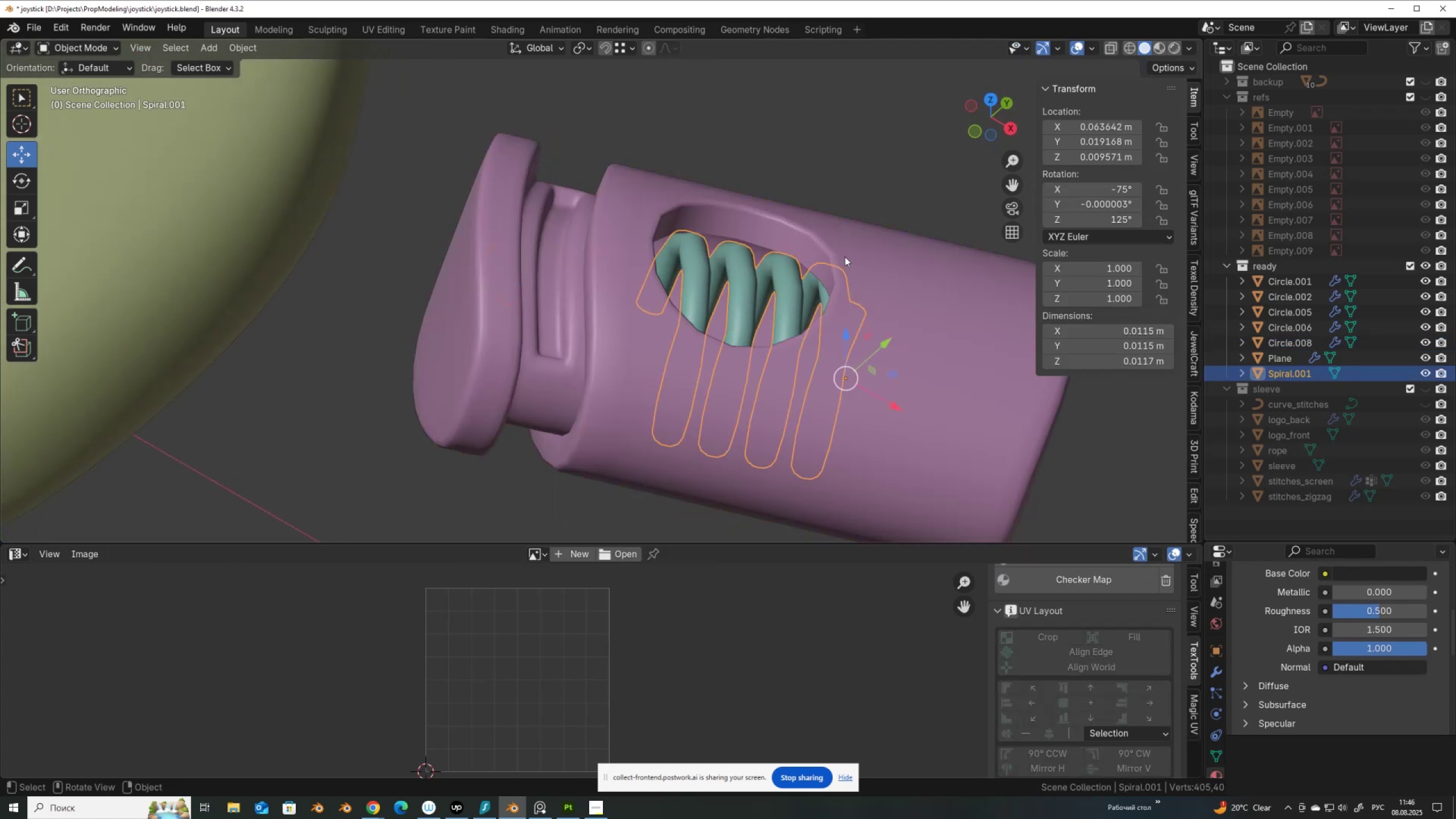 
hold_key(key=ShiftLeft, duration=0.36)
left_click([875, 274])
 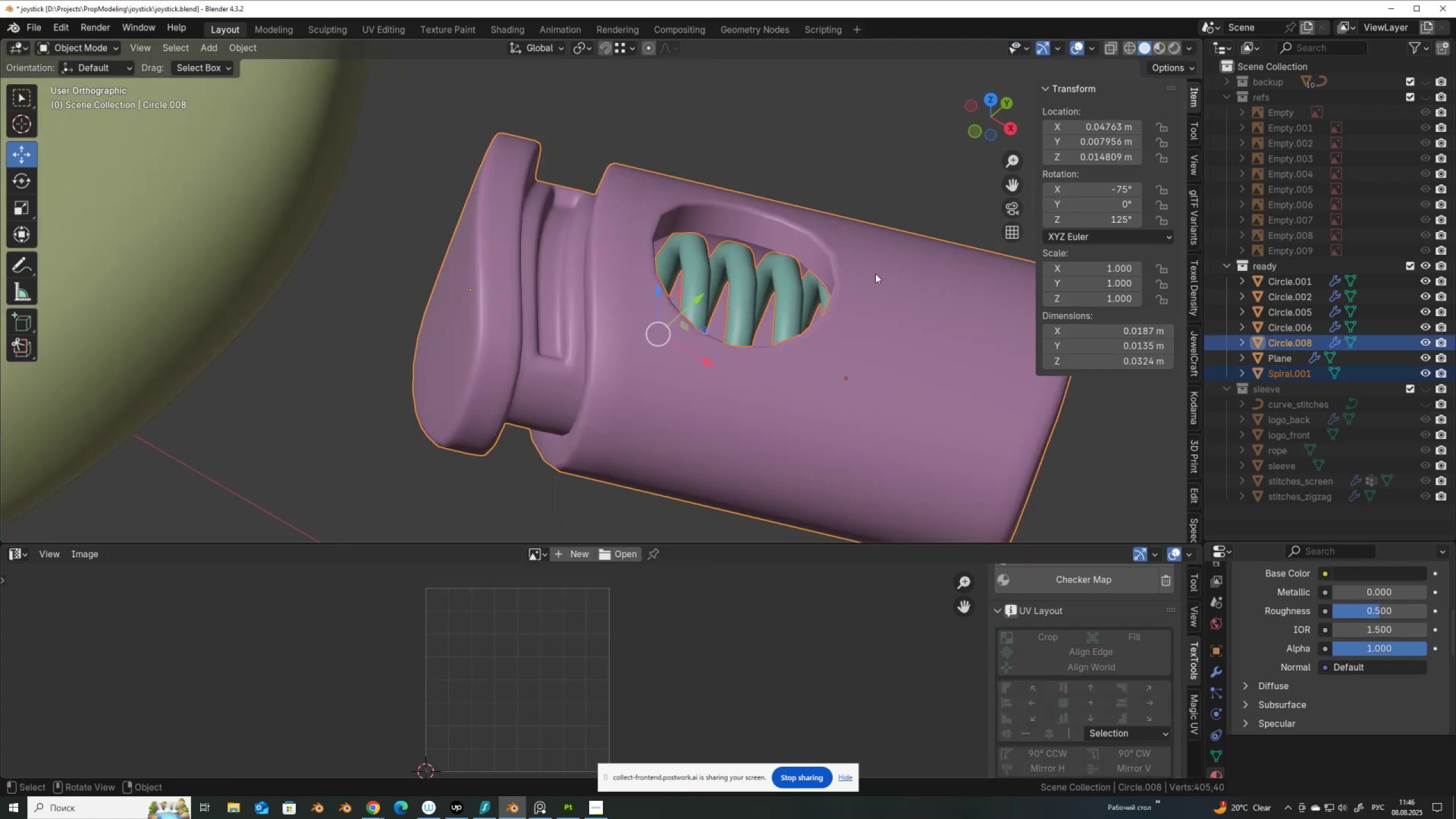 
key(Control+G)
 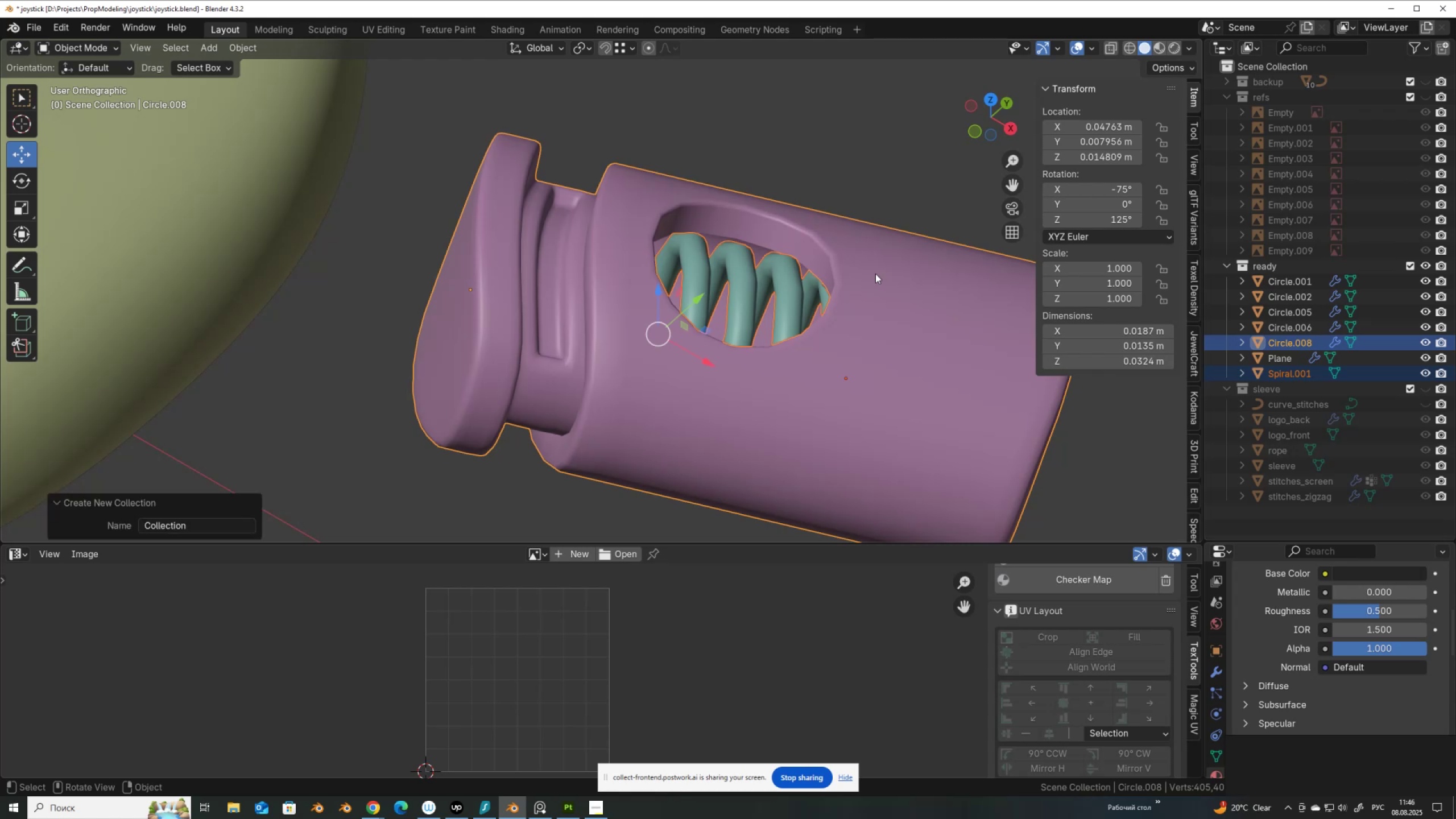 
key(Control+J)
 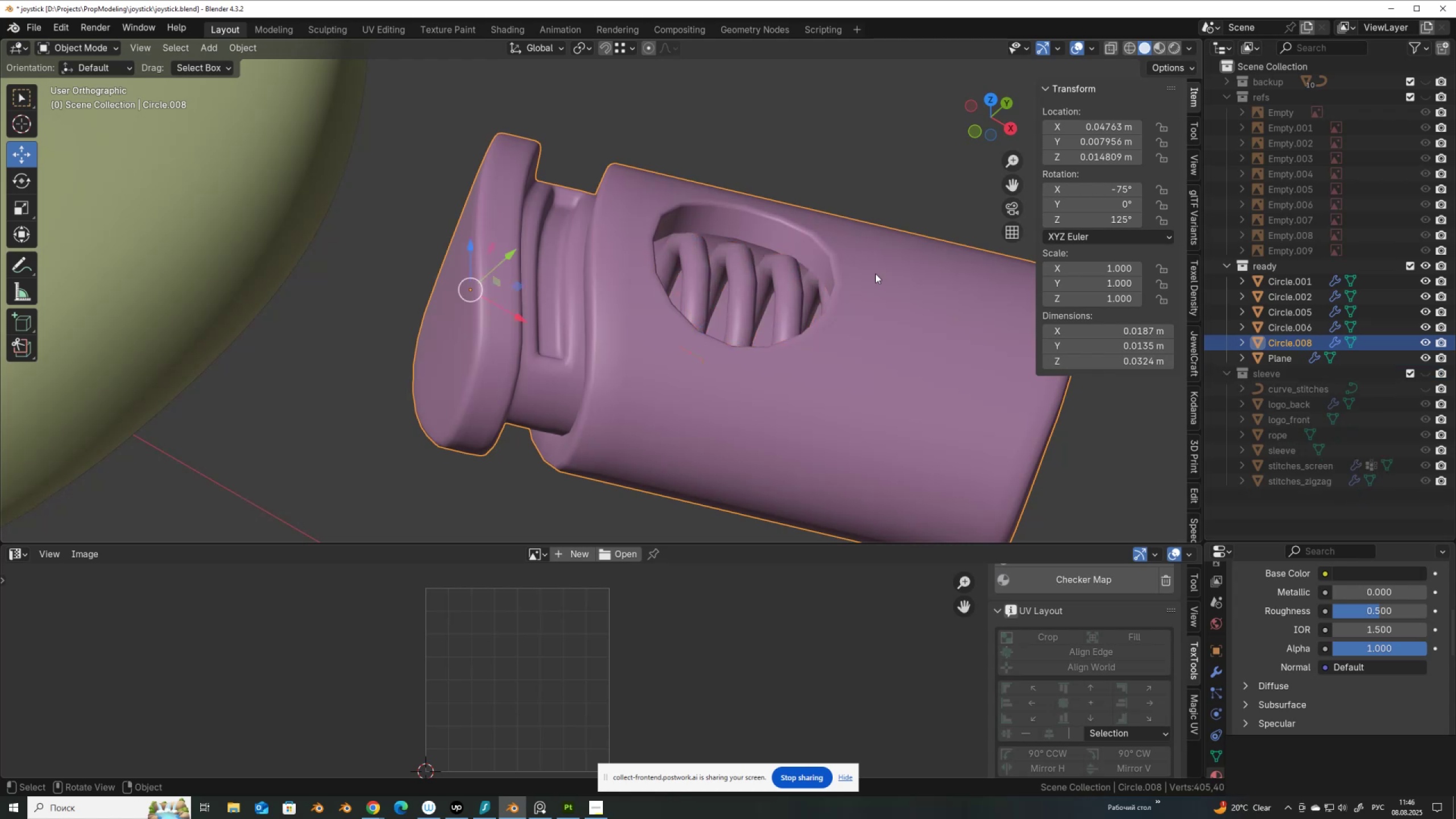 
key(Tab)
type(au)
 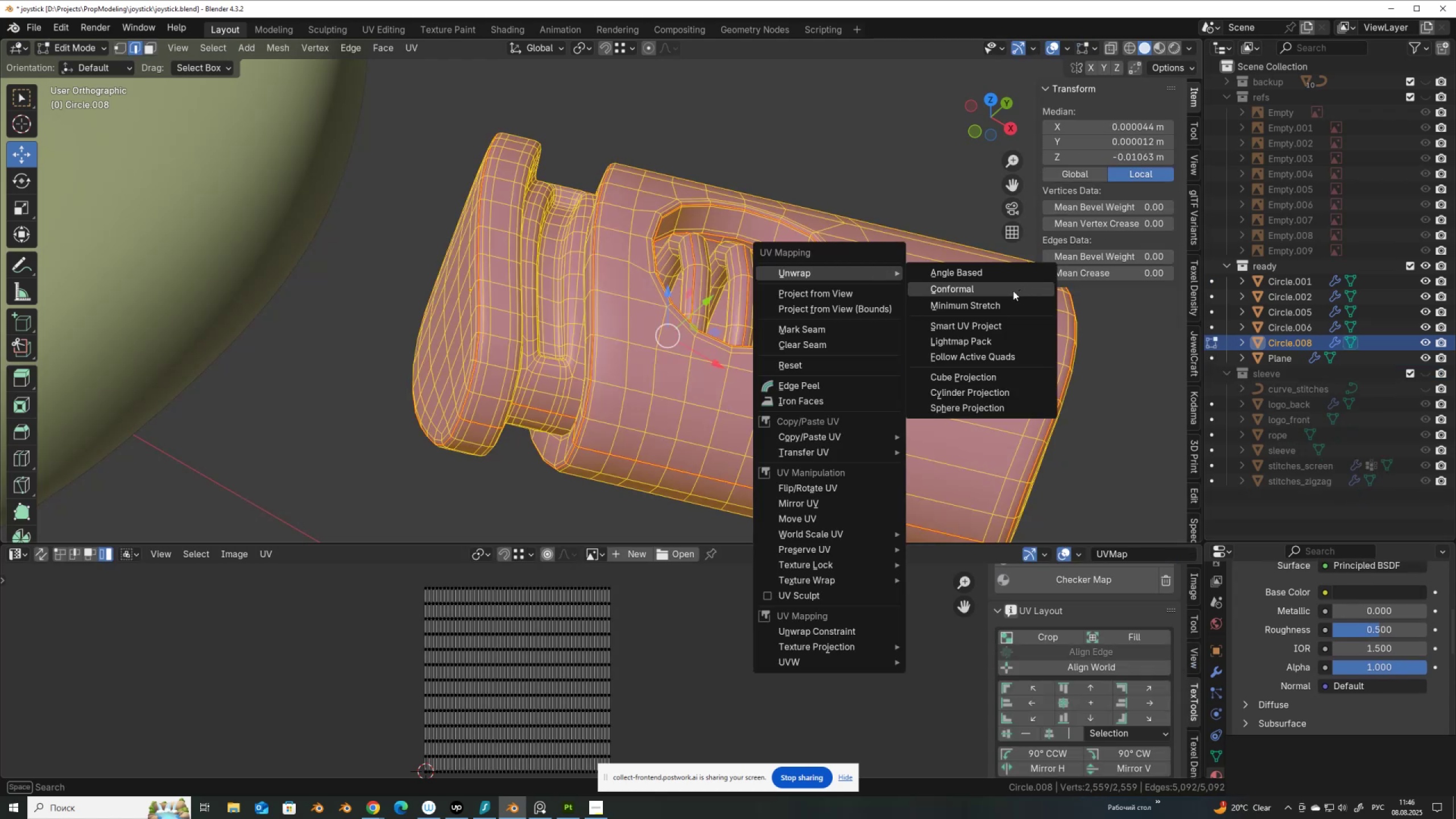 
left_click([1012, 290])
 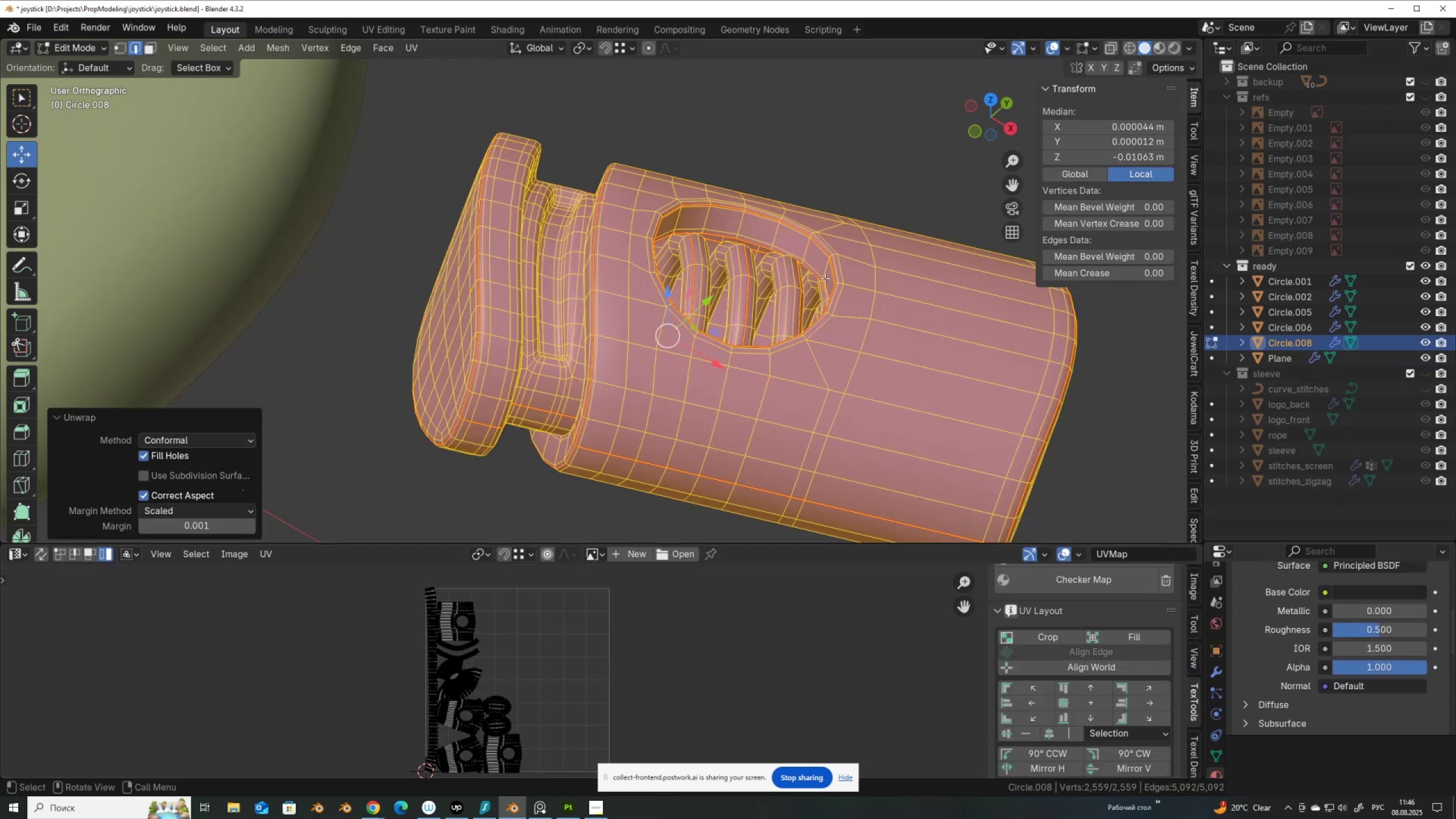 
key(Tab)
 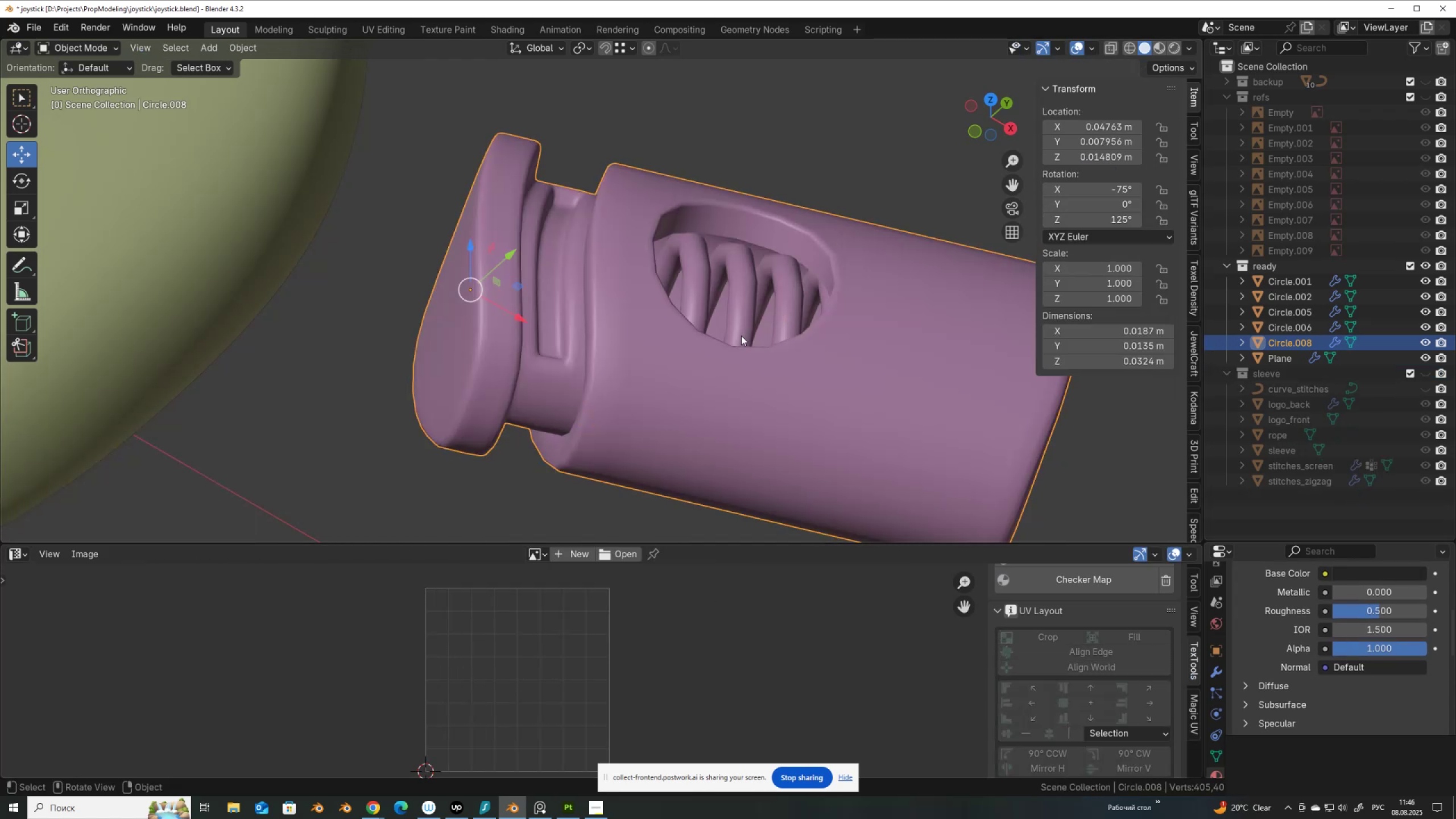 
scroll: coordinate [741, 336], scroll_direction: up, amount: 2.0
 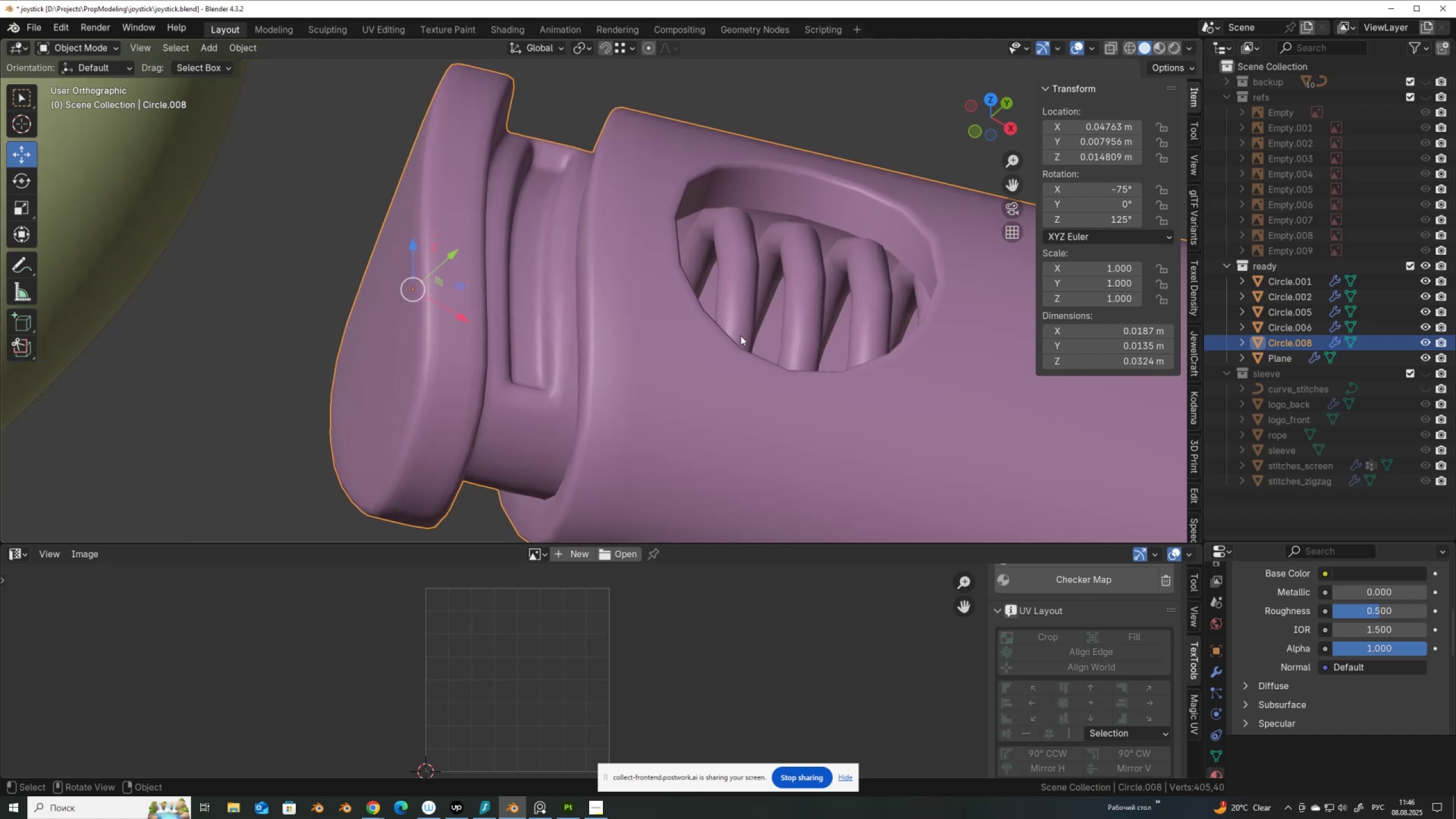 
key(Alt+AltLeft)
 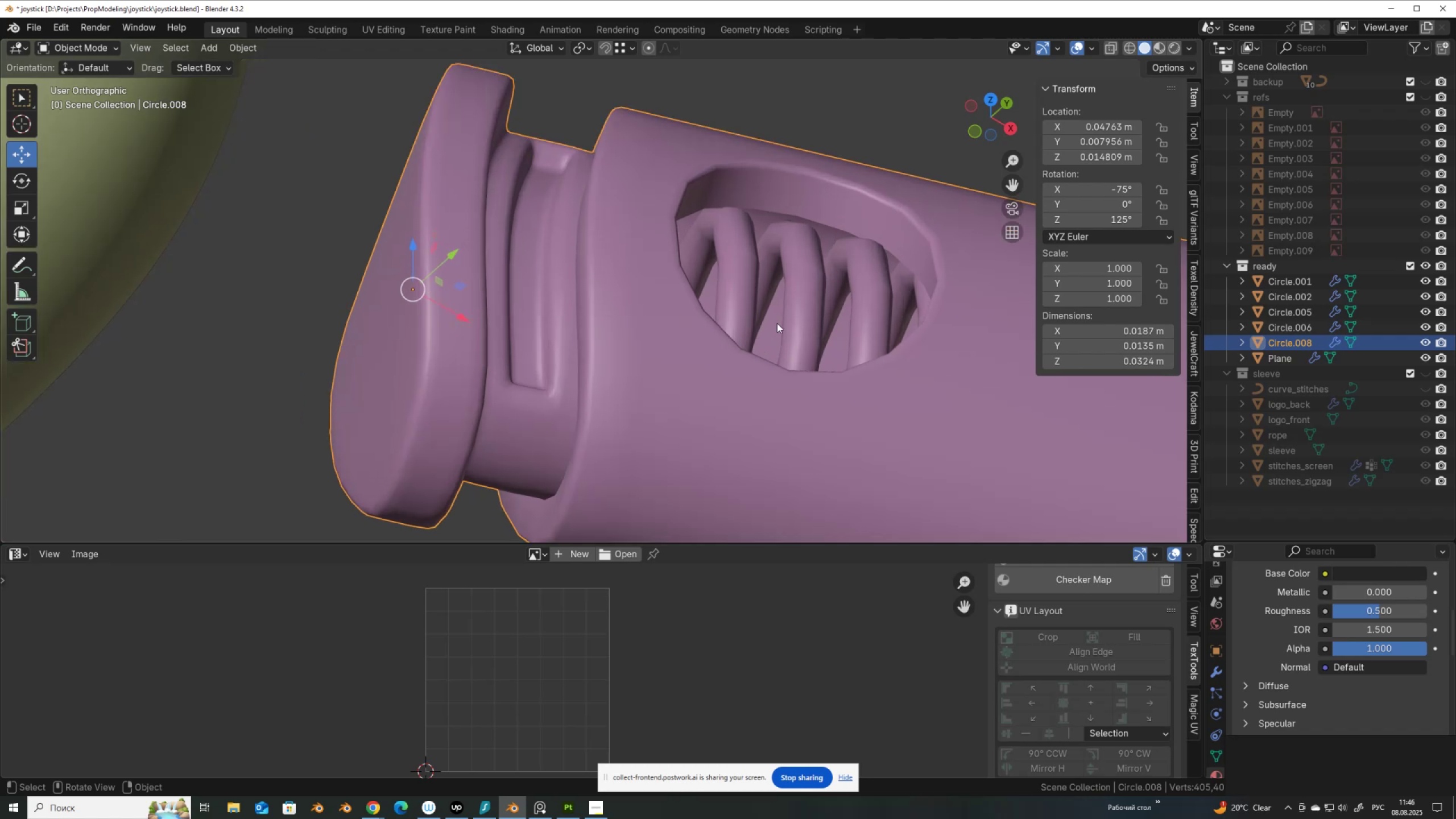 
key(Tab)
 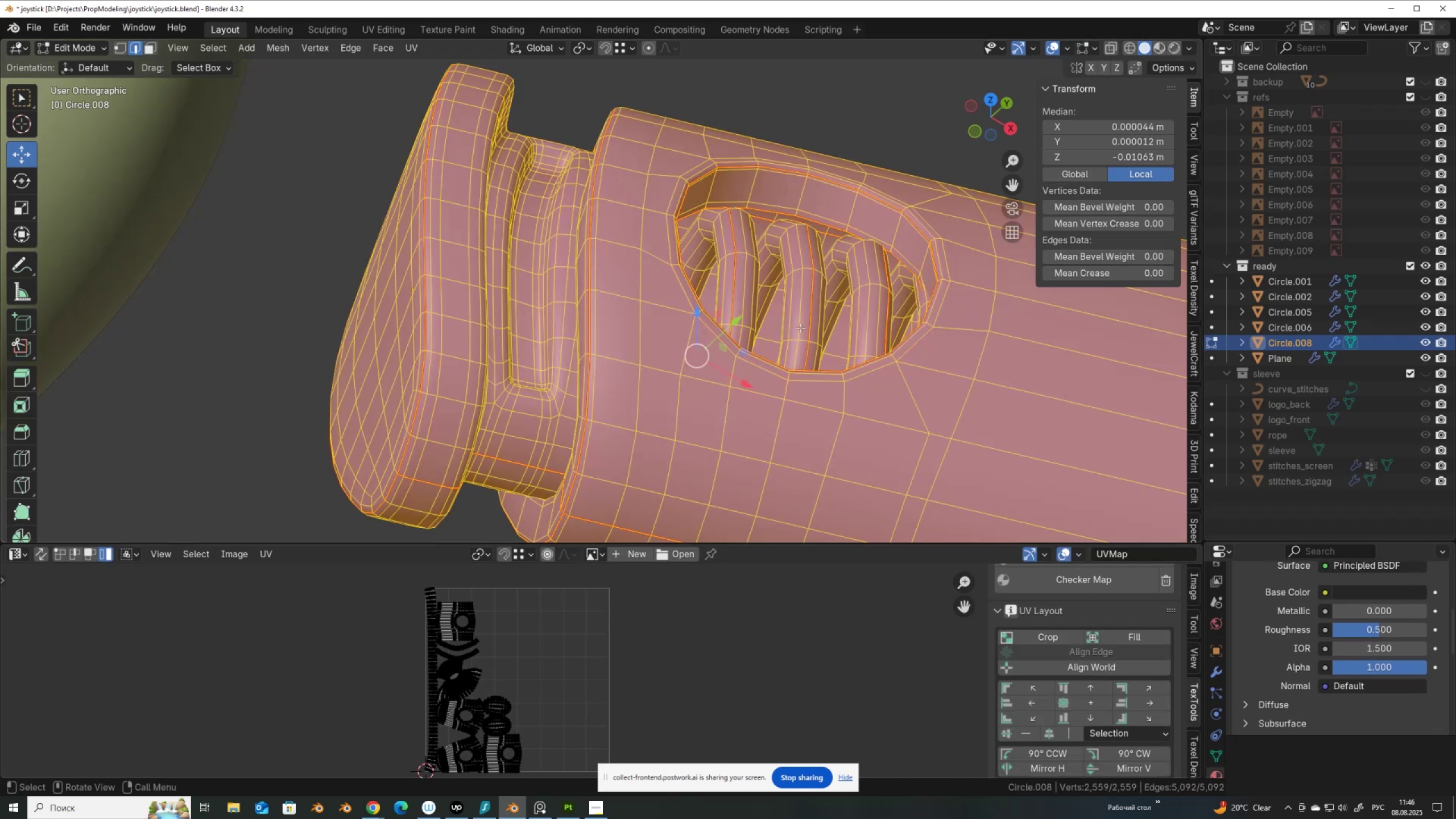 
key(Z)
 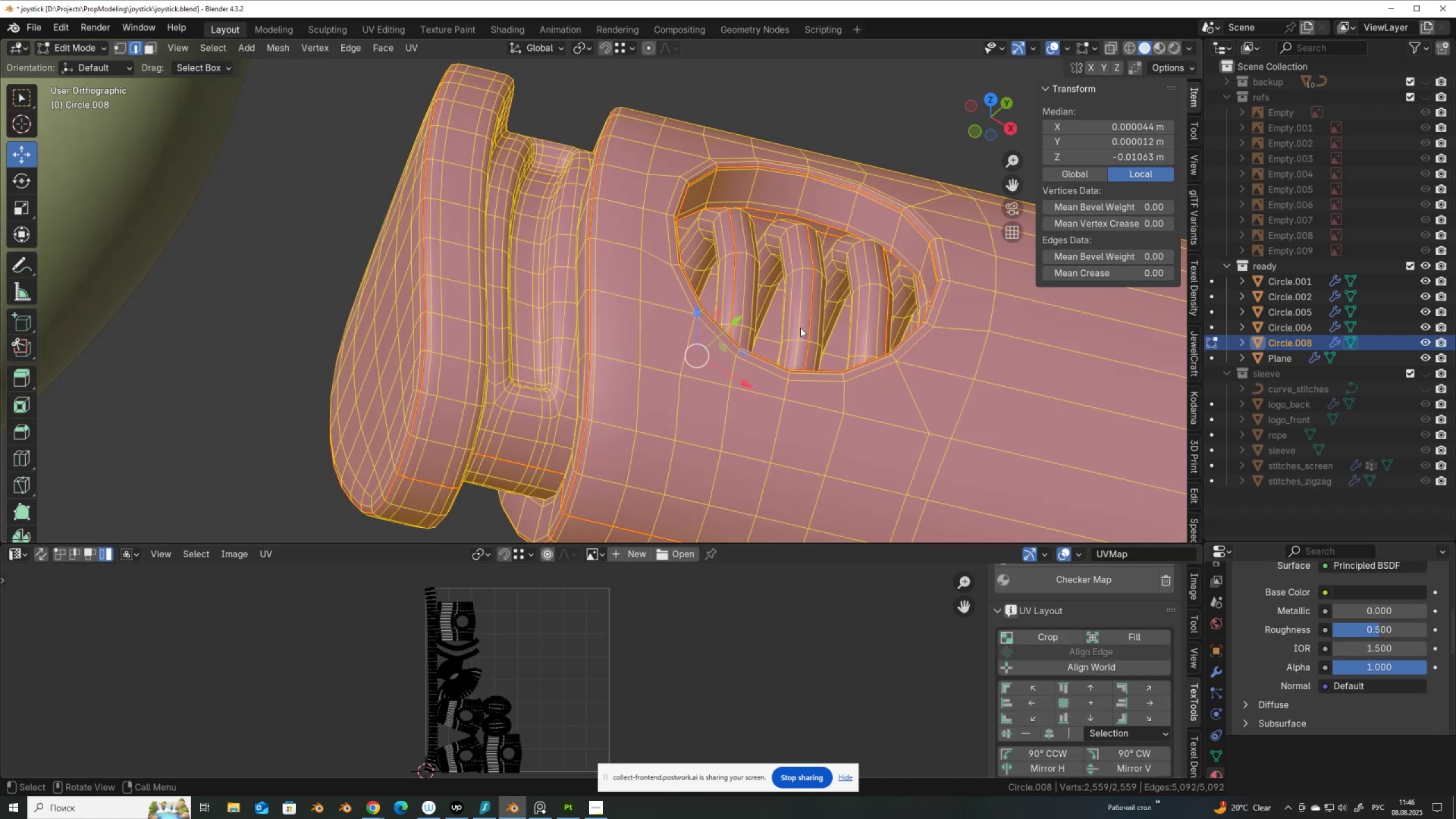 
key(Alt+AltLeft)
 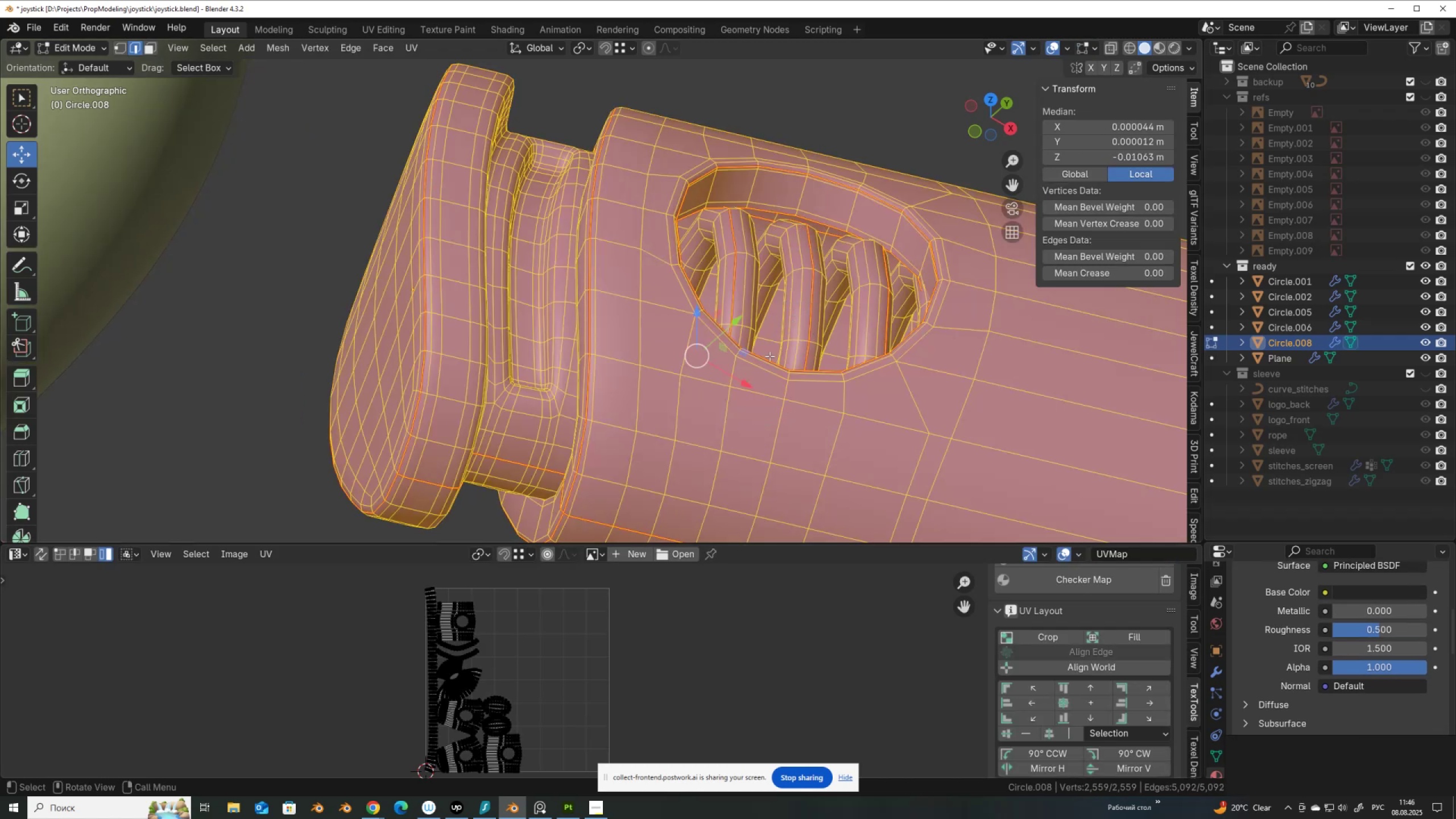 
key(Z)
 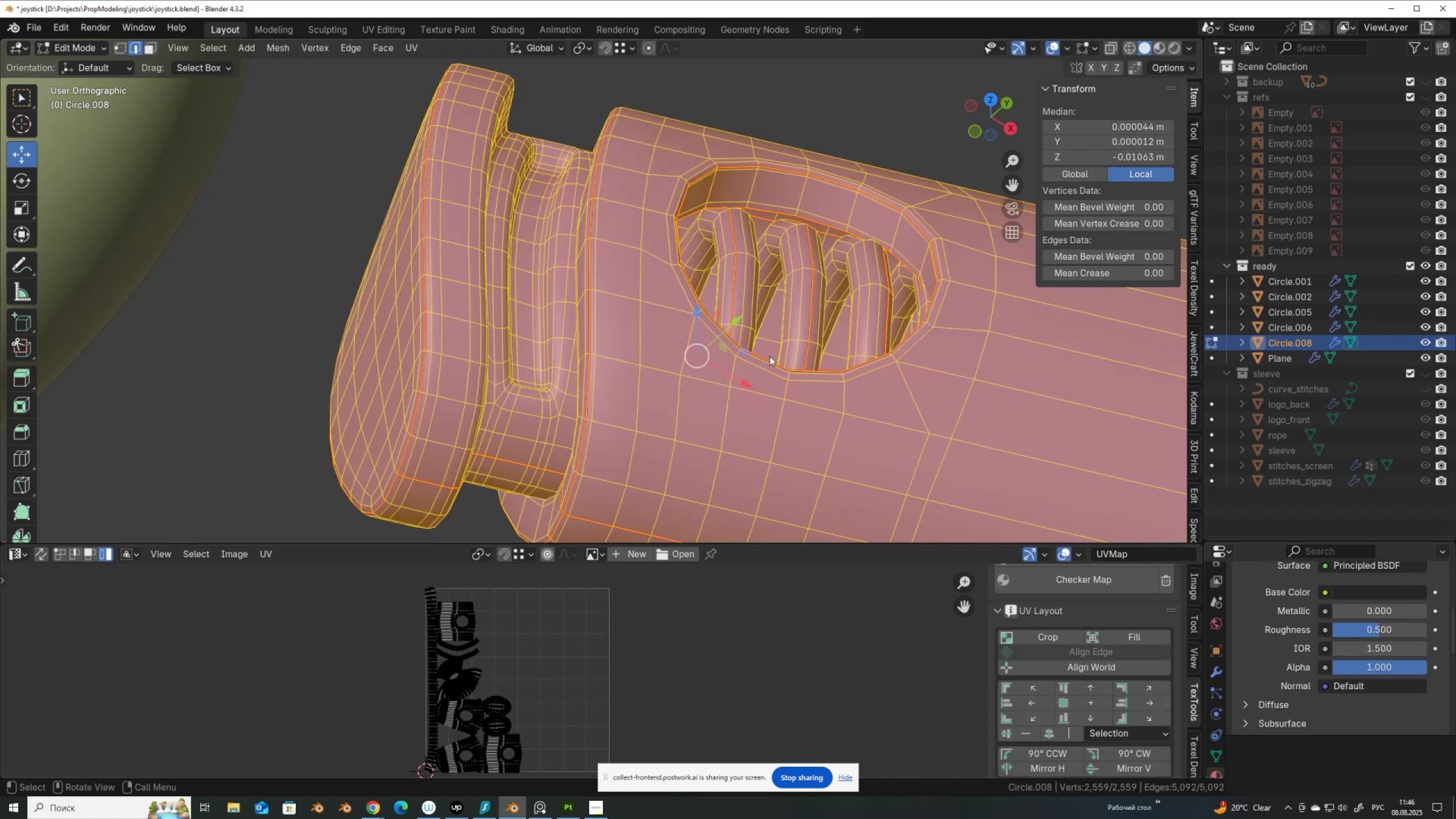 
key(Alt+AltLeft)
 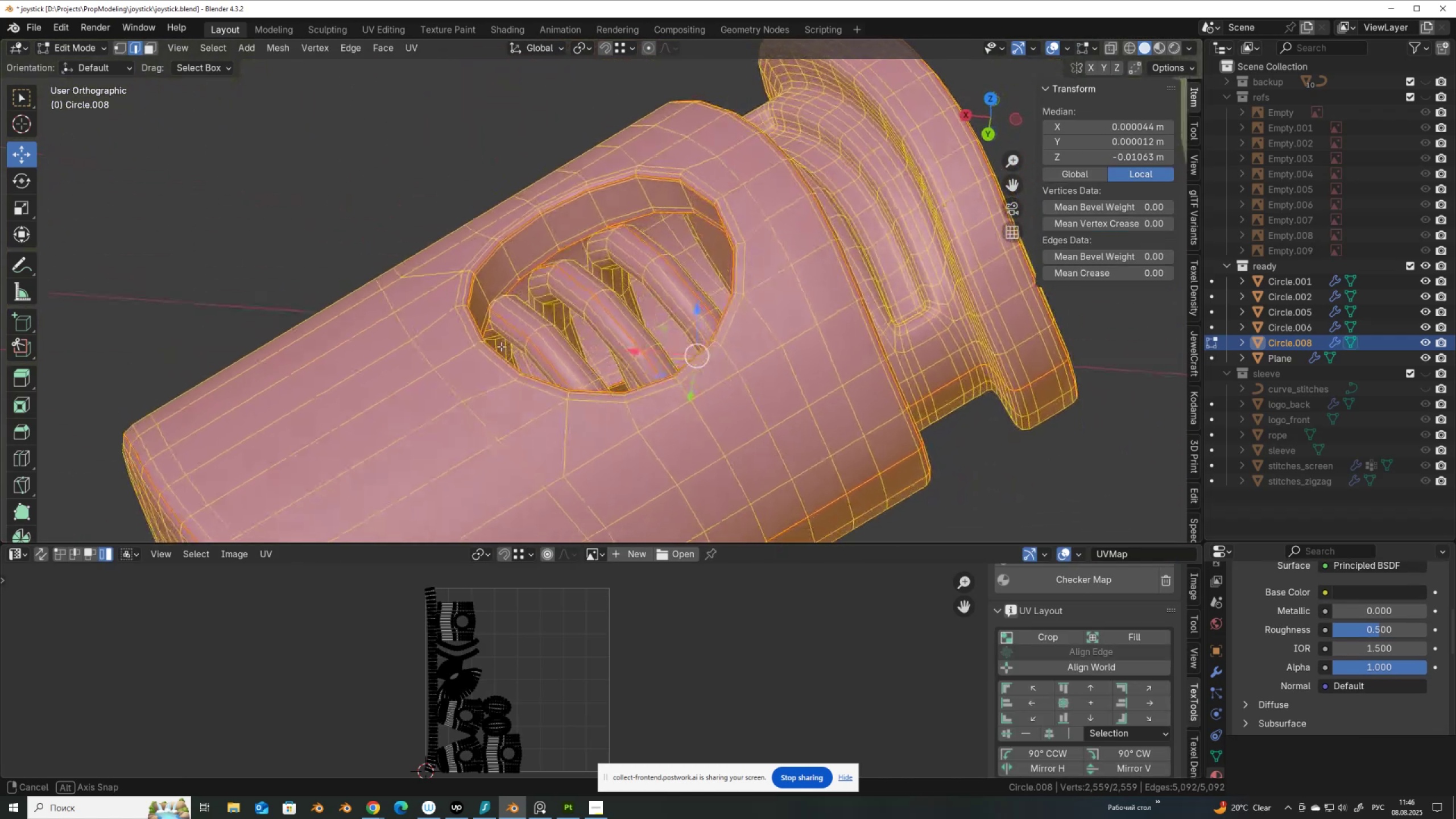 
hold_key(key=AltLeft, duration=2.3)
left_click([598, 265])
 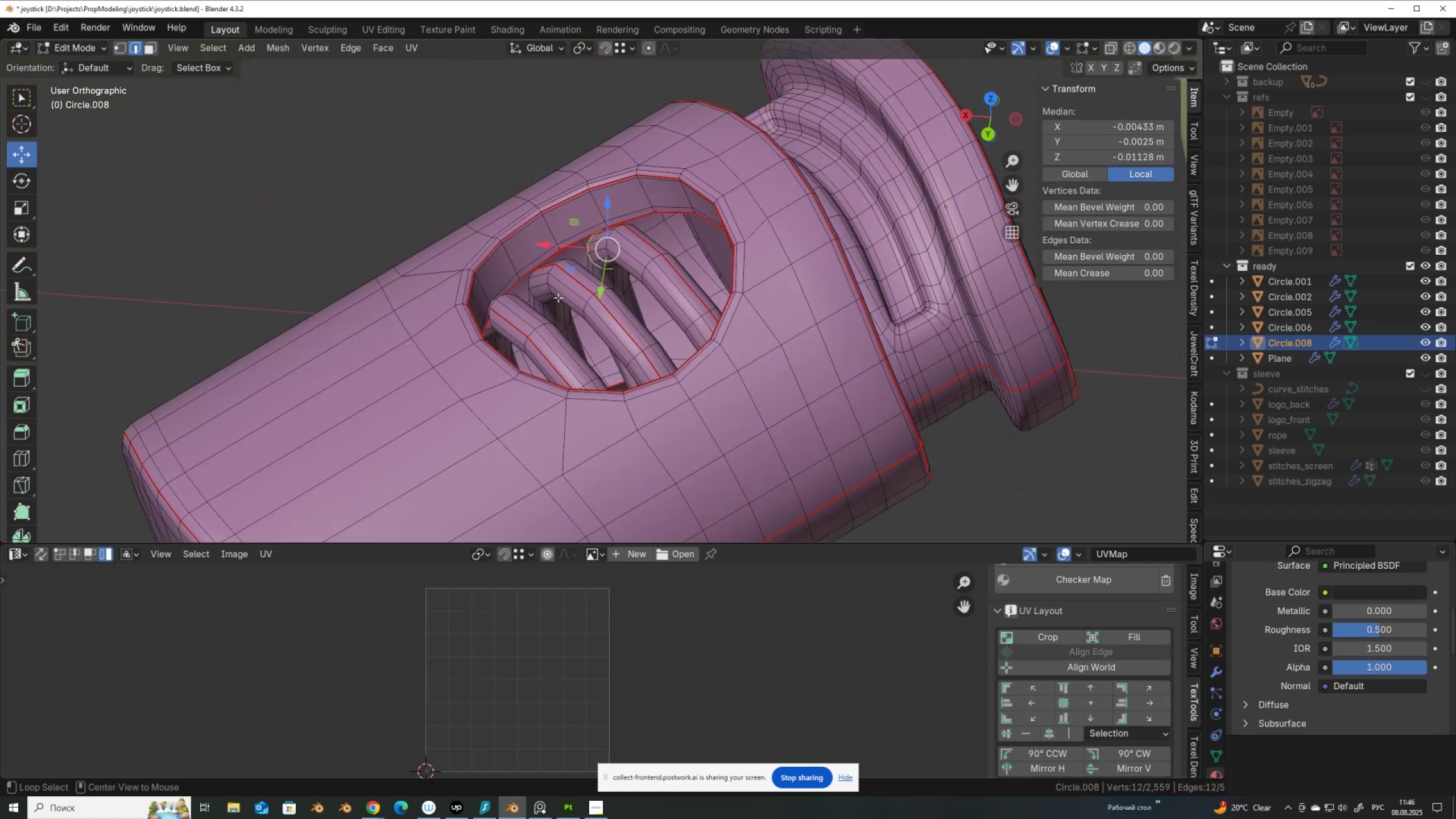 
hold_key(key=ShiftLeft, duration=1.02)
 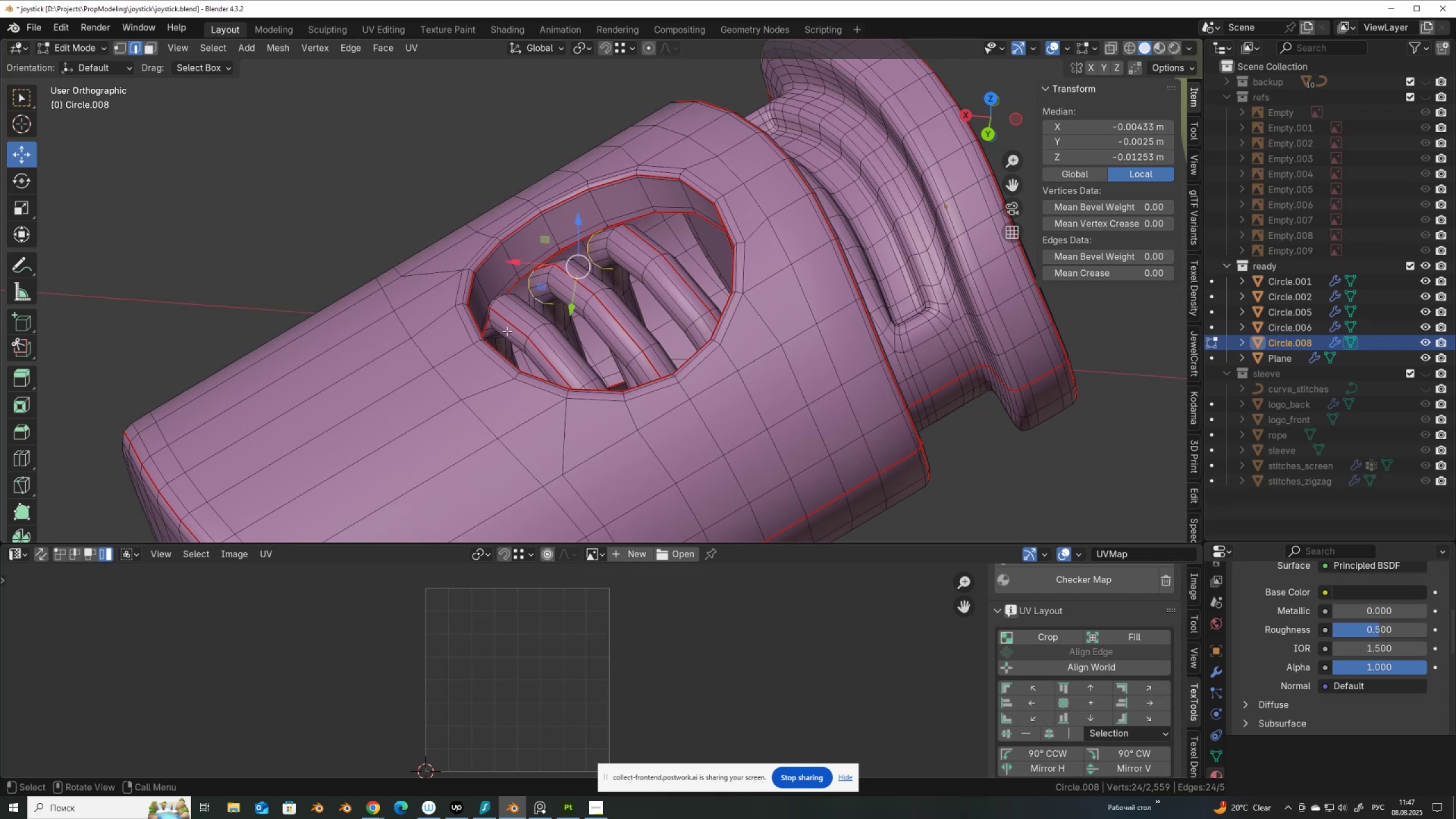 
hold_key(key=AltLeft, duration=0.72)
hold_key(key=ShiftLeft, duration=0.72)
left_click([492, 326])
 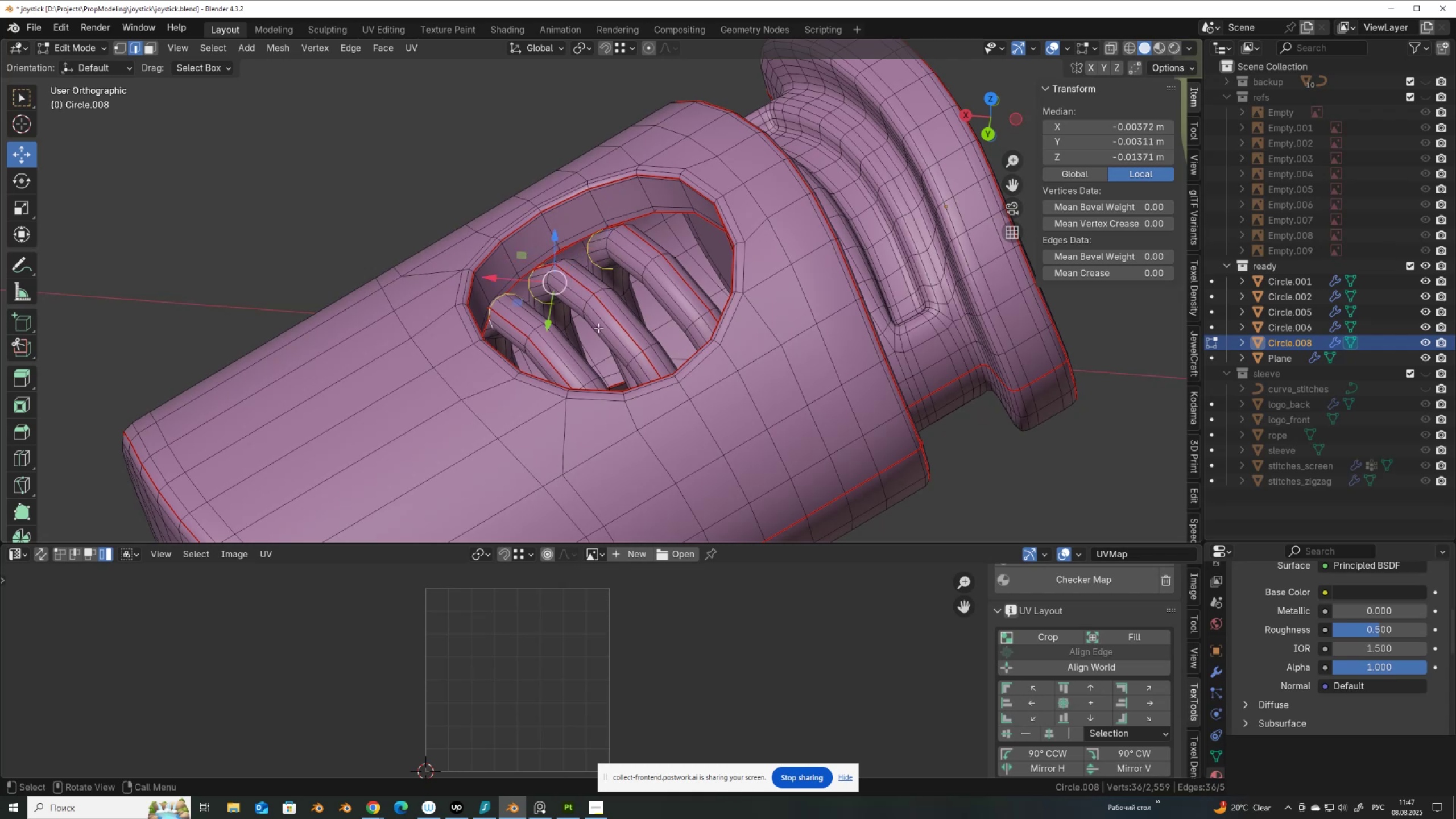 
right_click([598, 328])
 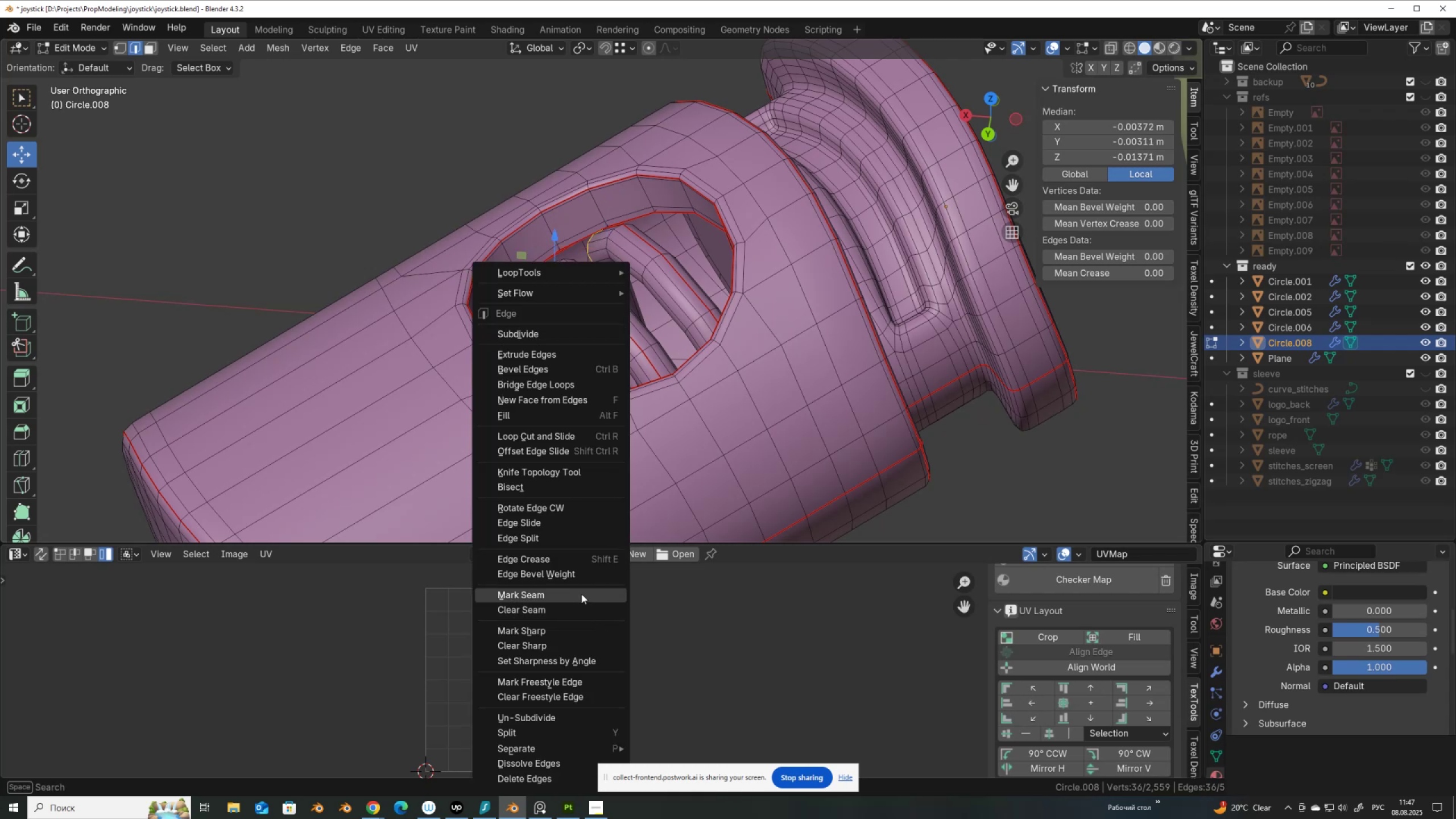 
left_click([581, 594])
 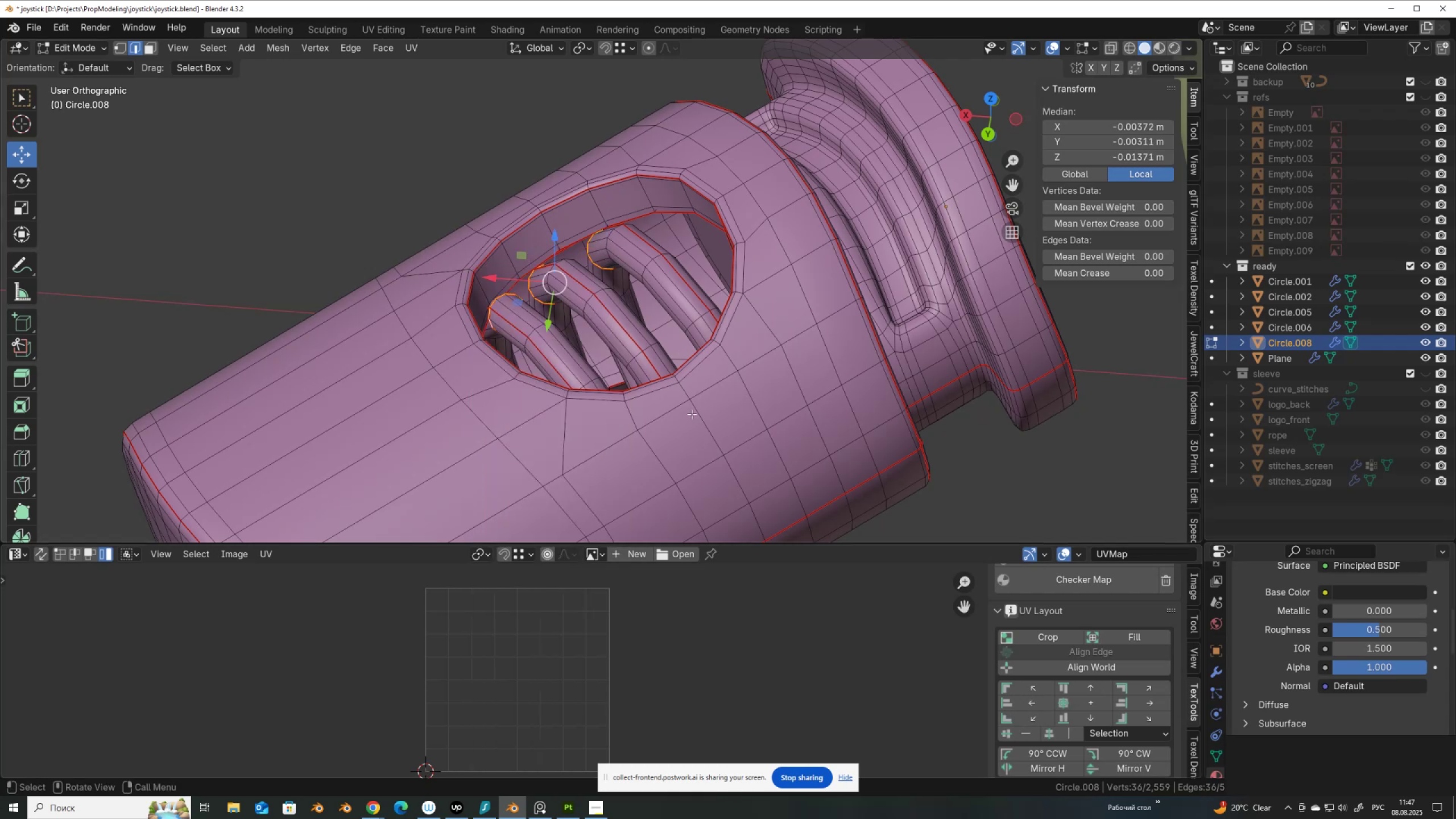 
key(Alt+Z)
 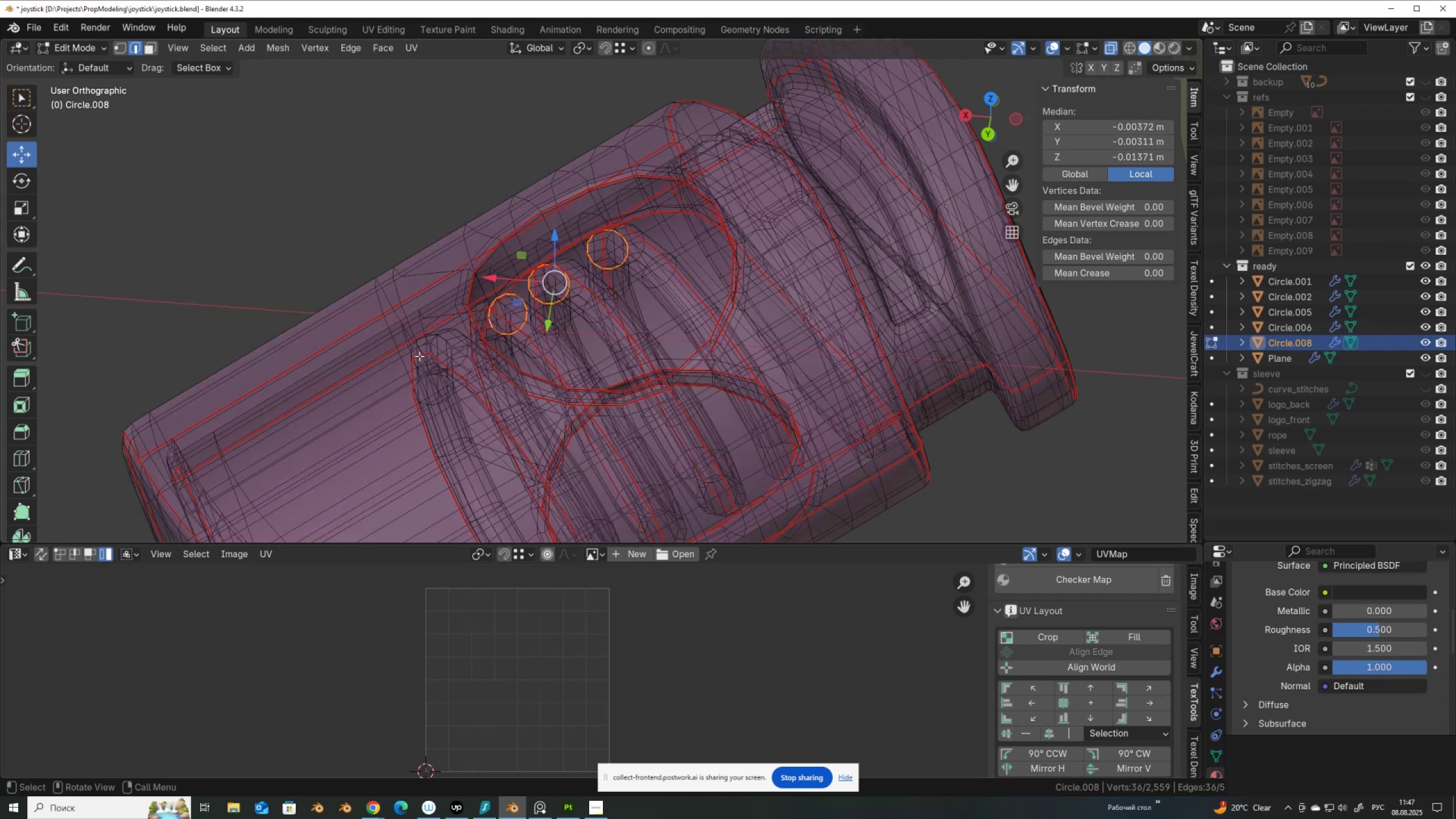 
hold_key(key=AltLeft, duration=1.5)
left_click([433, 341])
 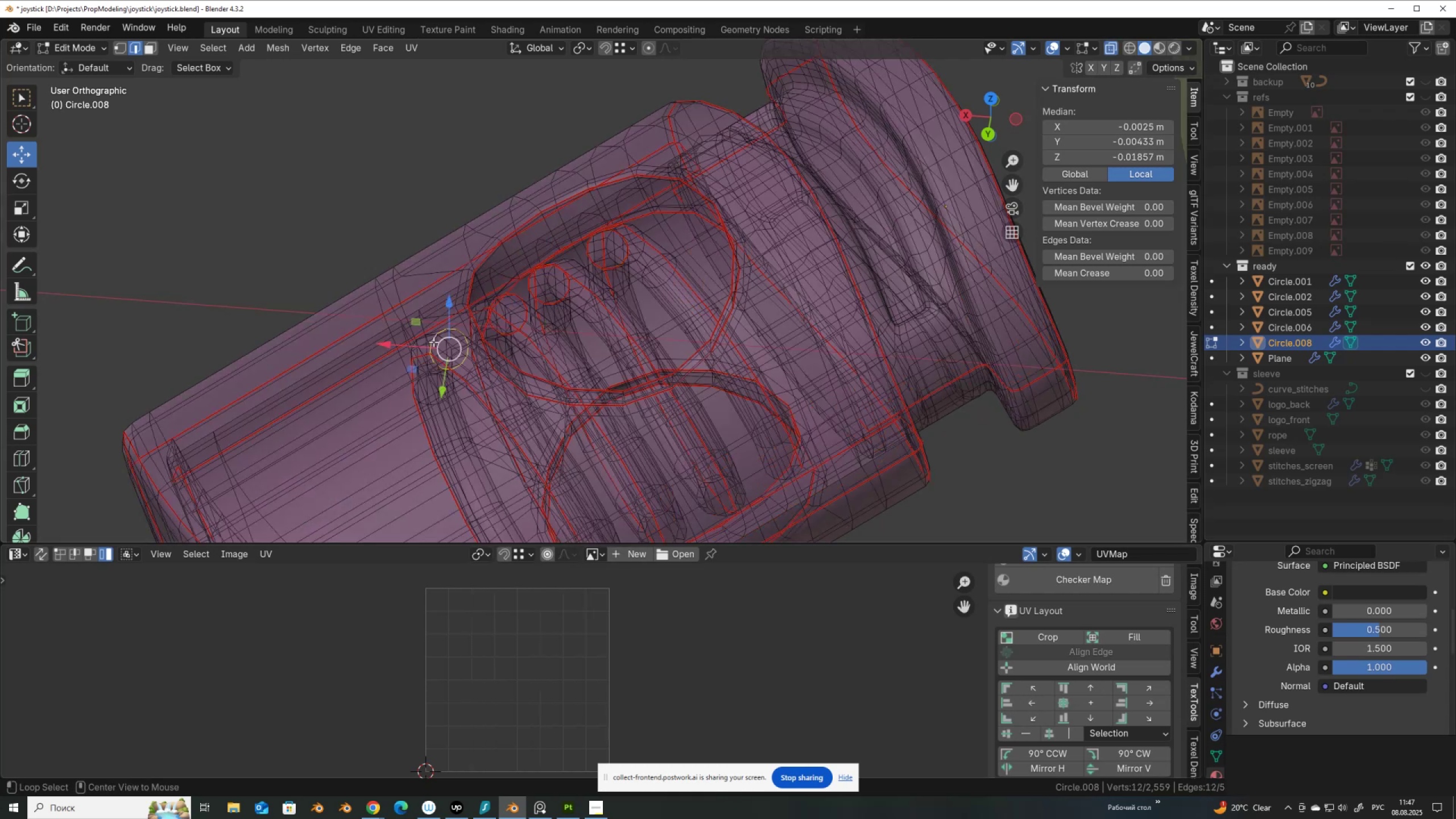 
key(Alt+AltLeft)
 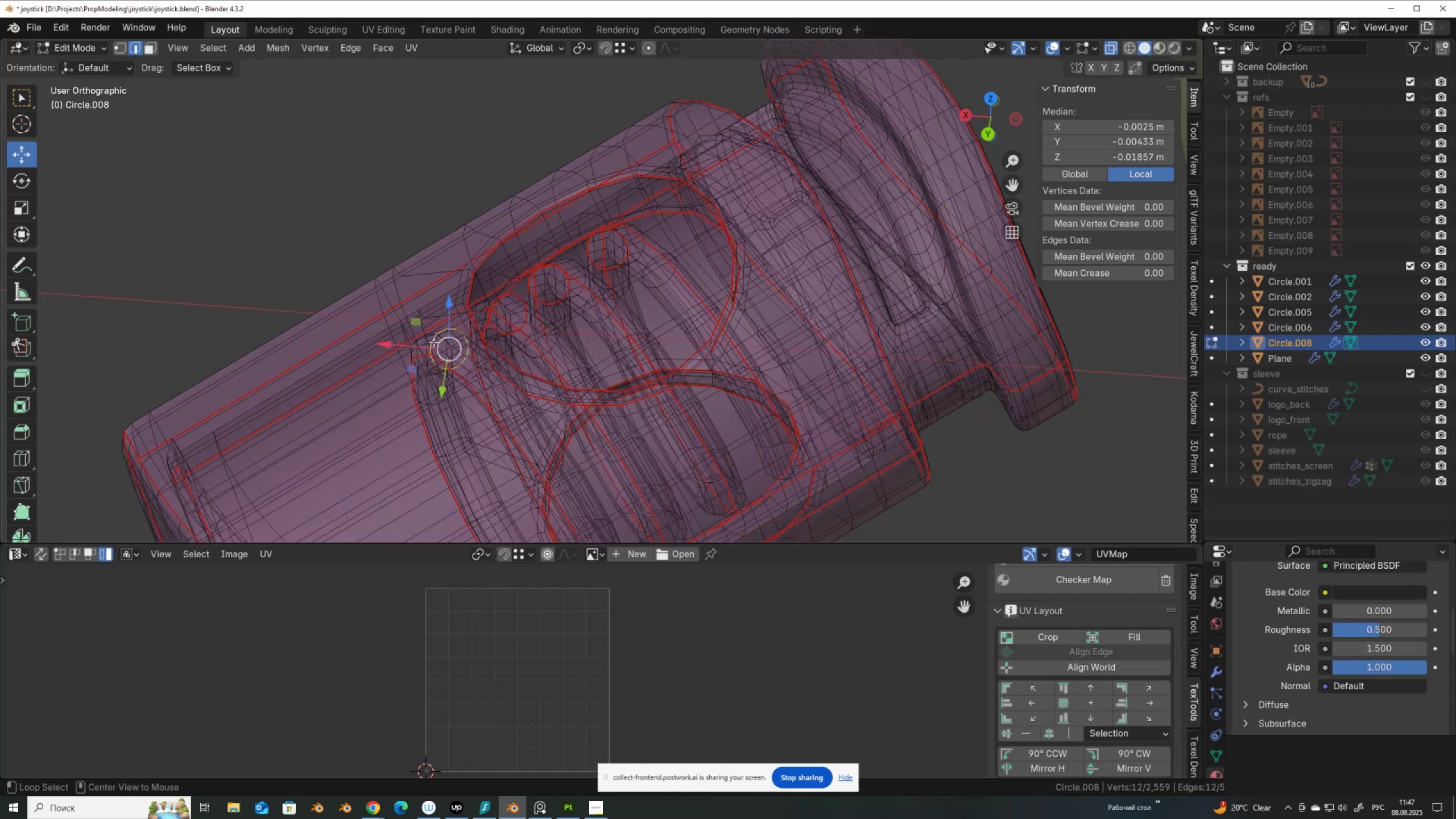 
key(Alt+AltLeft)
 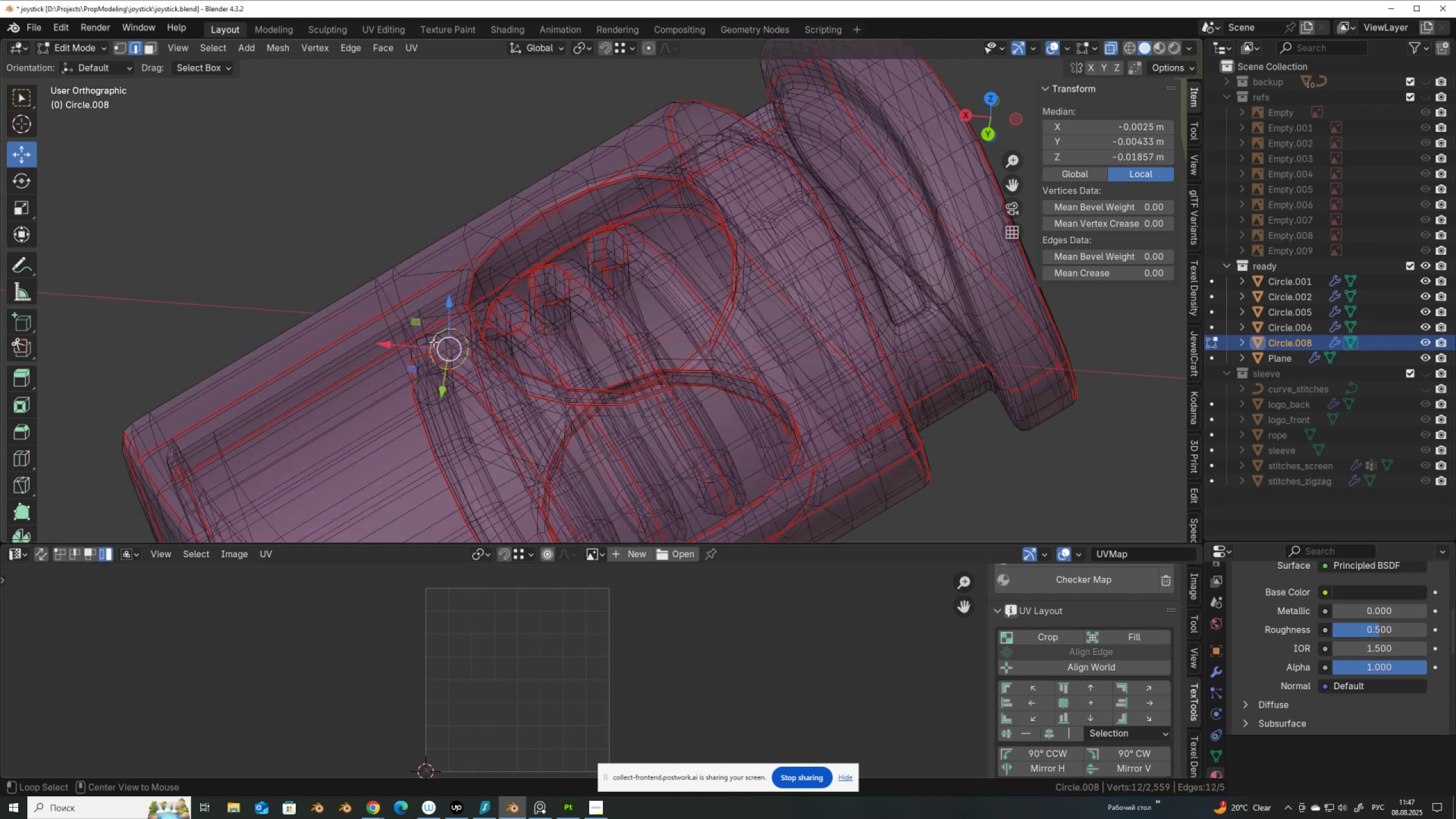 
key(Alt+AltLeft)
 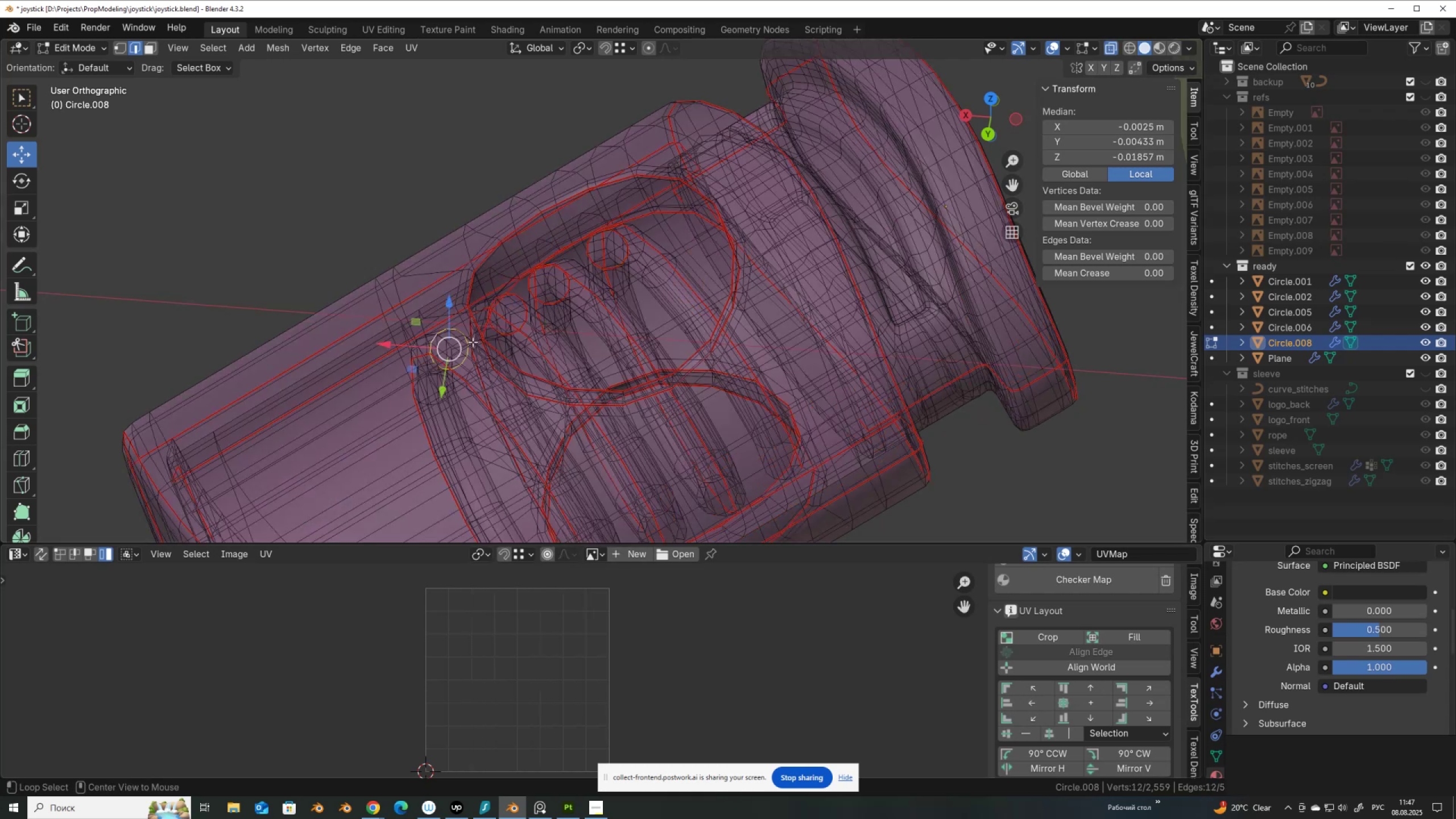 
key(Alt+AltLeft)
 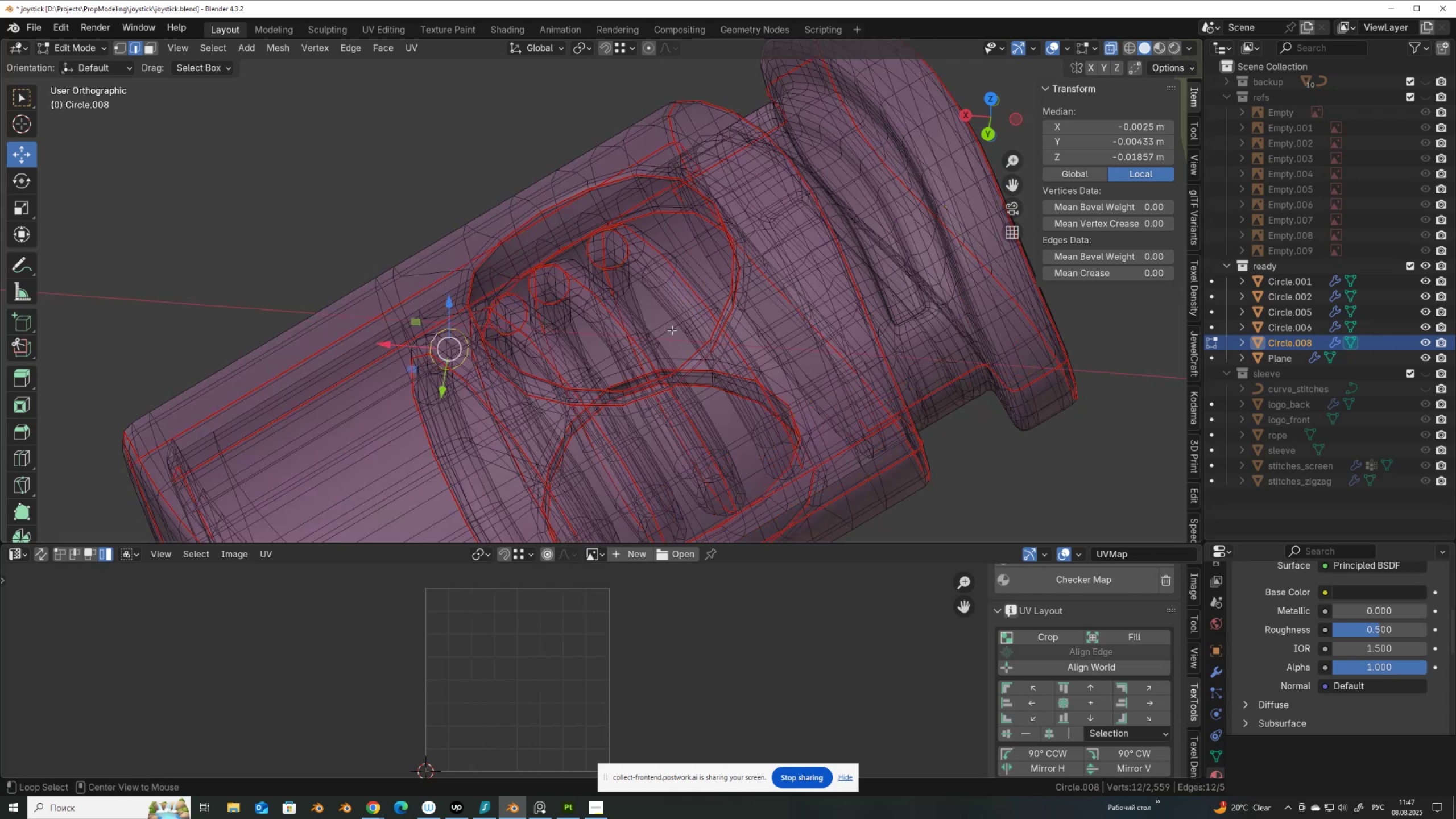 
key(Alt+AltLeft)
 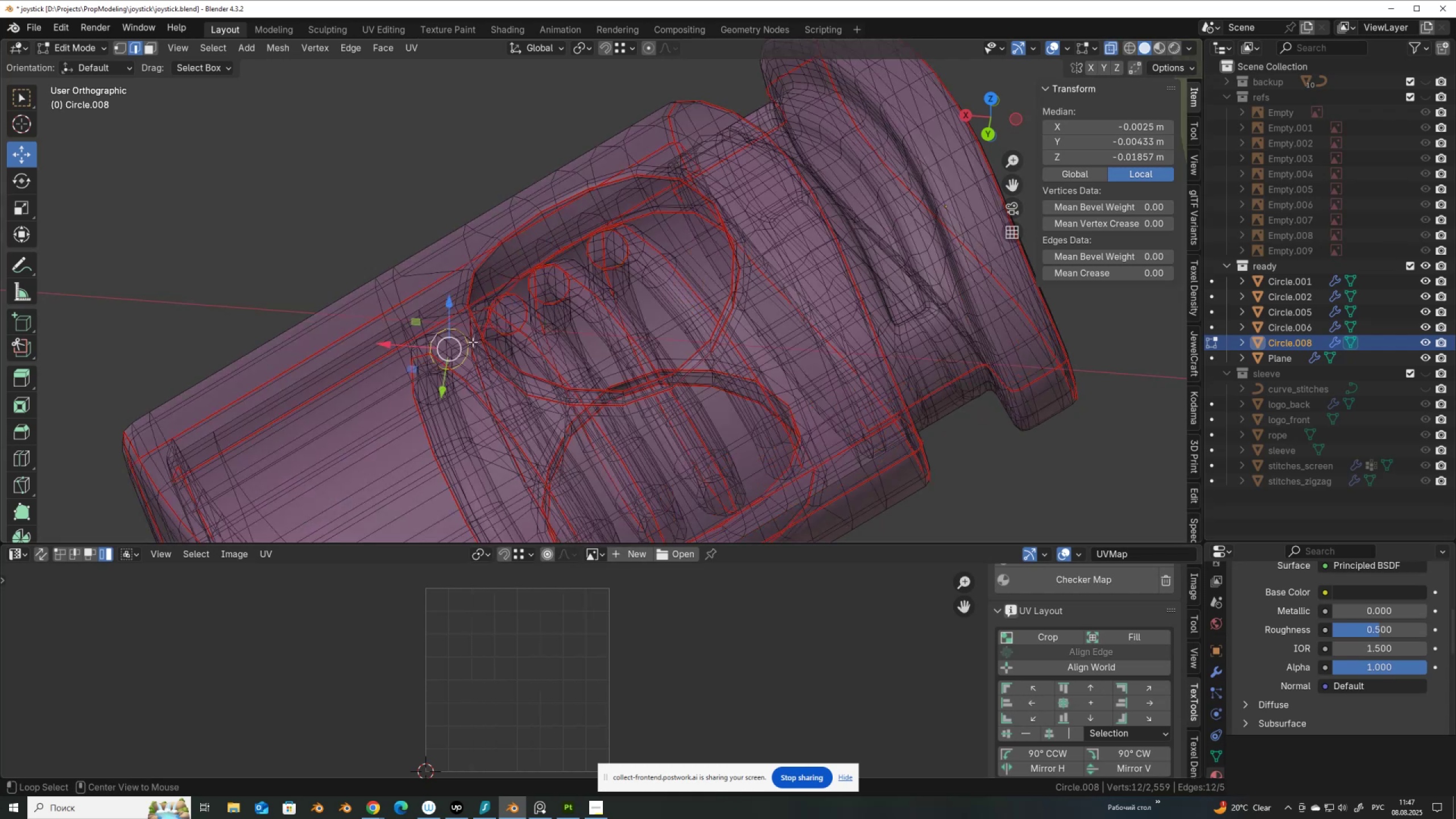 
key(Alt+AltLeft)
 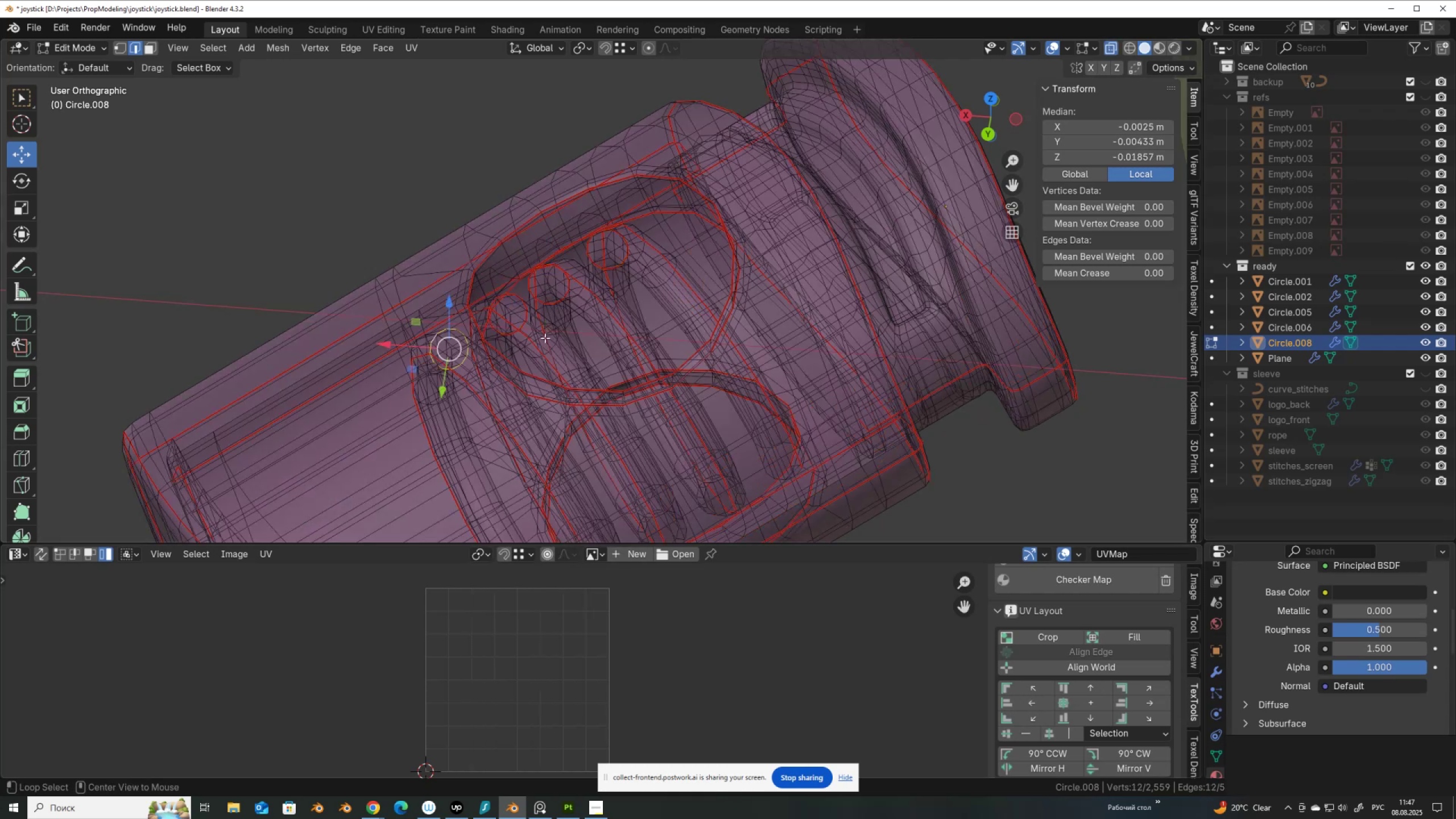 
key(Alt+AltLeft)
 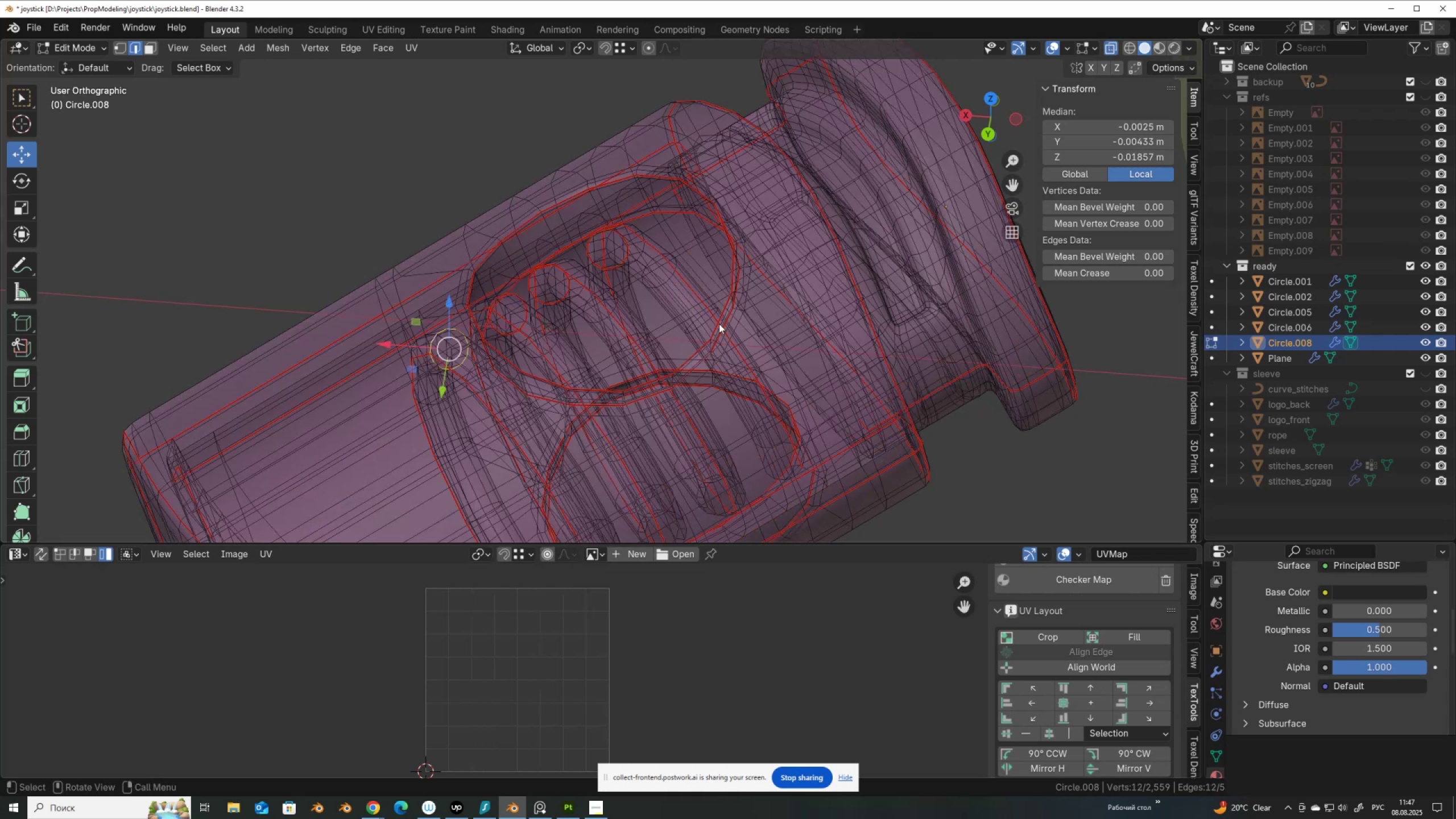 
right_click([719, 324])
 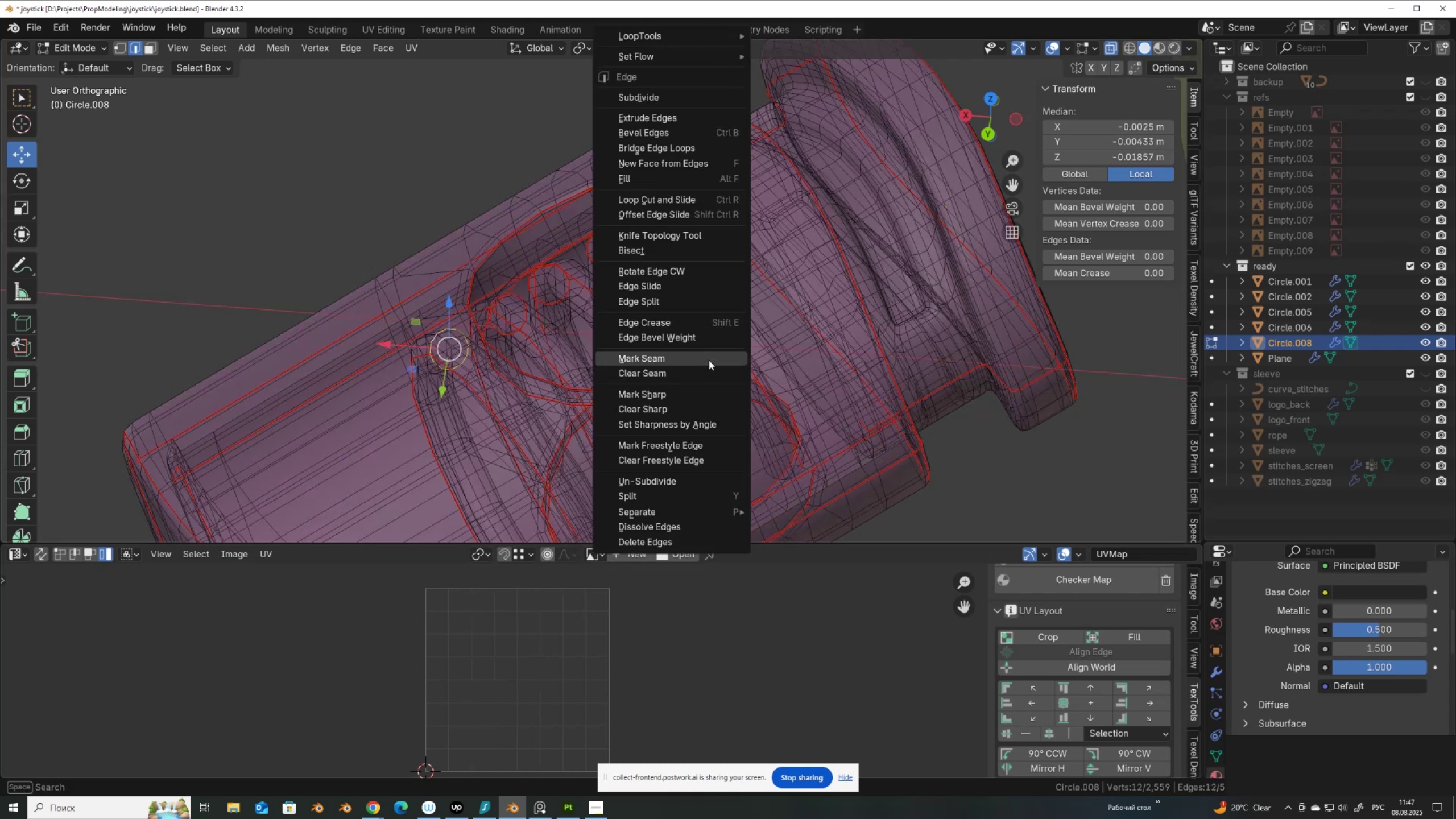 
left_click([709, 361])
 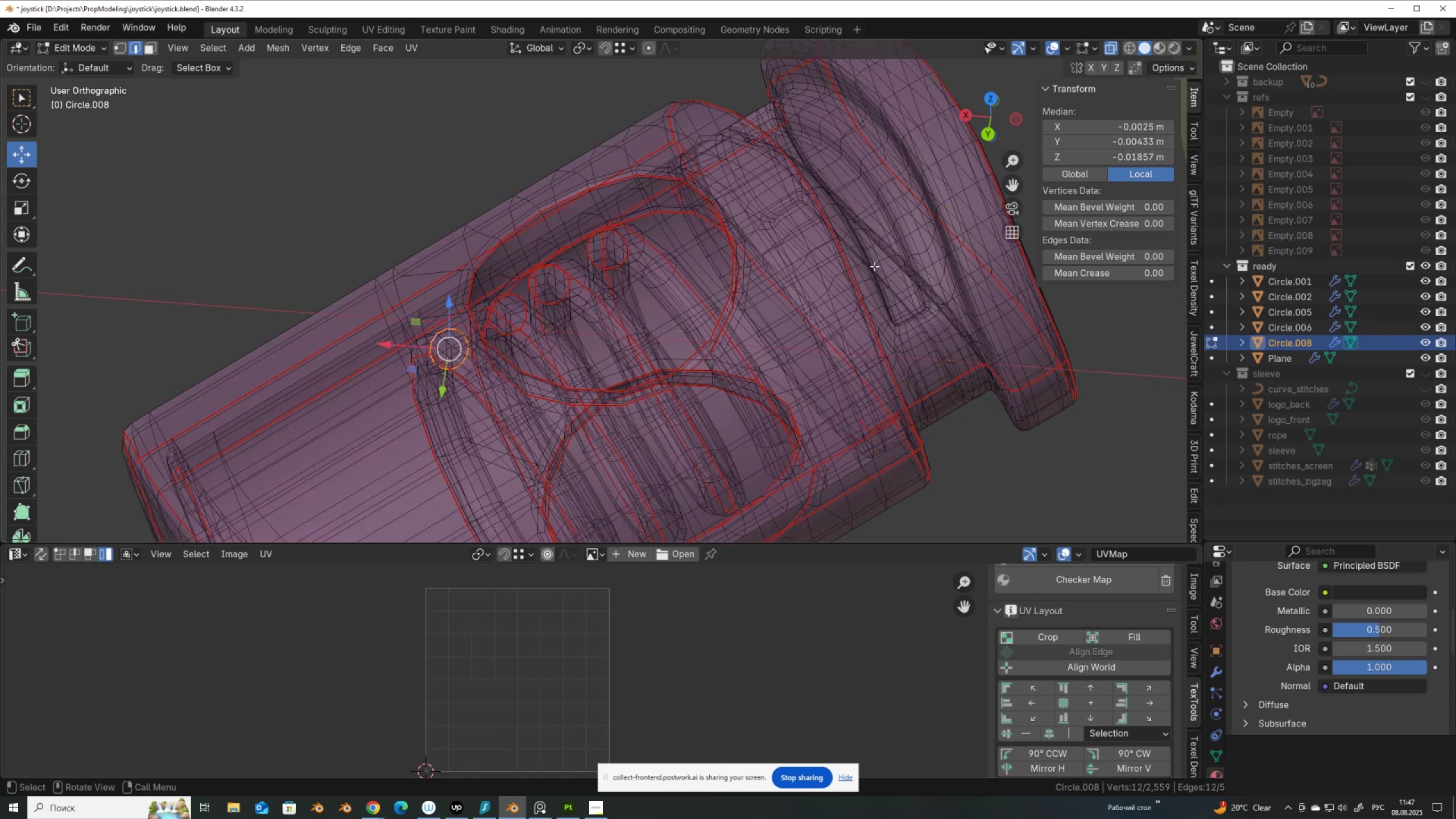 
type(au)
 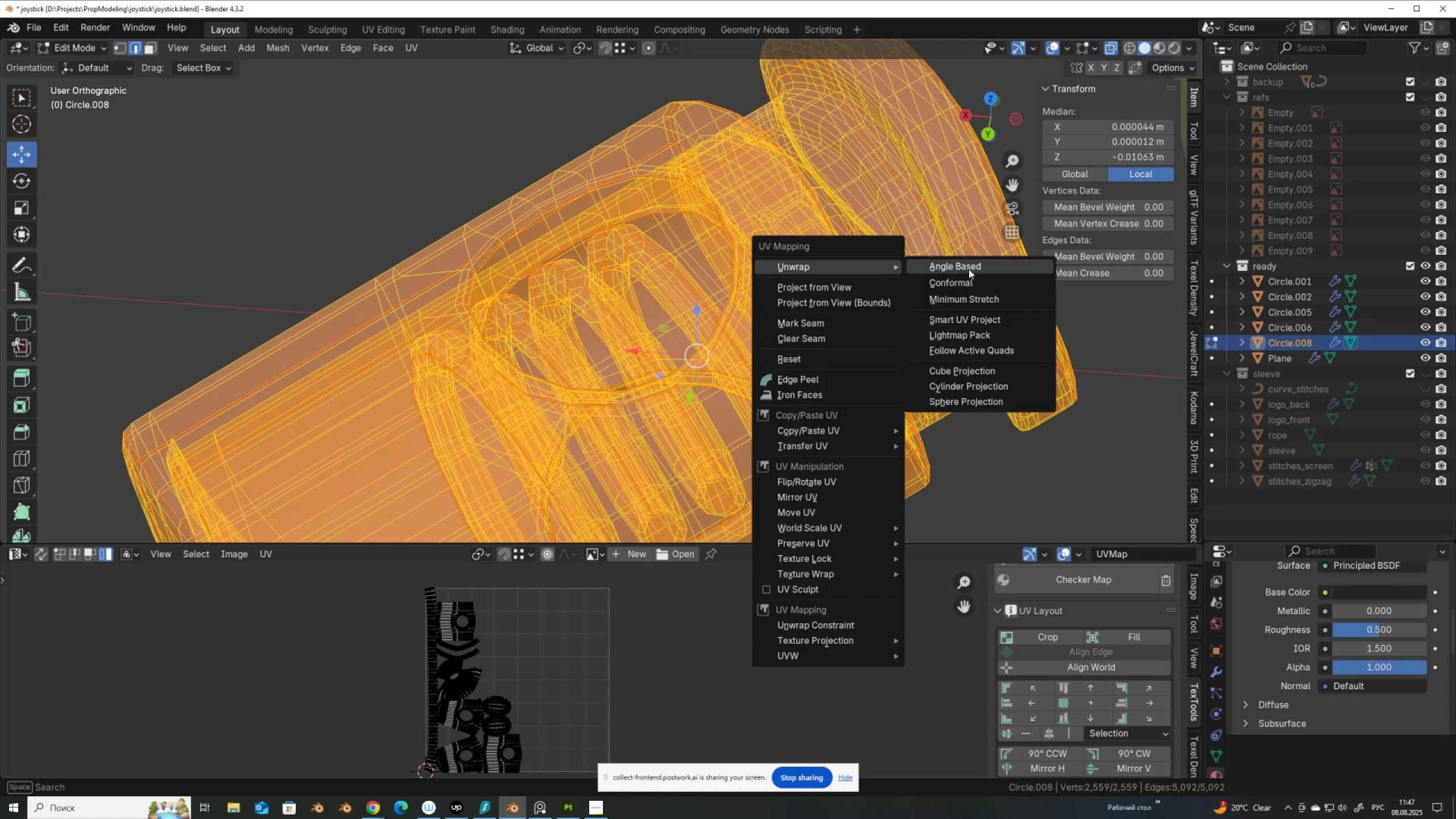 
left_click([969, 269])
 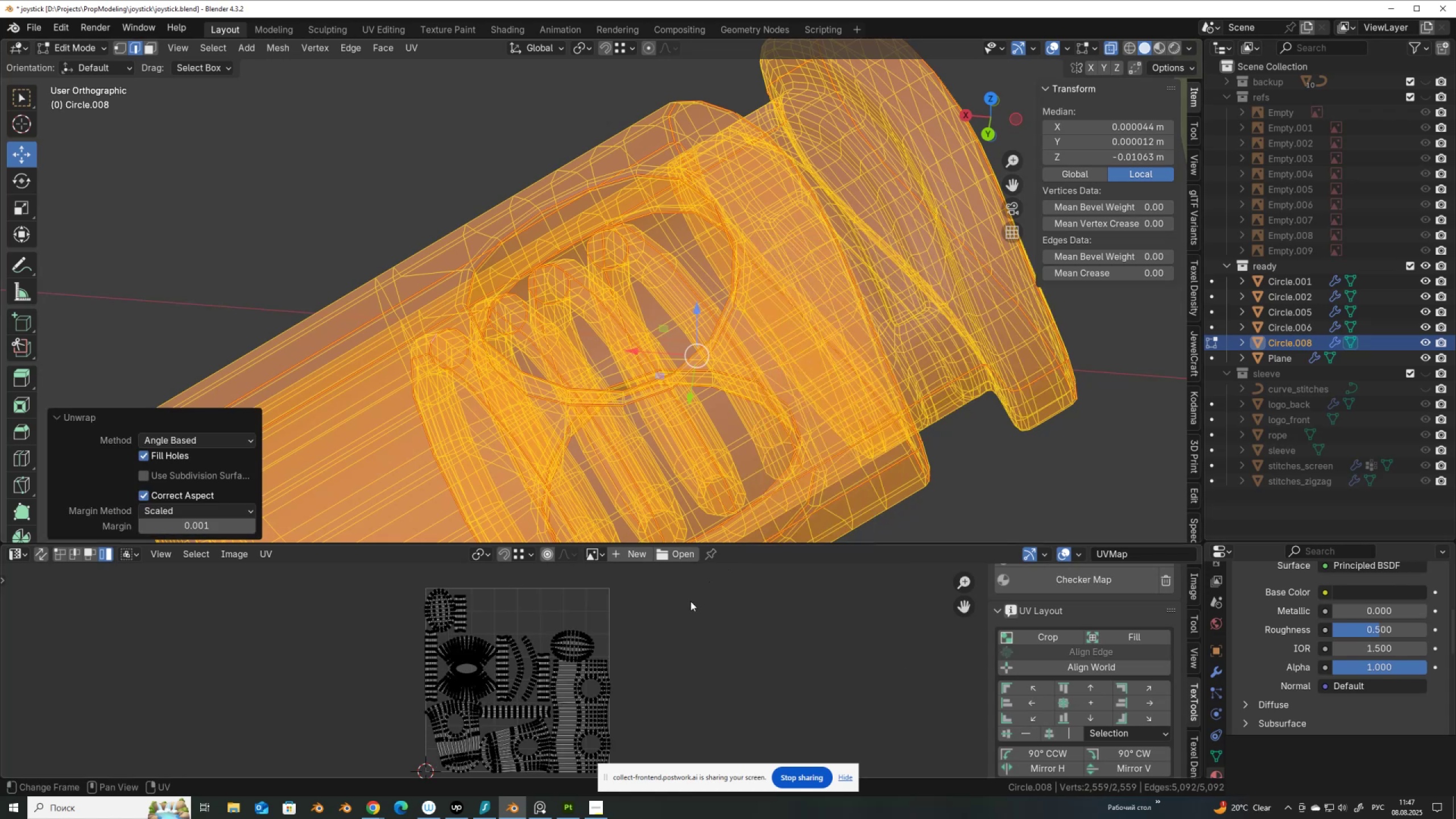 
key(Alt+AltLeft)
 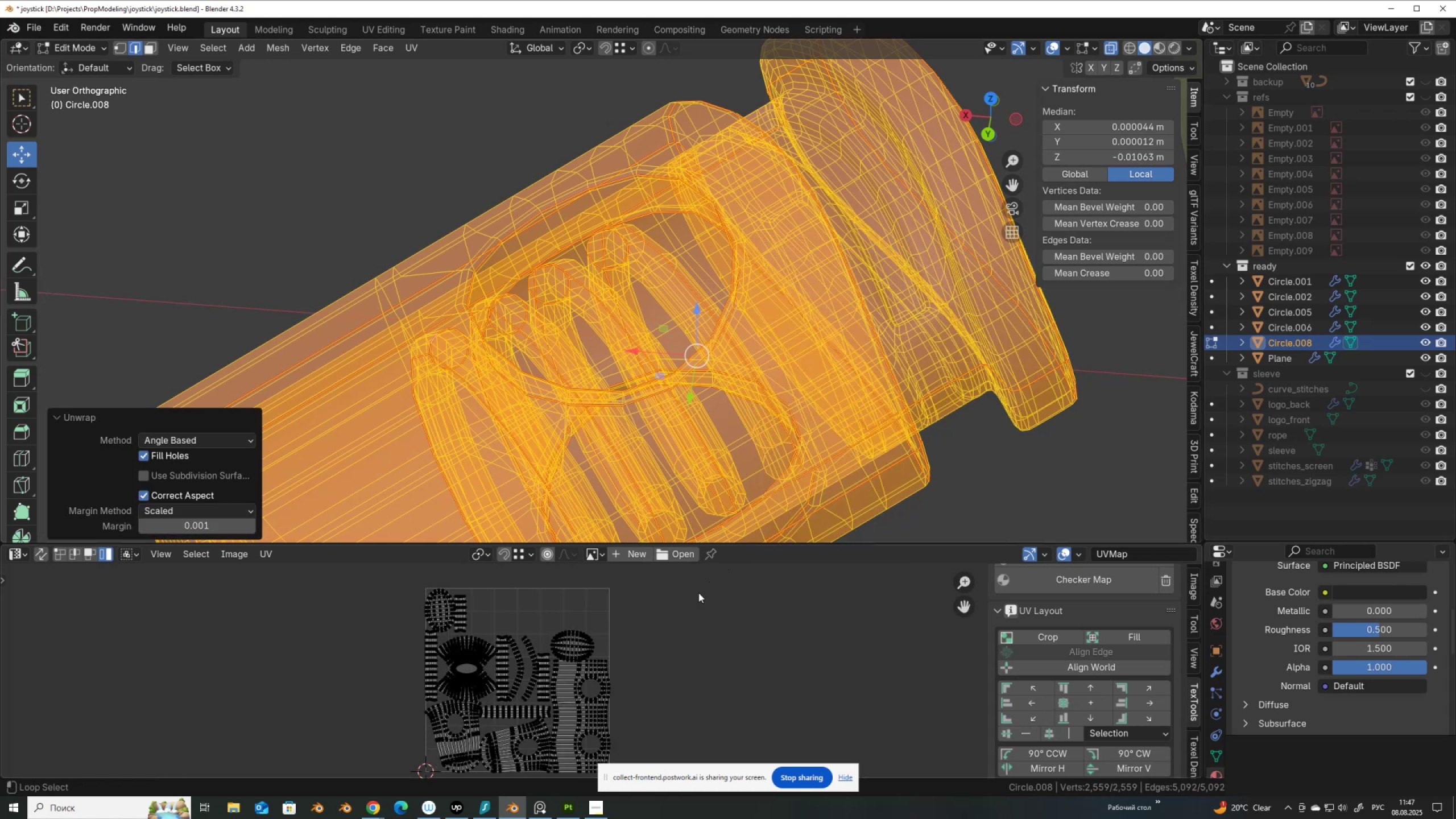 
key(Alt+Z)
 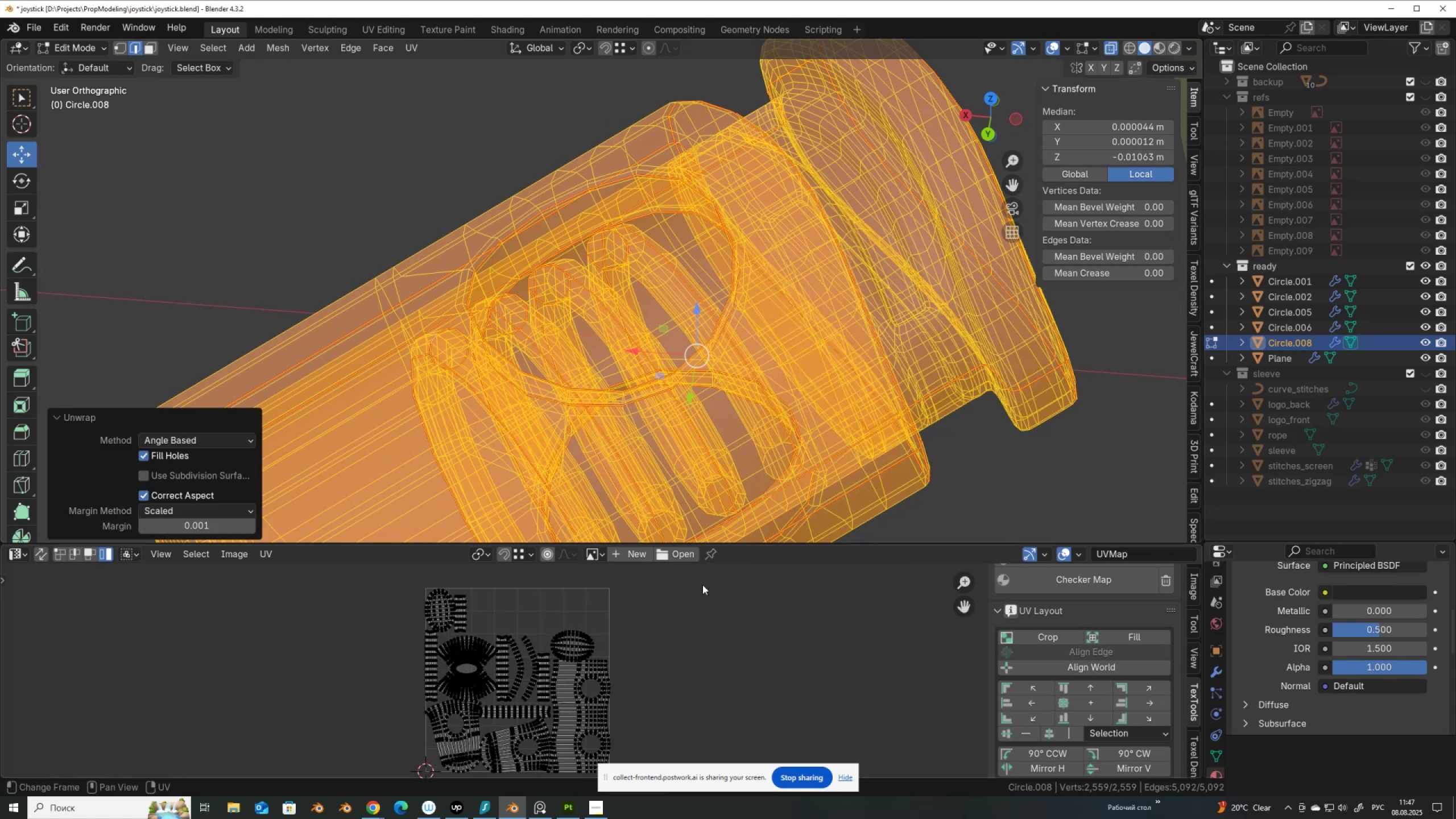 
key(Alt+AltLeft)
 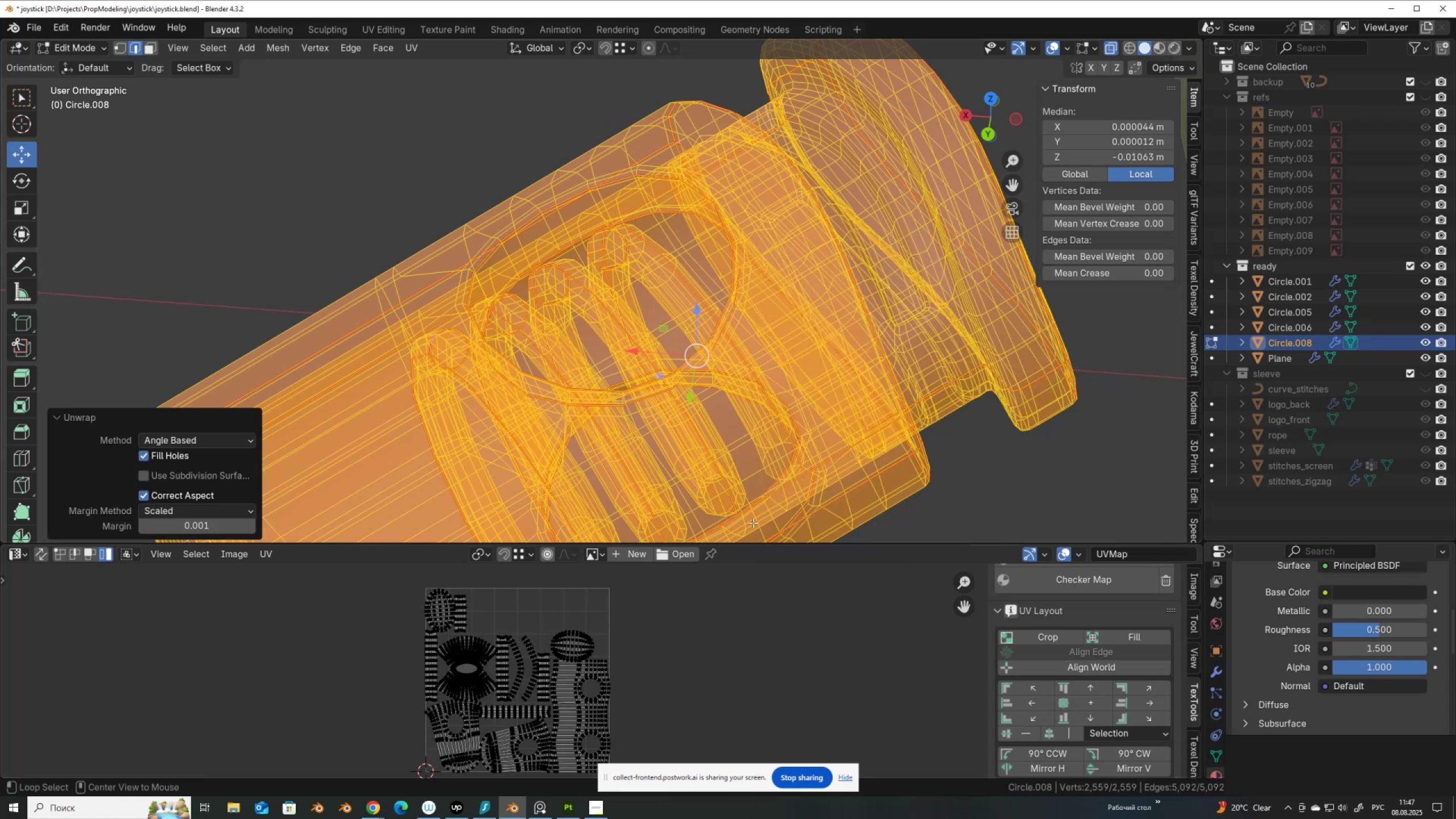 
key(Alt+S)
 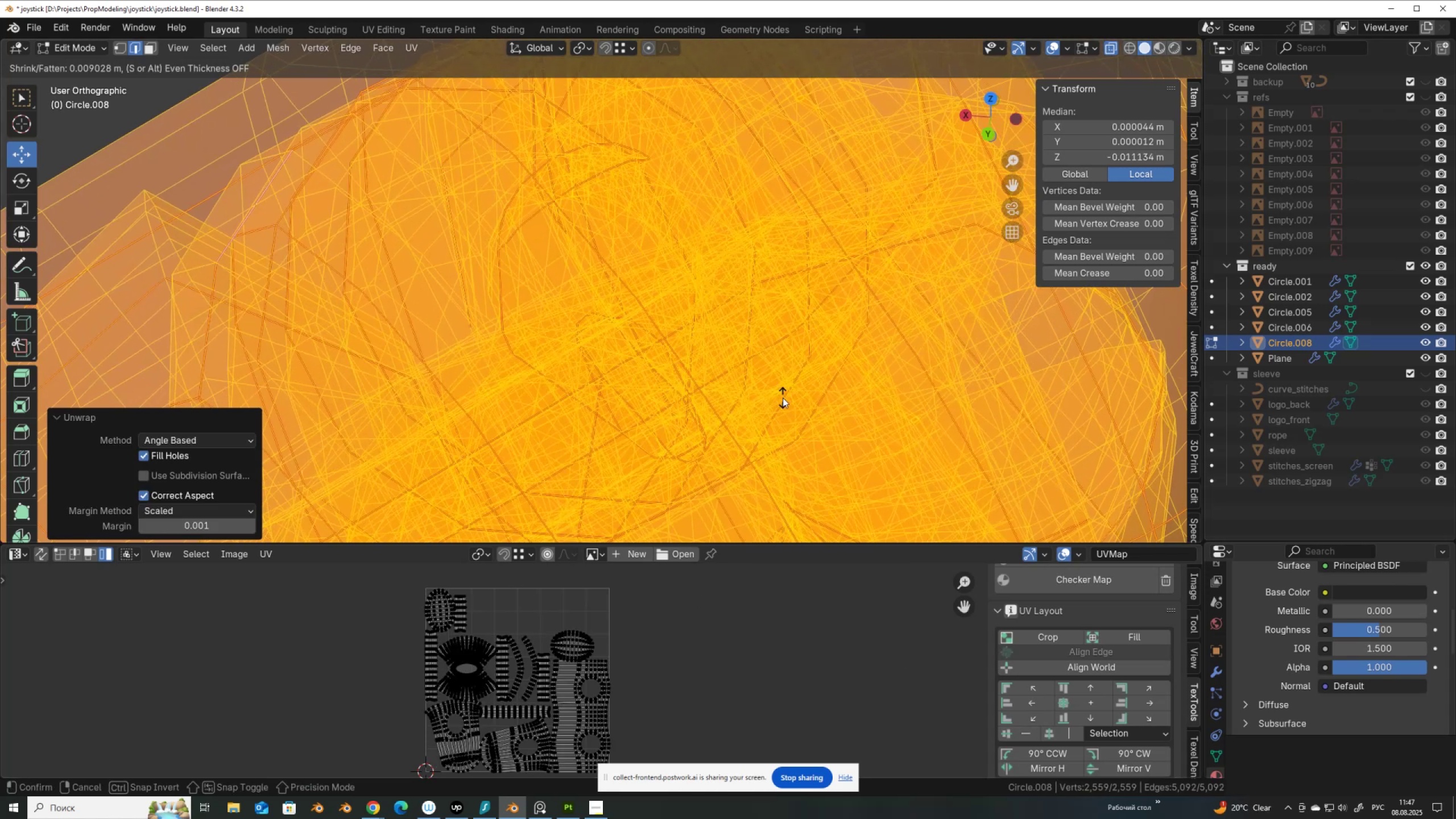 
scroll: coordinate [814, 358], scroll_direction: down, amount: 4.0
 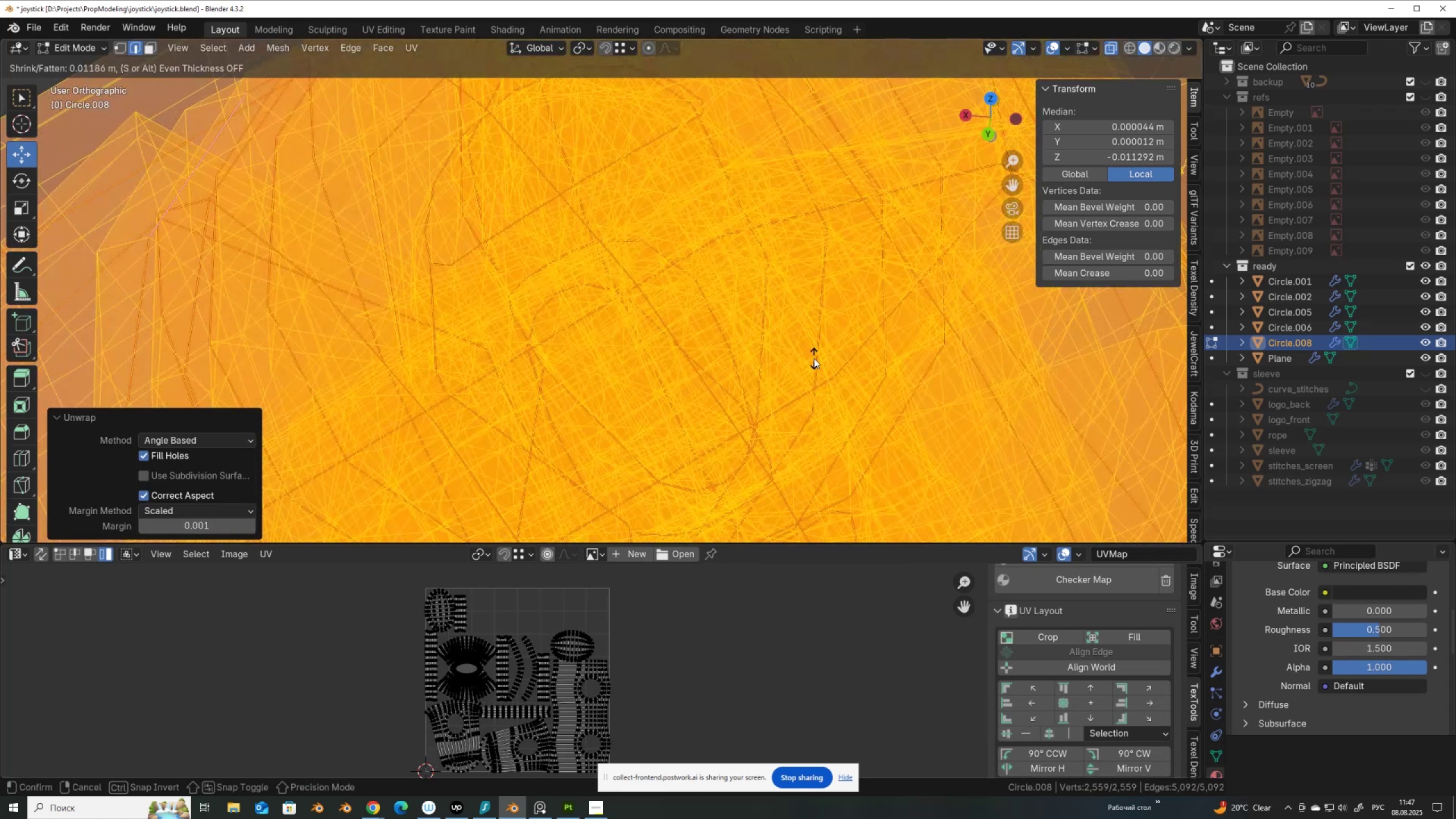 
left_click([814, 358])
 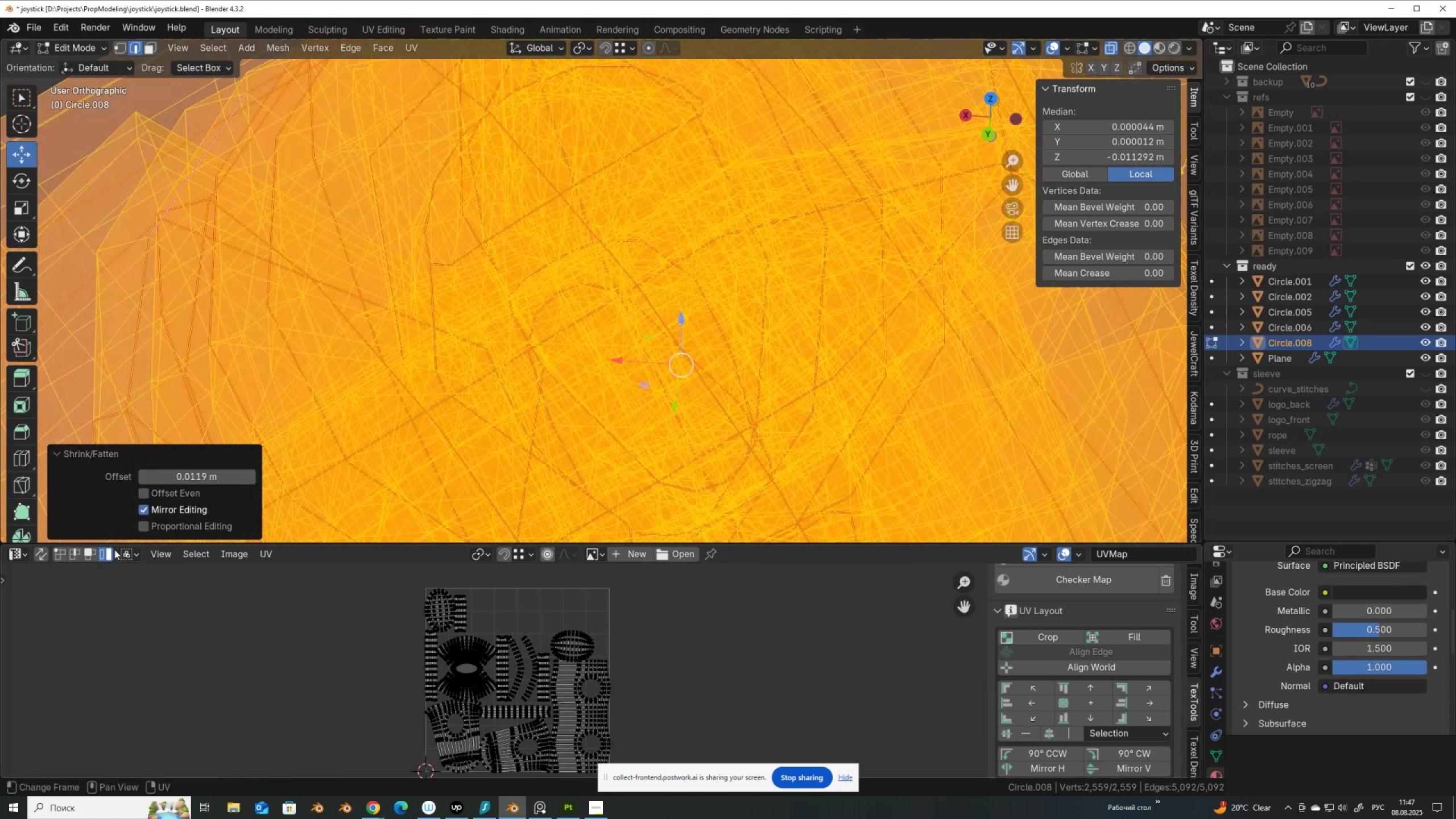 
left_click([101, 552])
 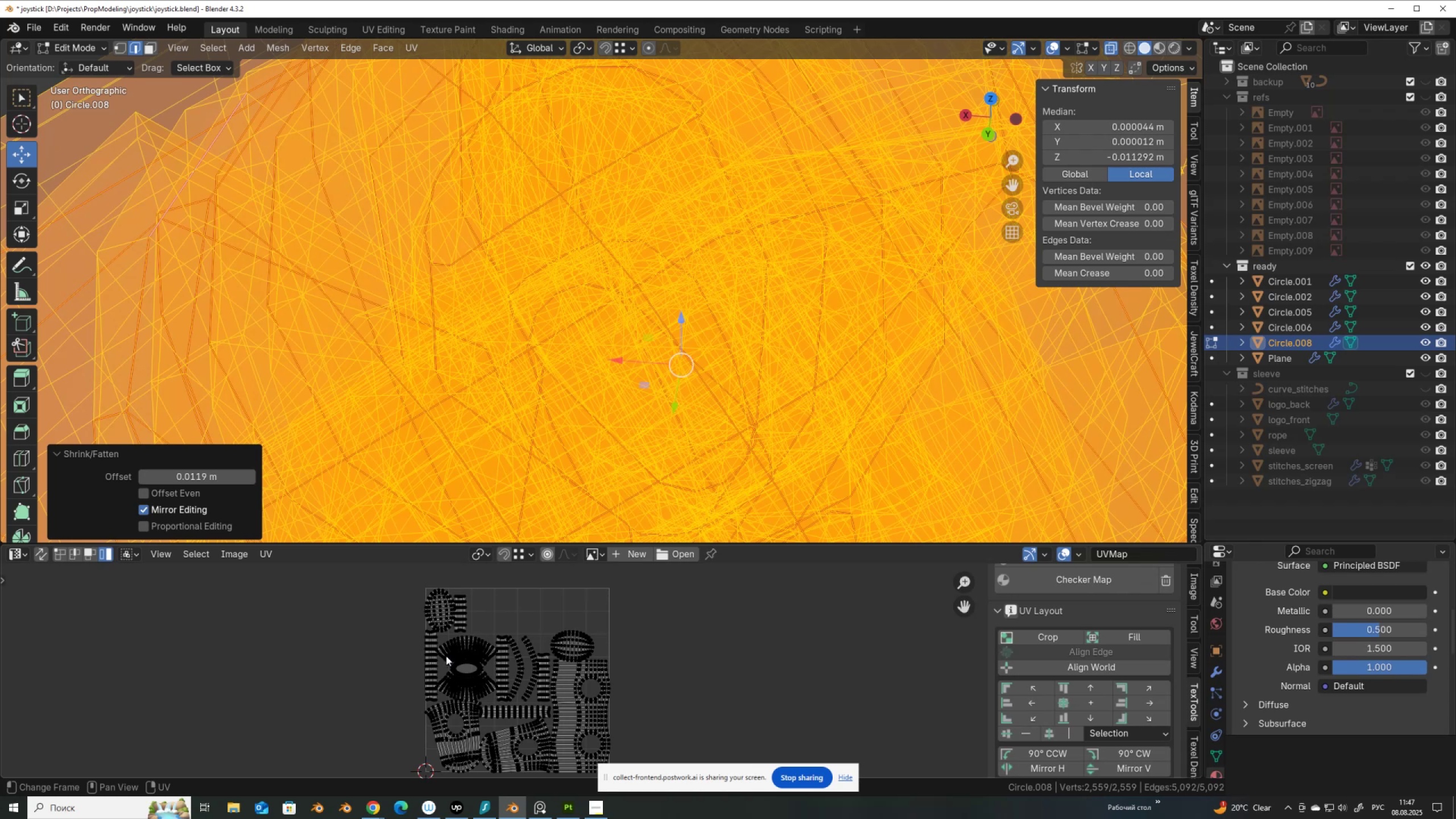 
left_click_drag(start_coordinate=[445, 663], to_coordinate=[459, 673])
 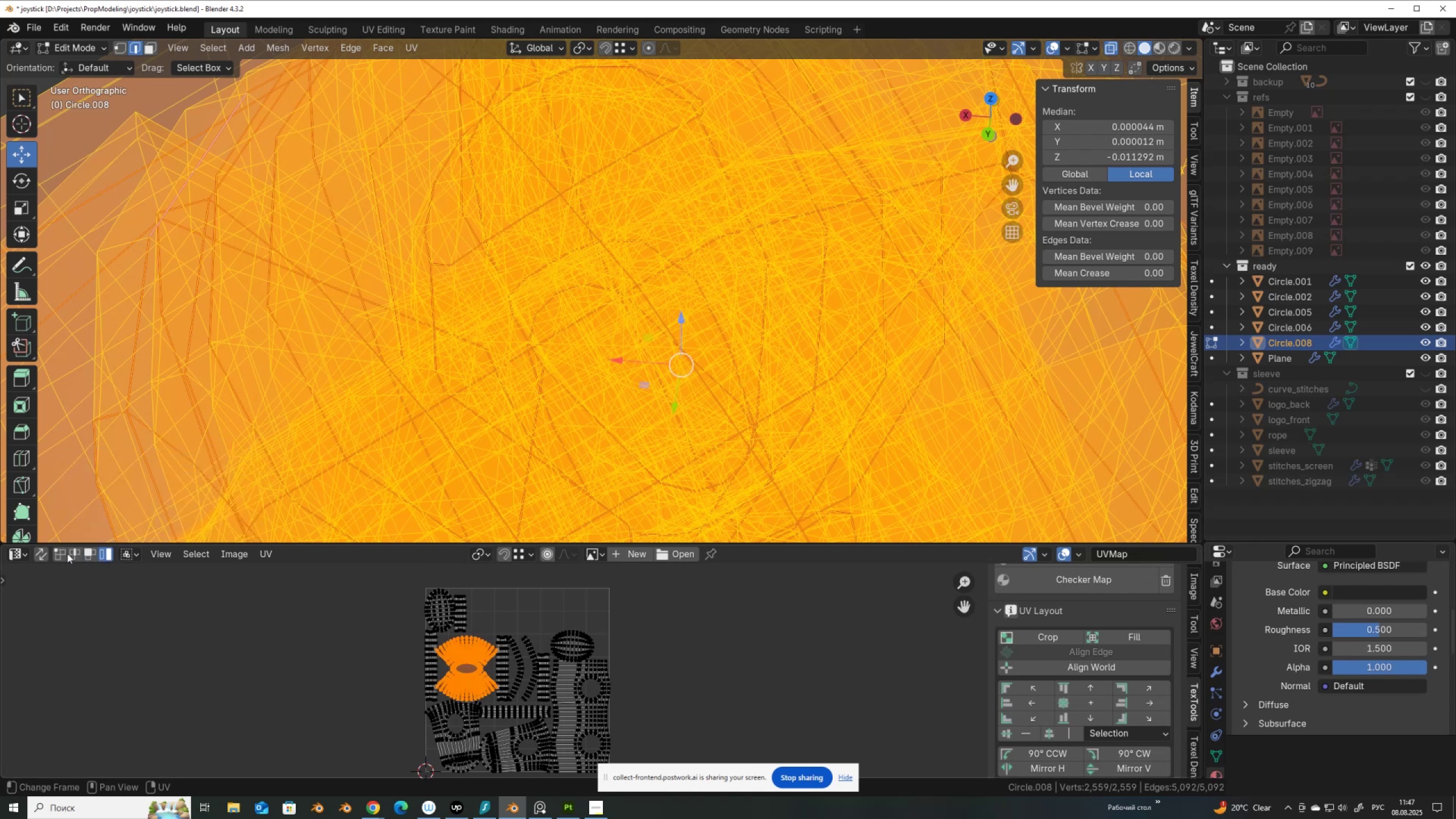 
left_click([39, 553])
 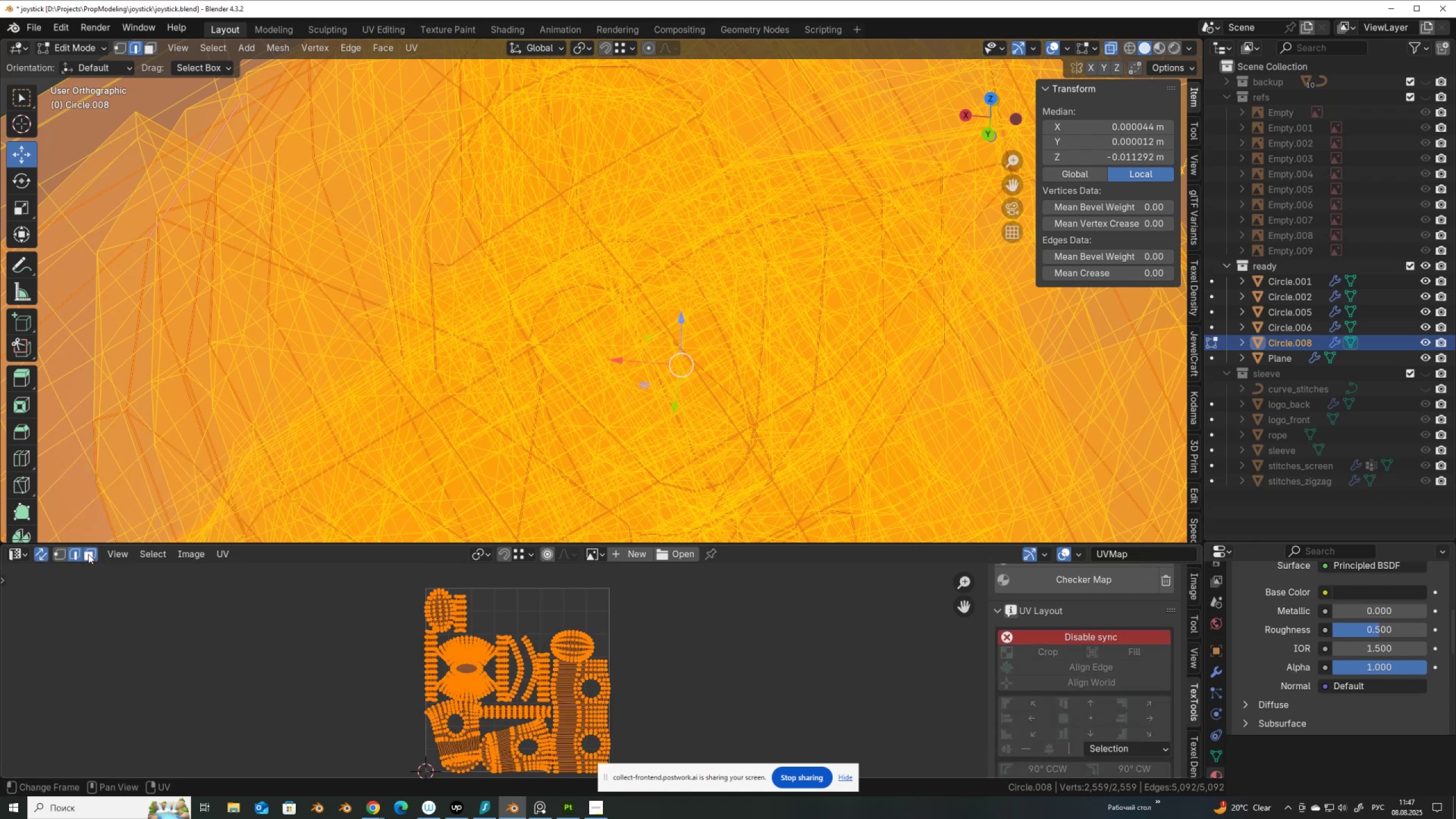 
left_click([471, 668])
 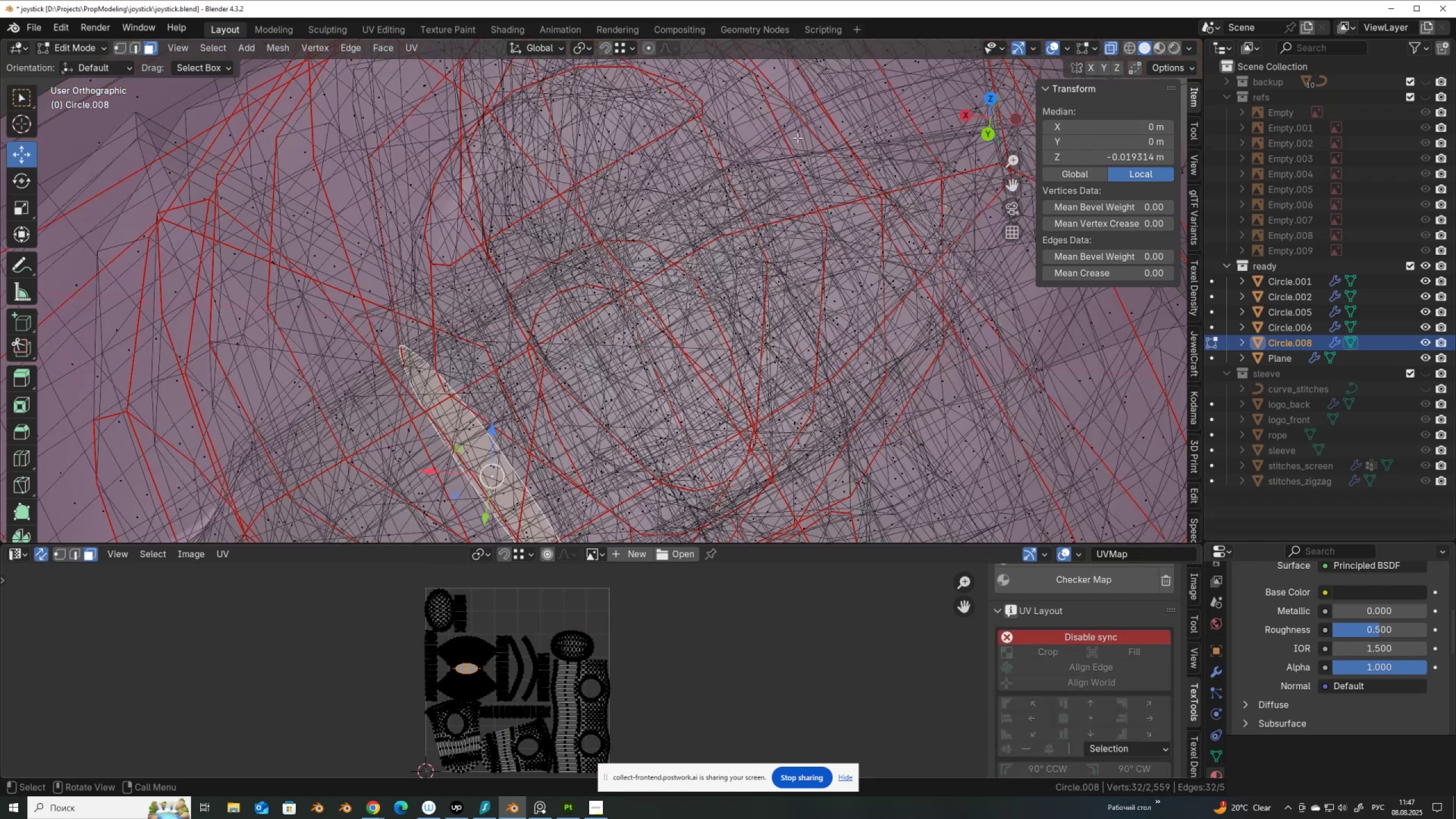 
key(NumpadDecimal)
 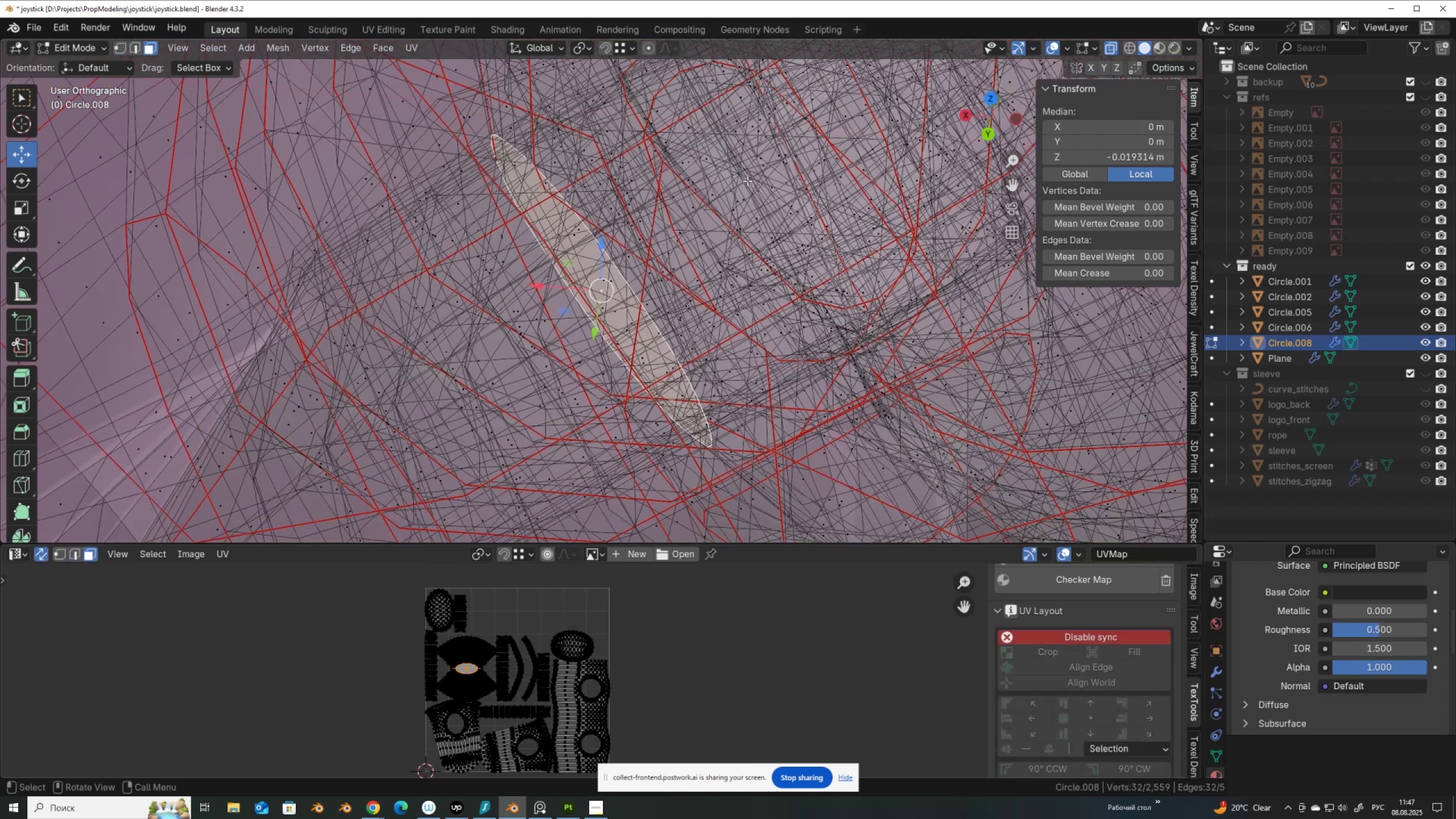 
scroll: coordinate [748, 189], scroll_direction: down, amount: 7.0
 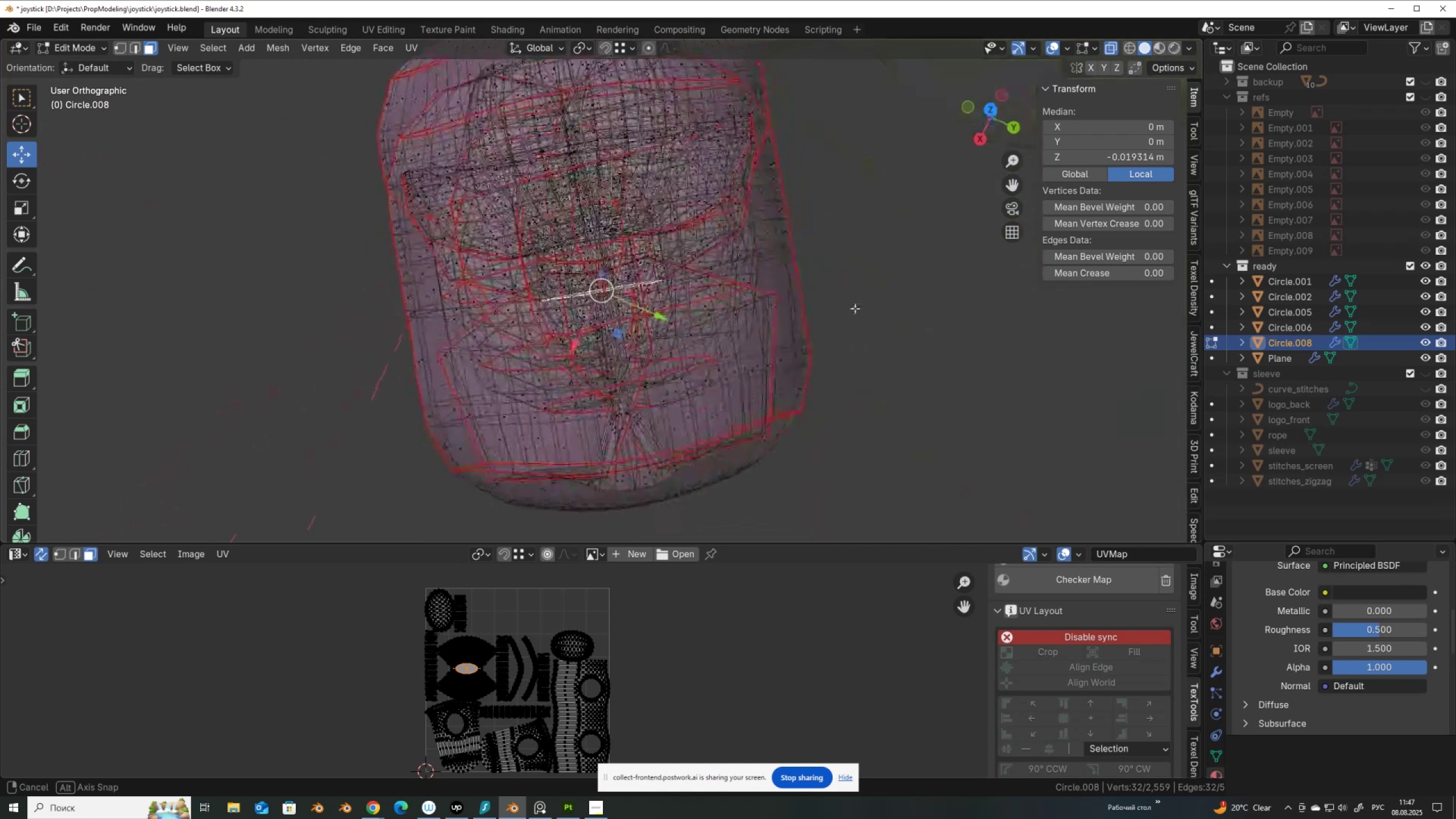 
left_click([1212, 669])
 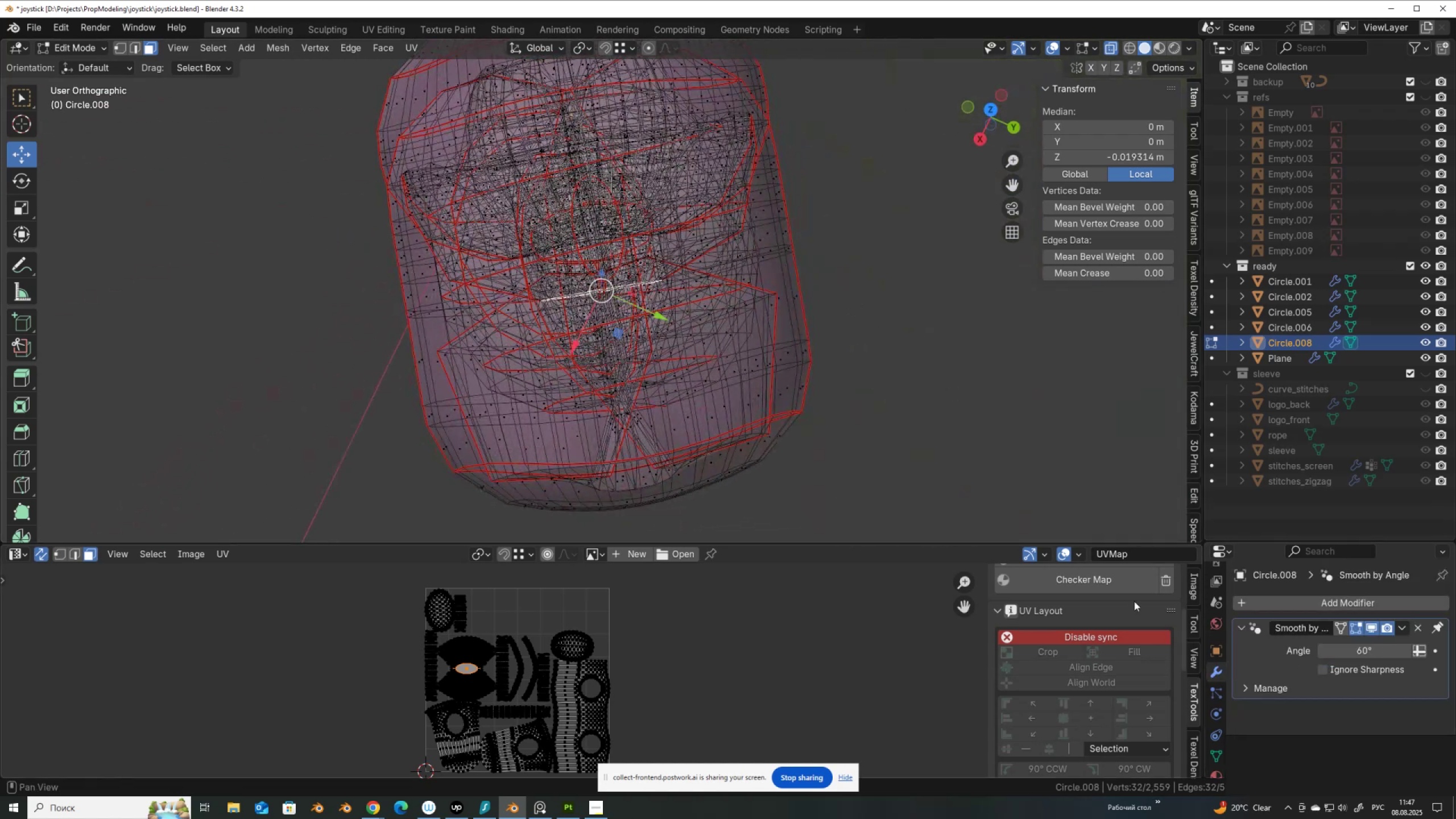 
scroll: coordinate [704, 282], scroll_direction: down, amount: 1.0
 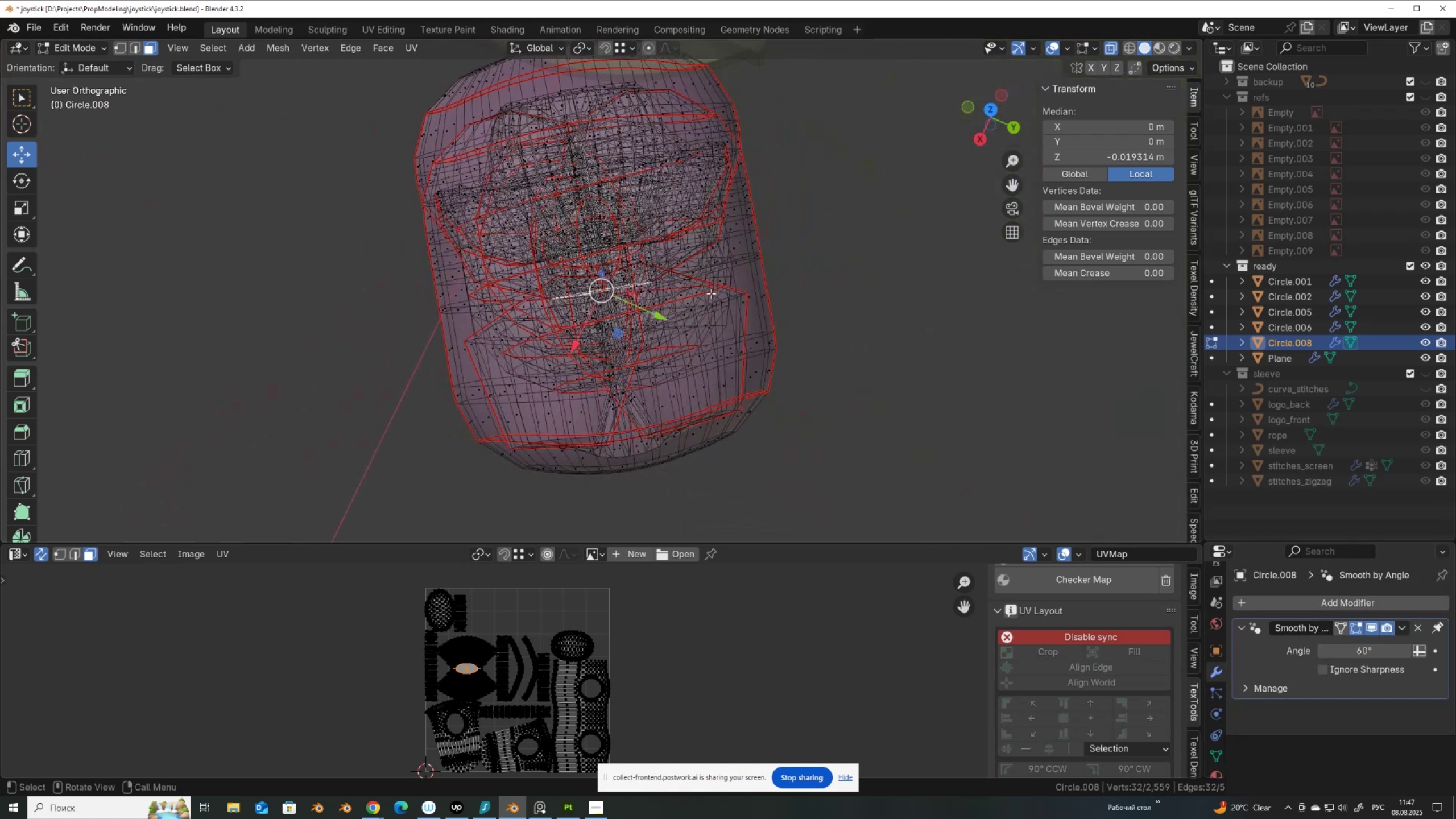 
key(Alt+AltLeft)
 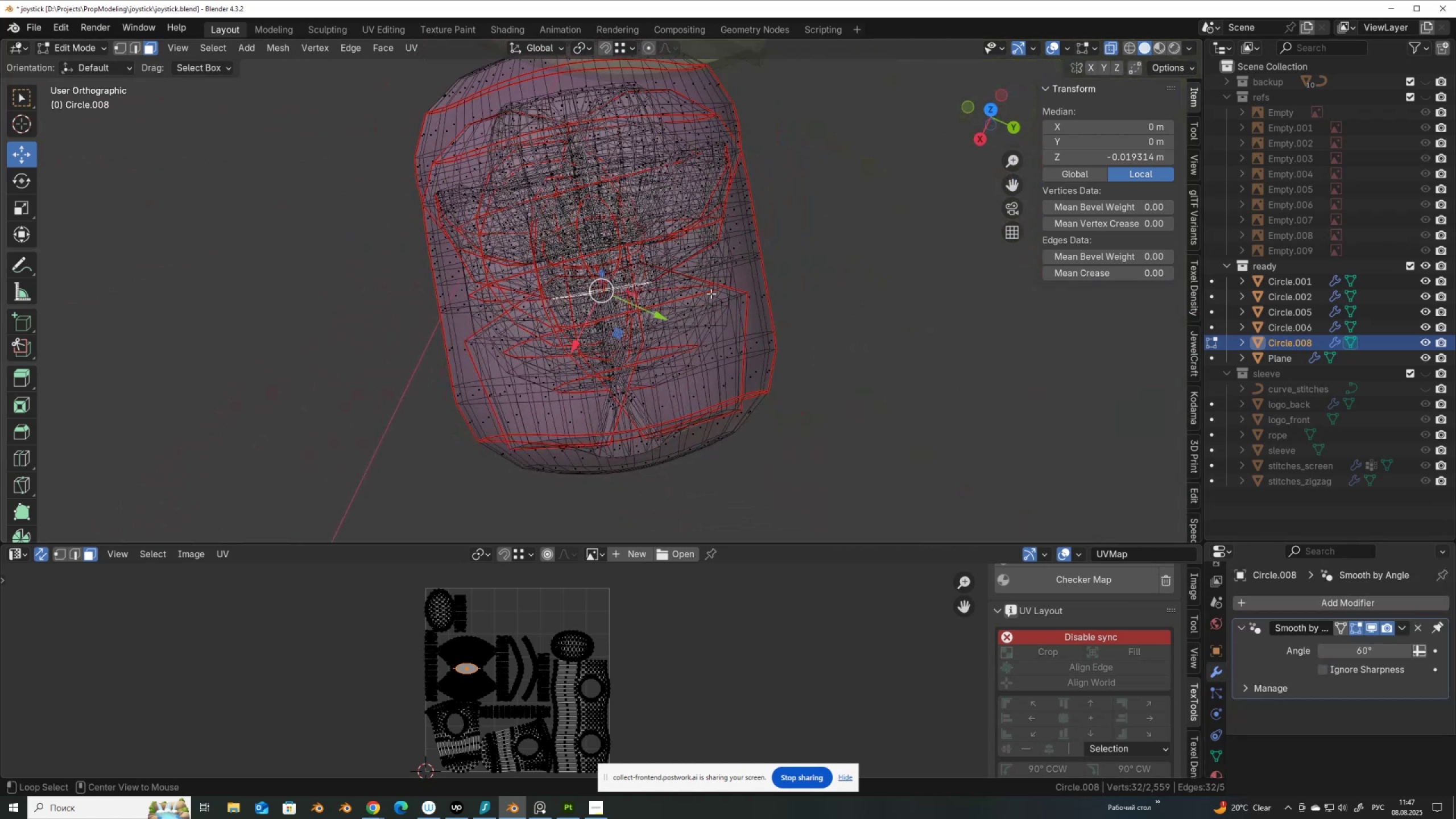 
key(Alt+Z)
 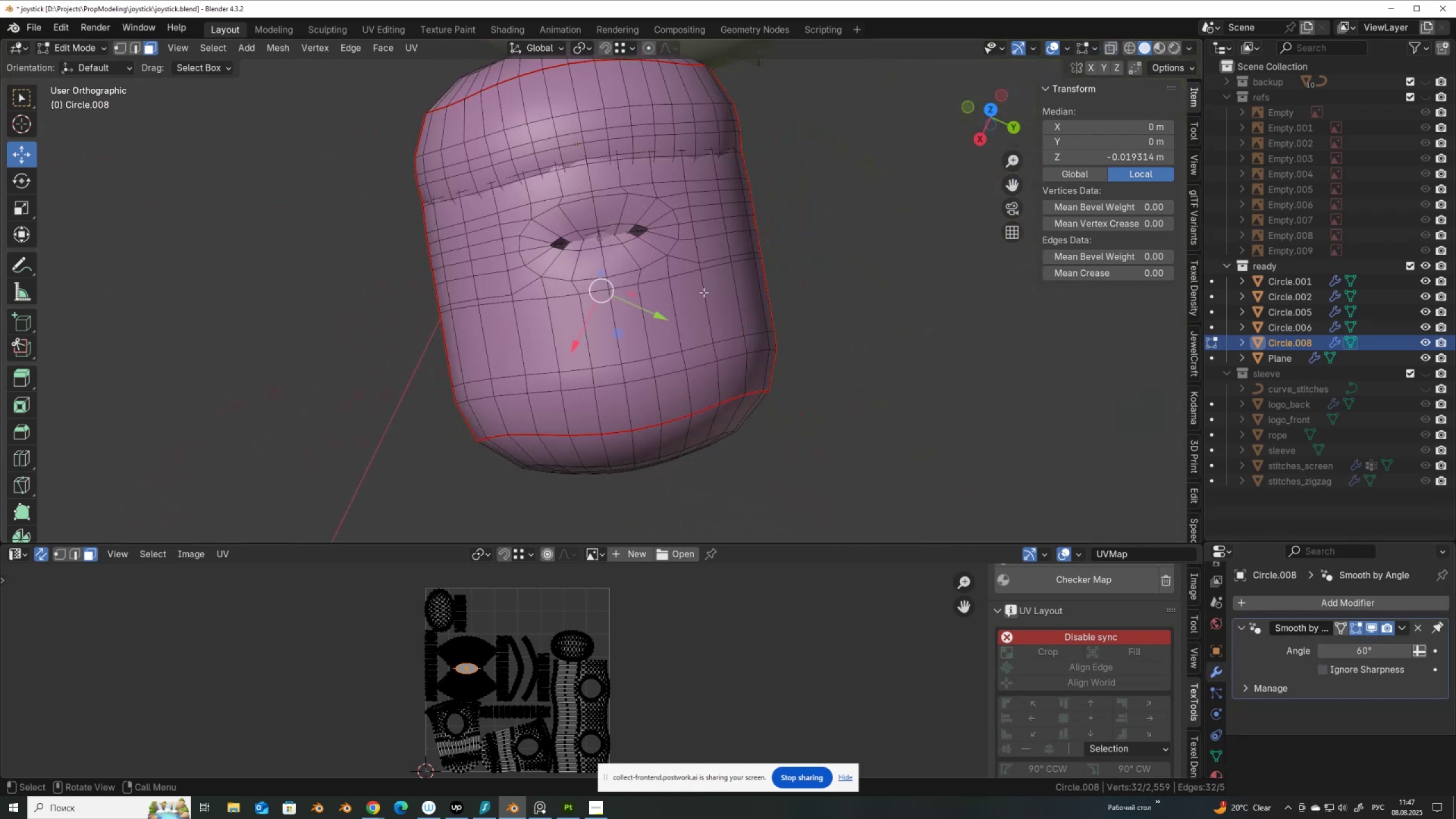 
scroll: coordinate [714, 307], scroll_direction: down, amount: 1.0
 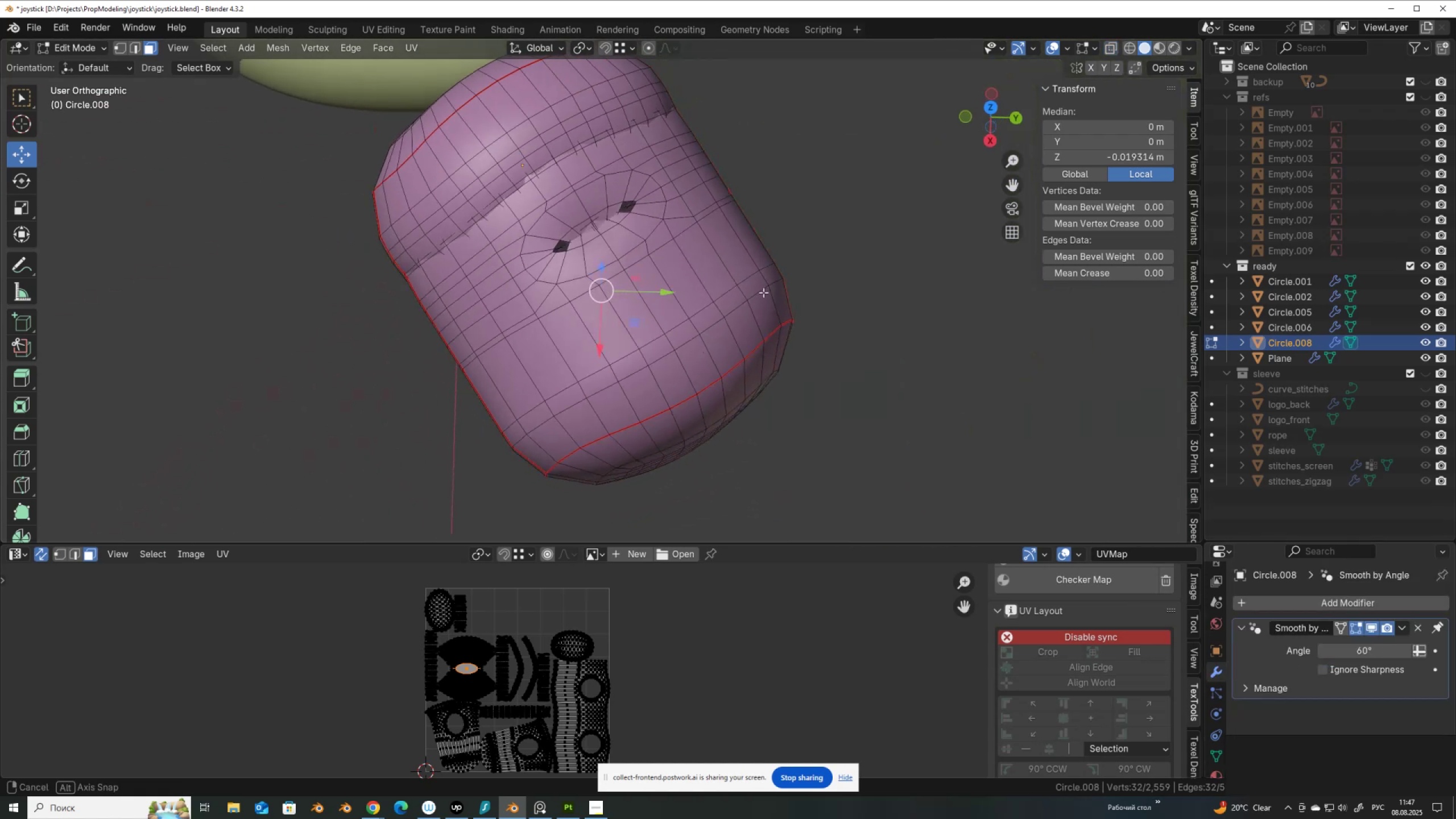 
key(Control+Z)
 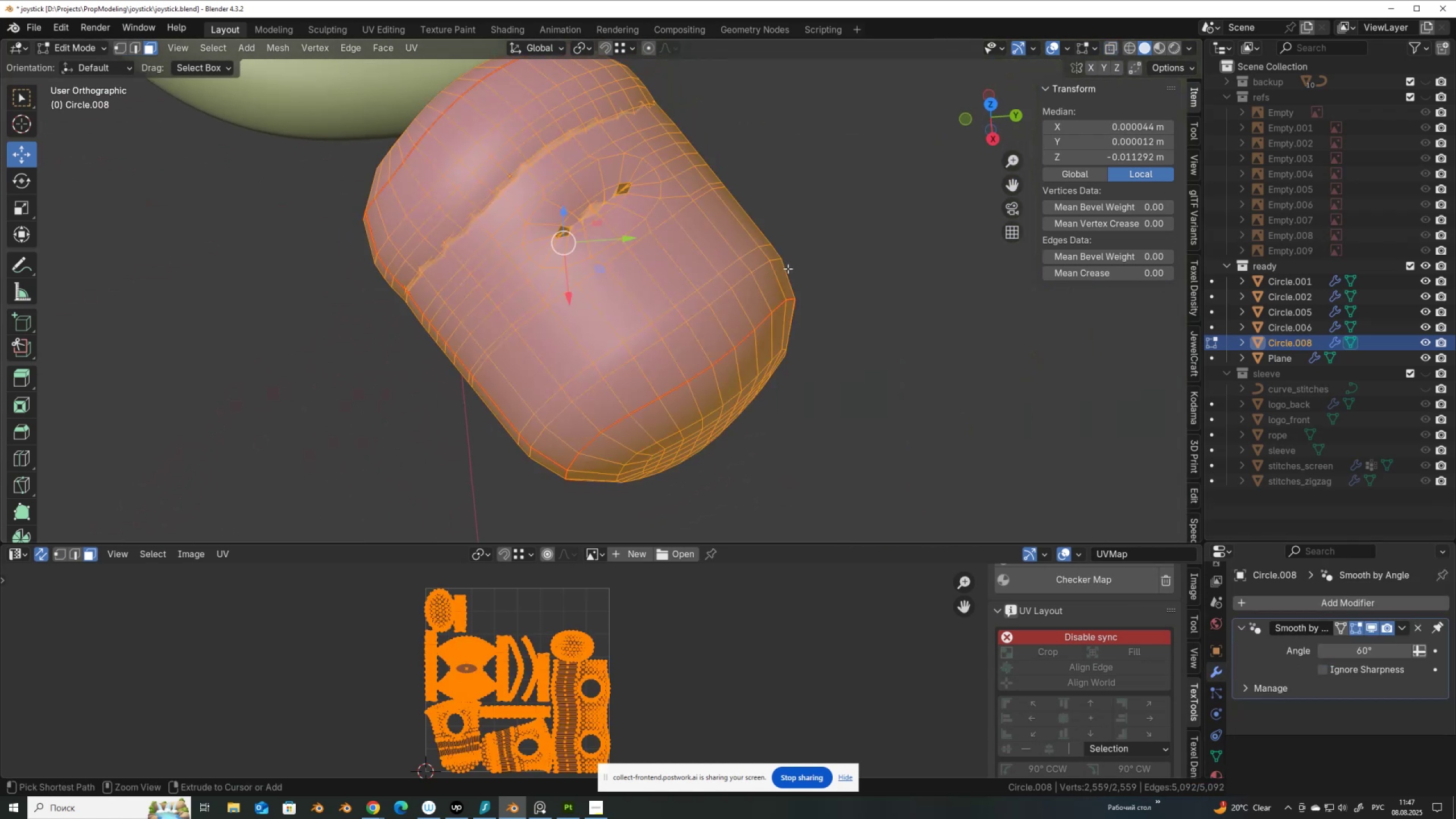 
key(Control+Z)
 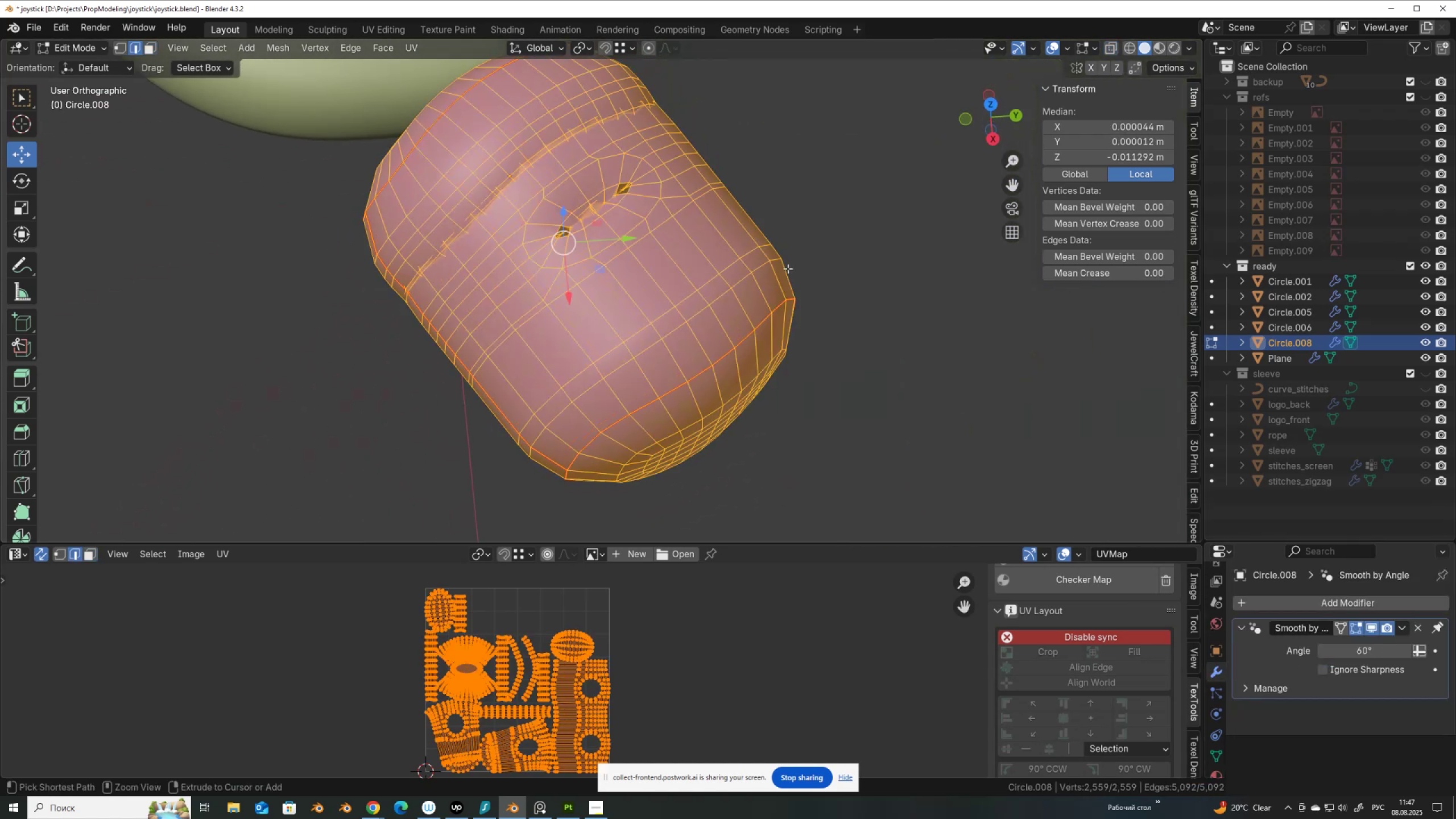 
key(Control+Z)
 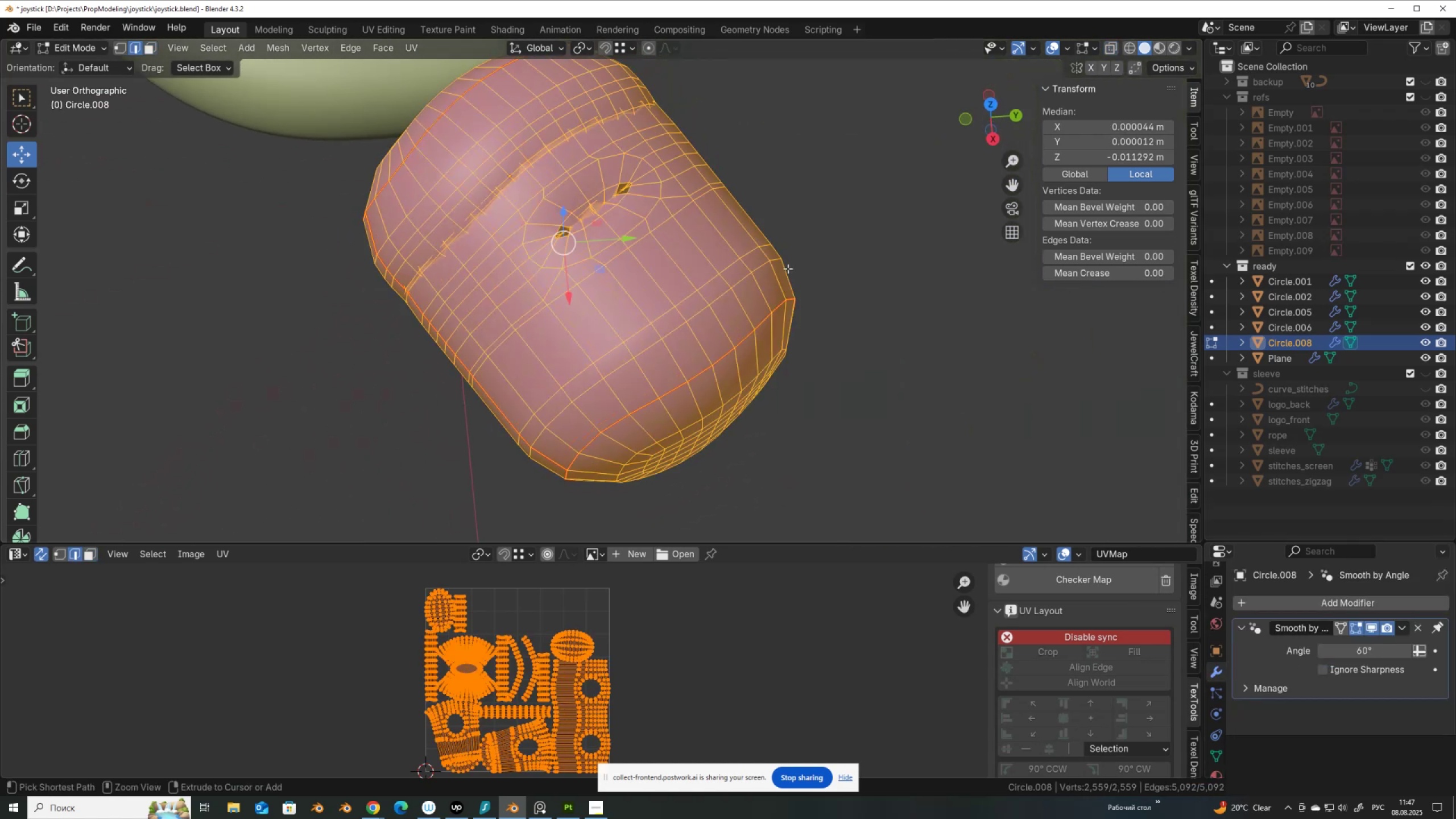 
key(Control+Z)
 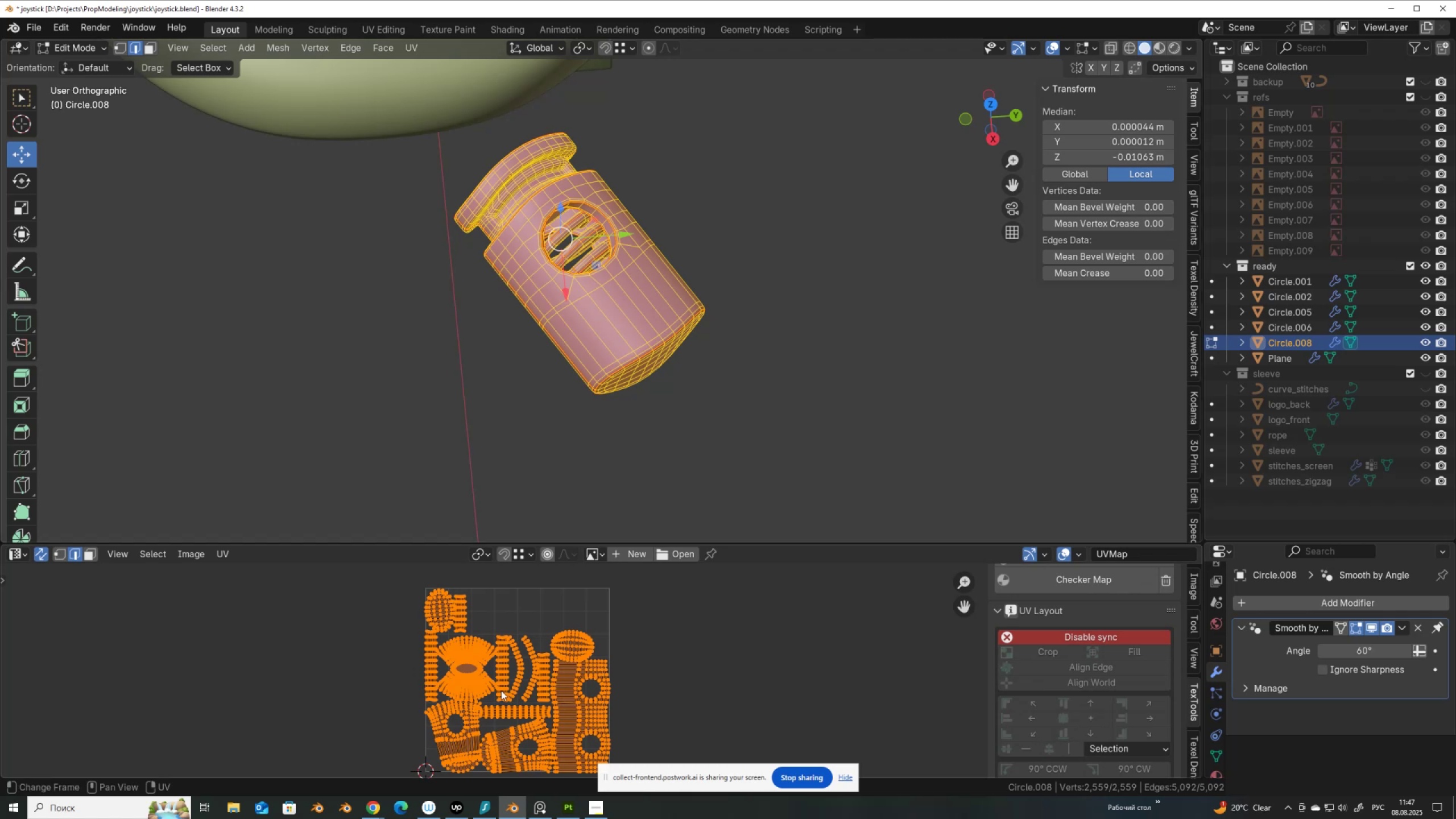 
left_click([470, 669])
 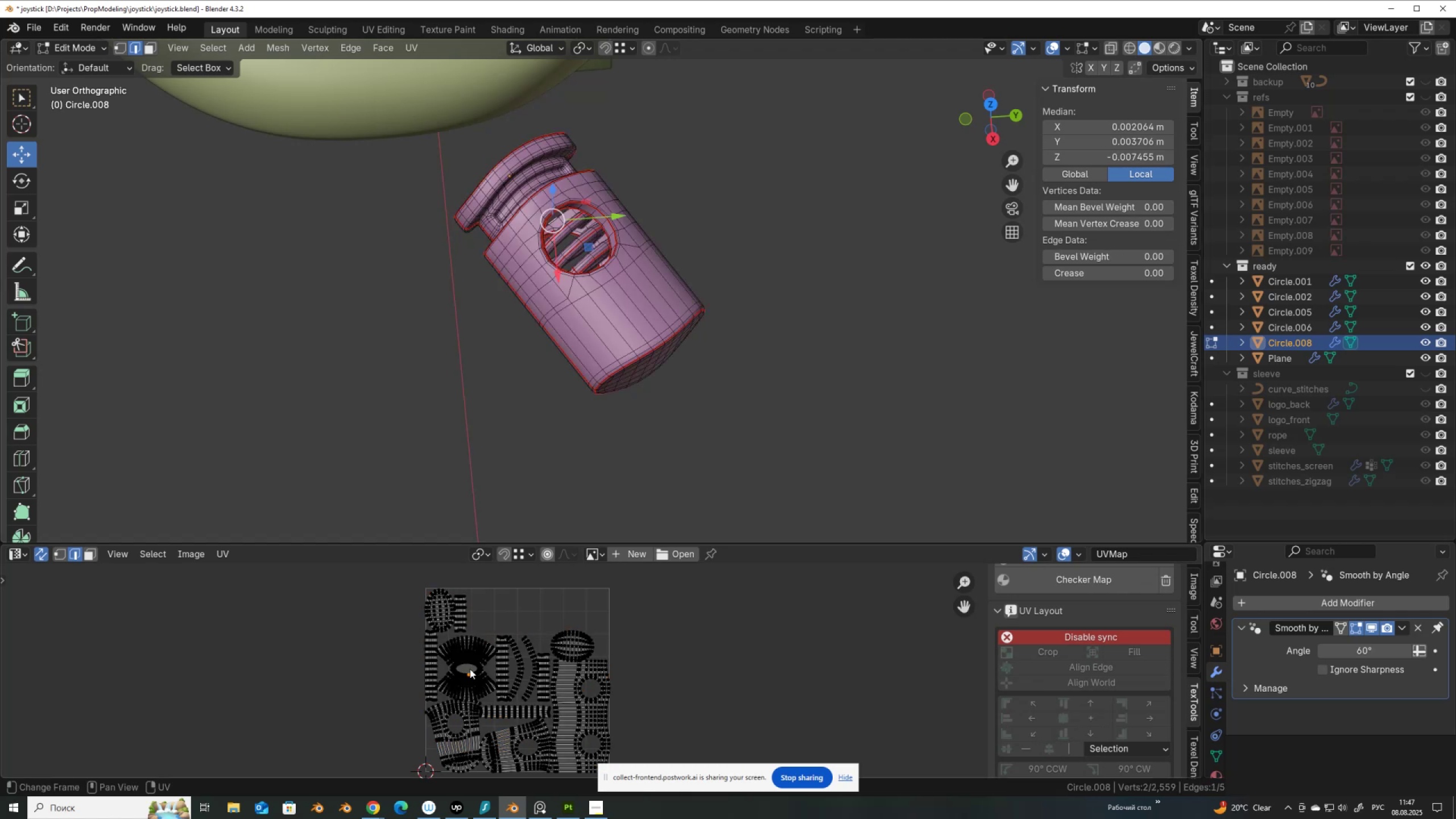 
key(3)
 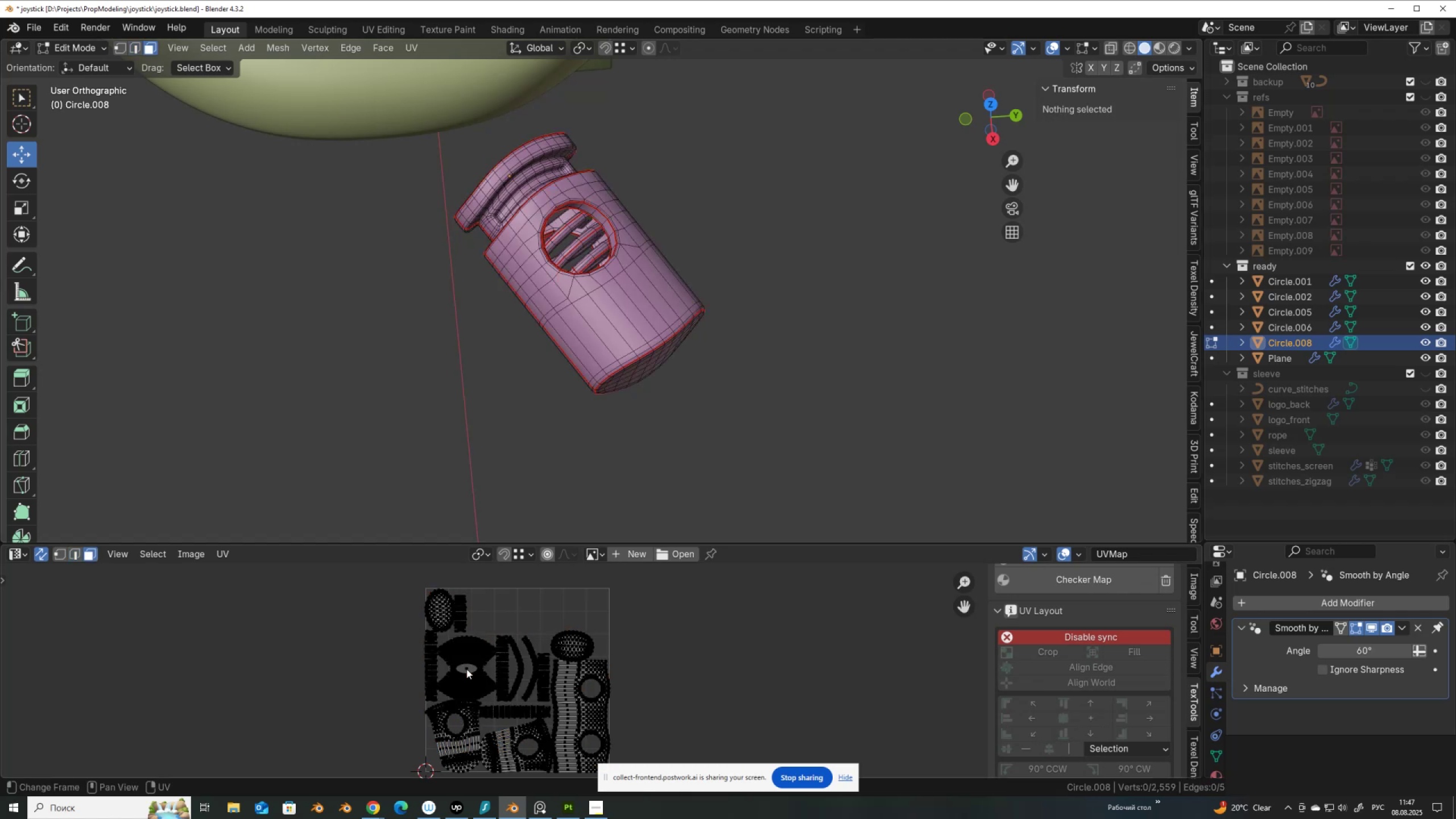 
left_click([466, 669])
 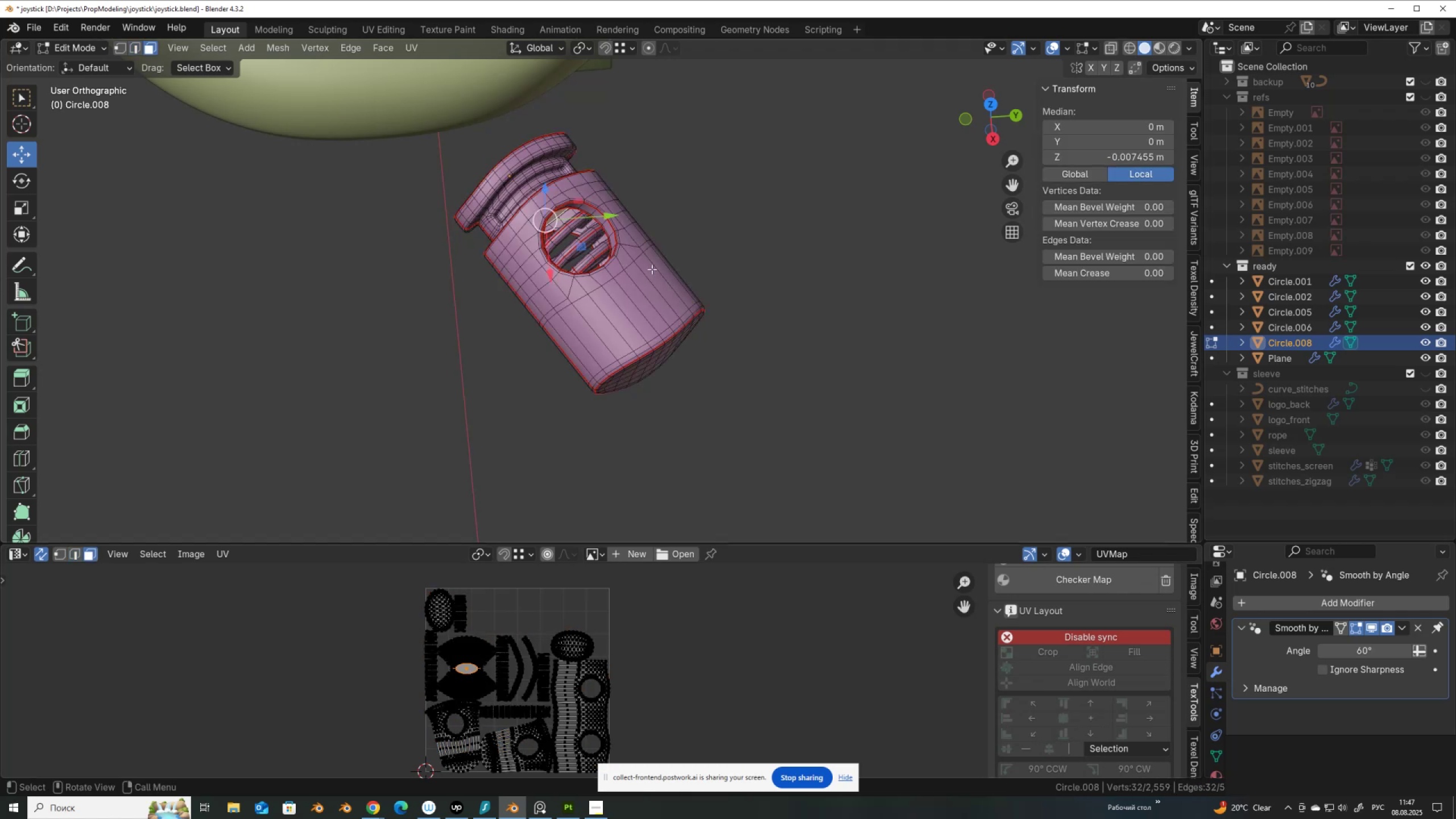 
key(NumpadDecimal)
 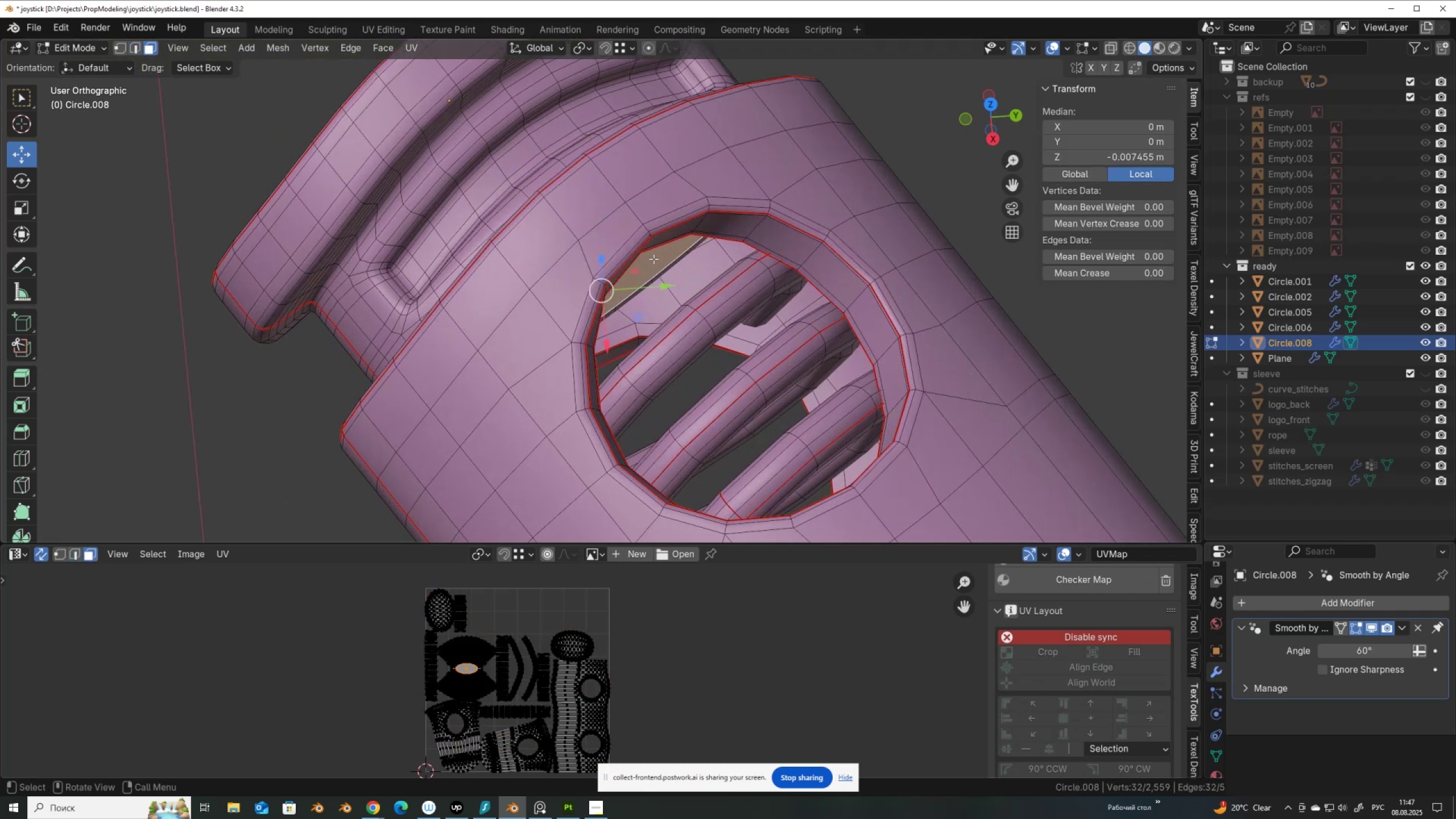 
scroll: coordinate [683, 272], scroll_direction: down, amount: 1.0
 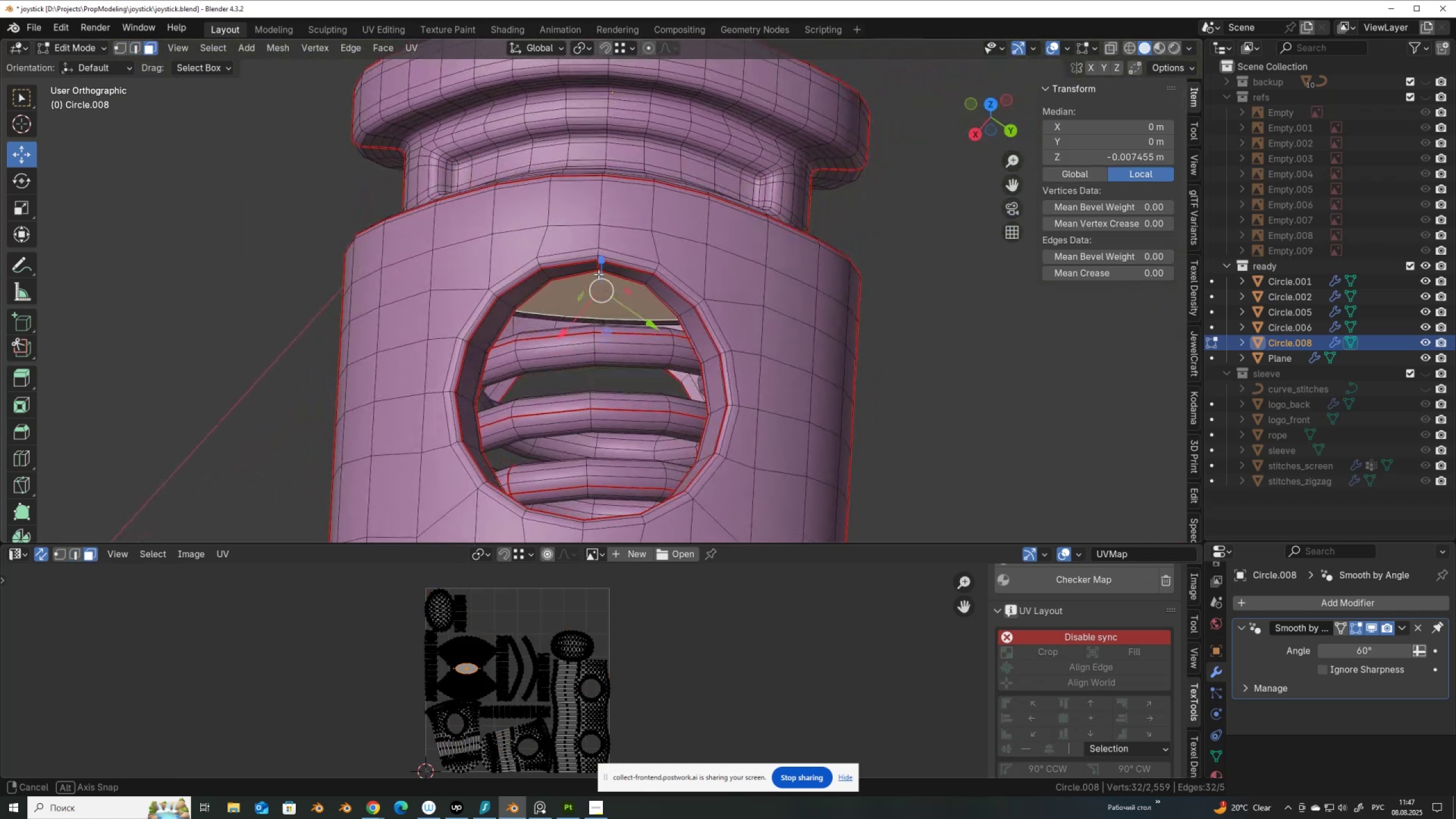 
key(Alt+AltLeft)
 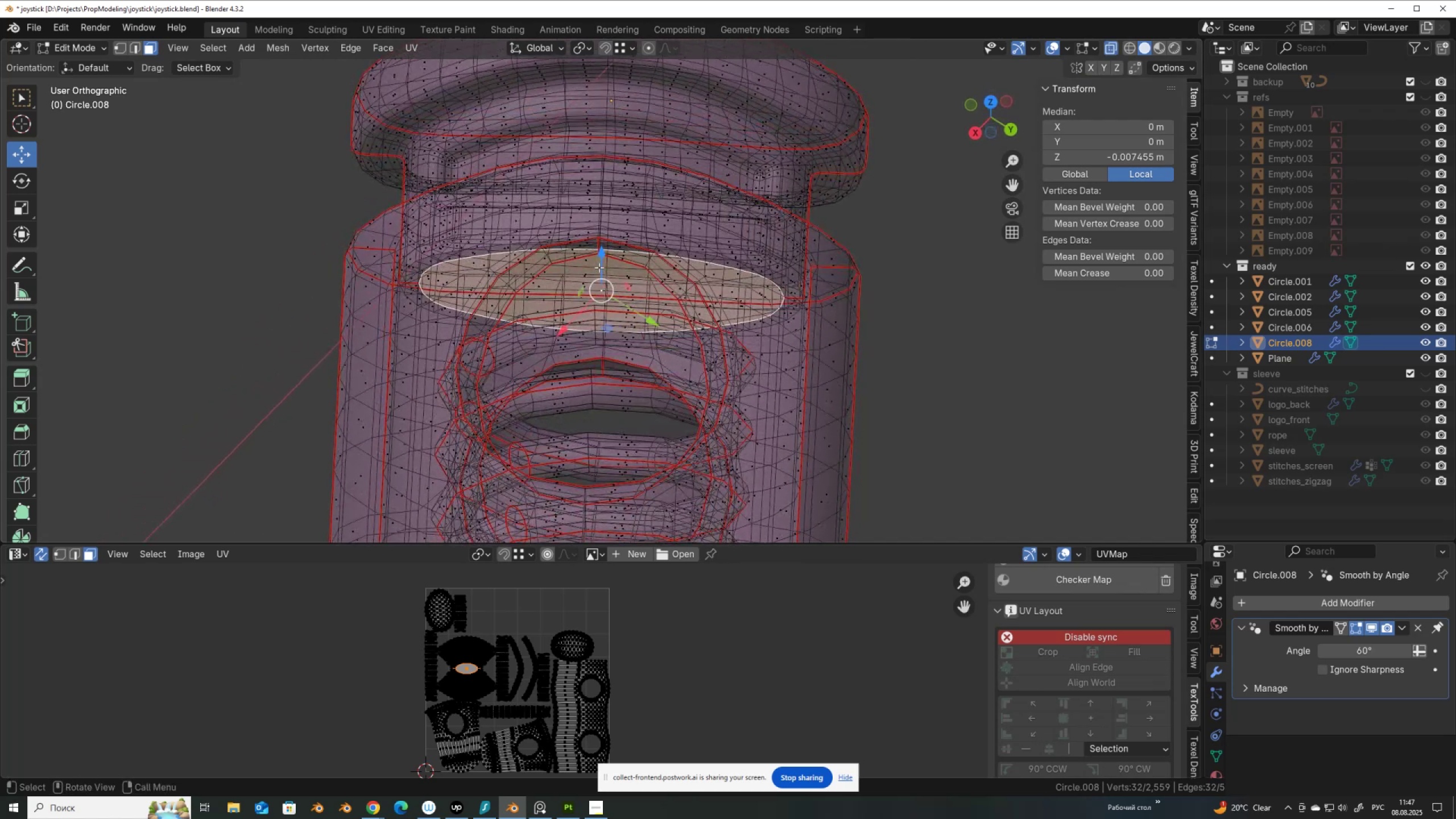 
key(Alt+Z)
 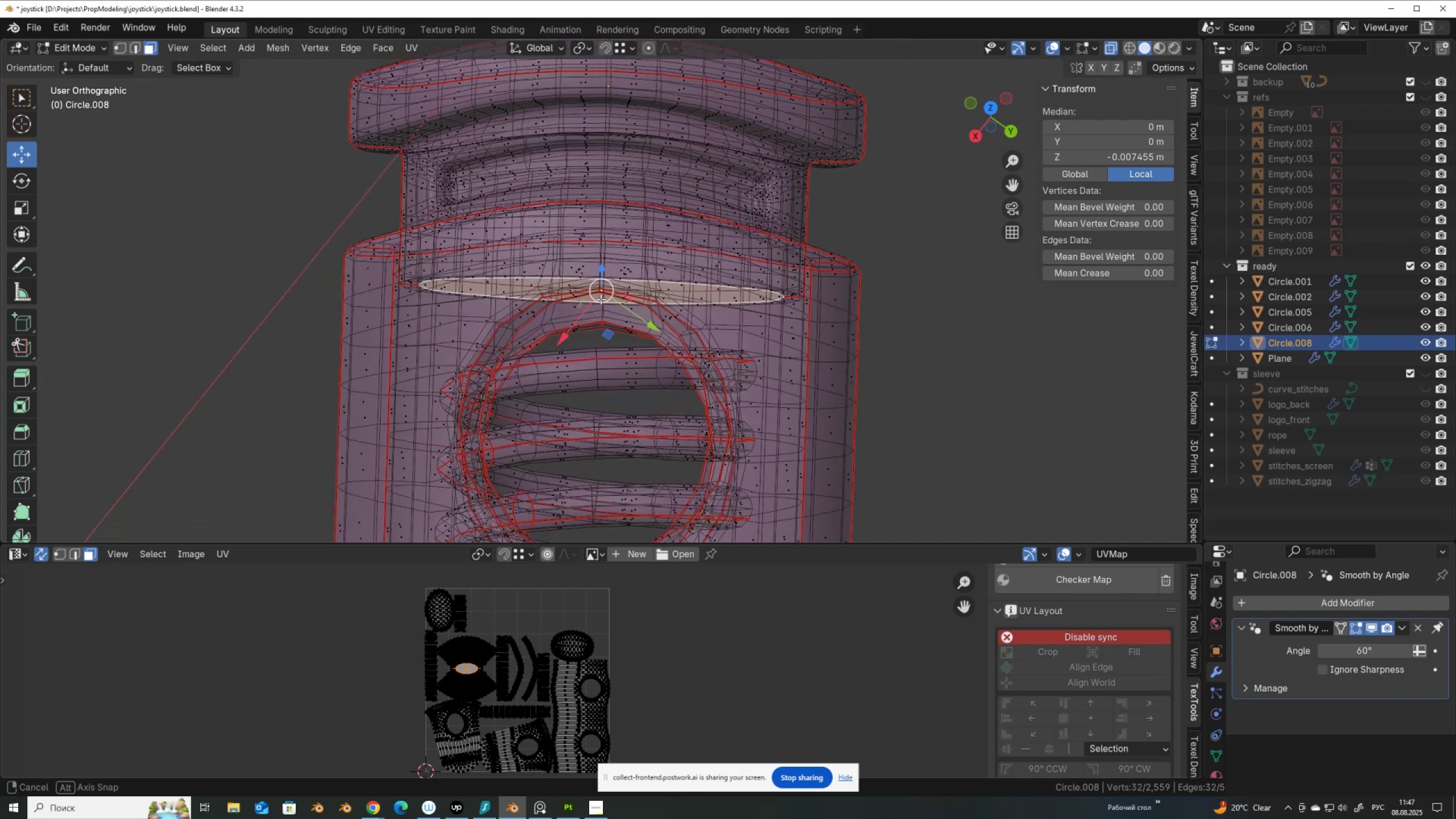 
key(2)
 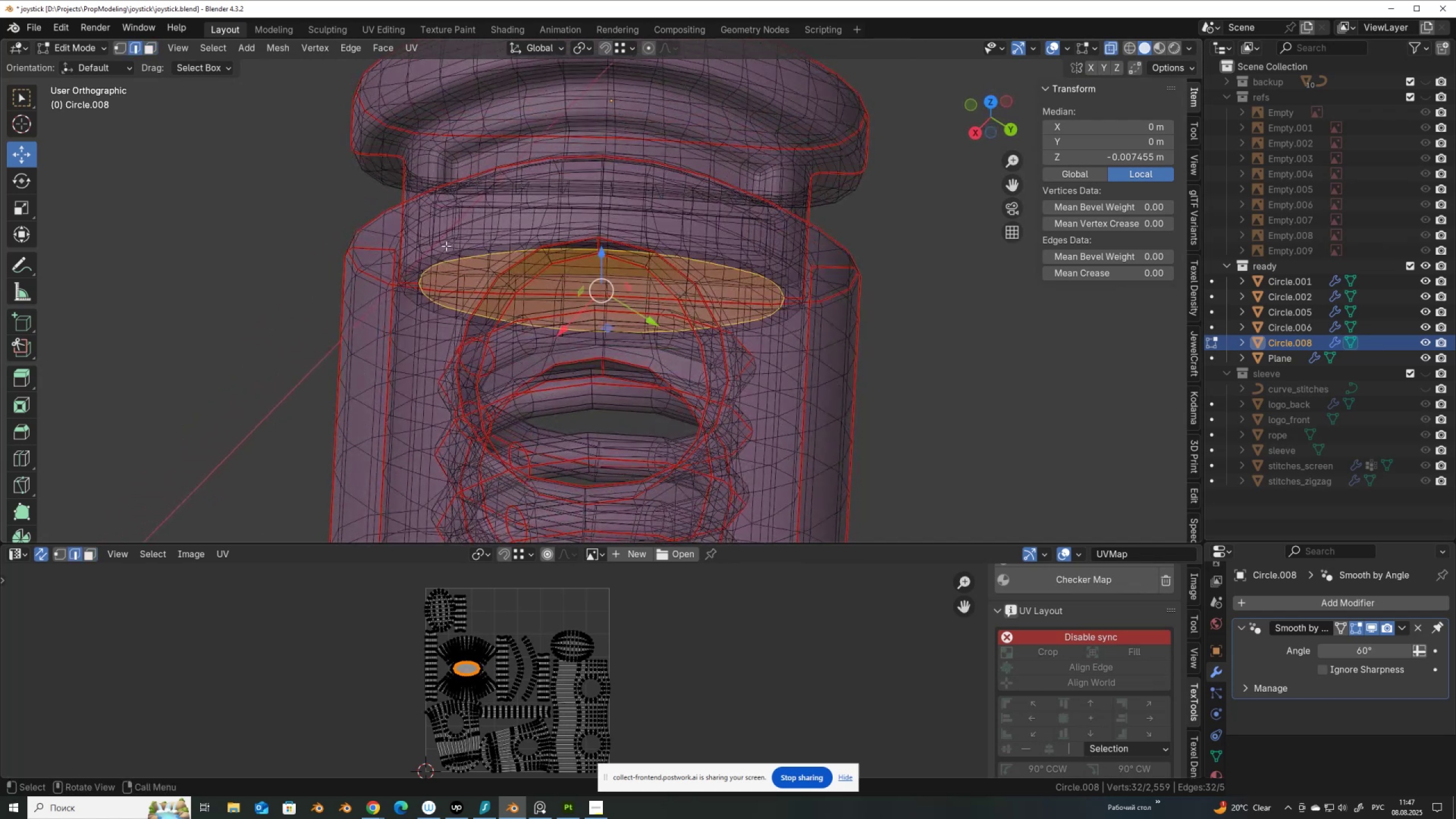 
hold_key(key=AltLeft, duration=0.84)
left_click([431, 254])
 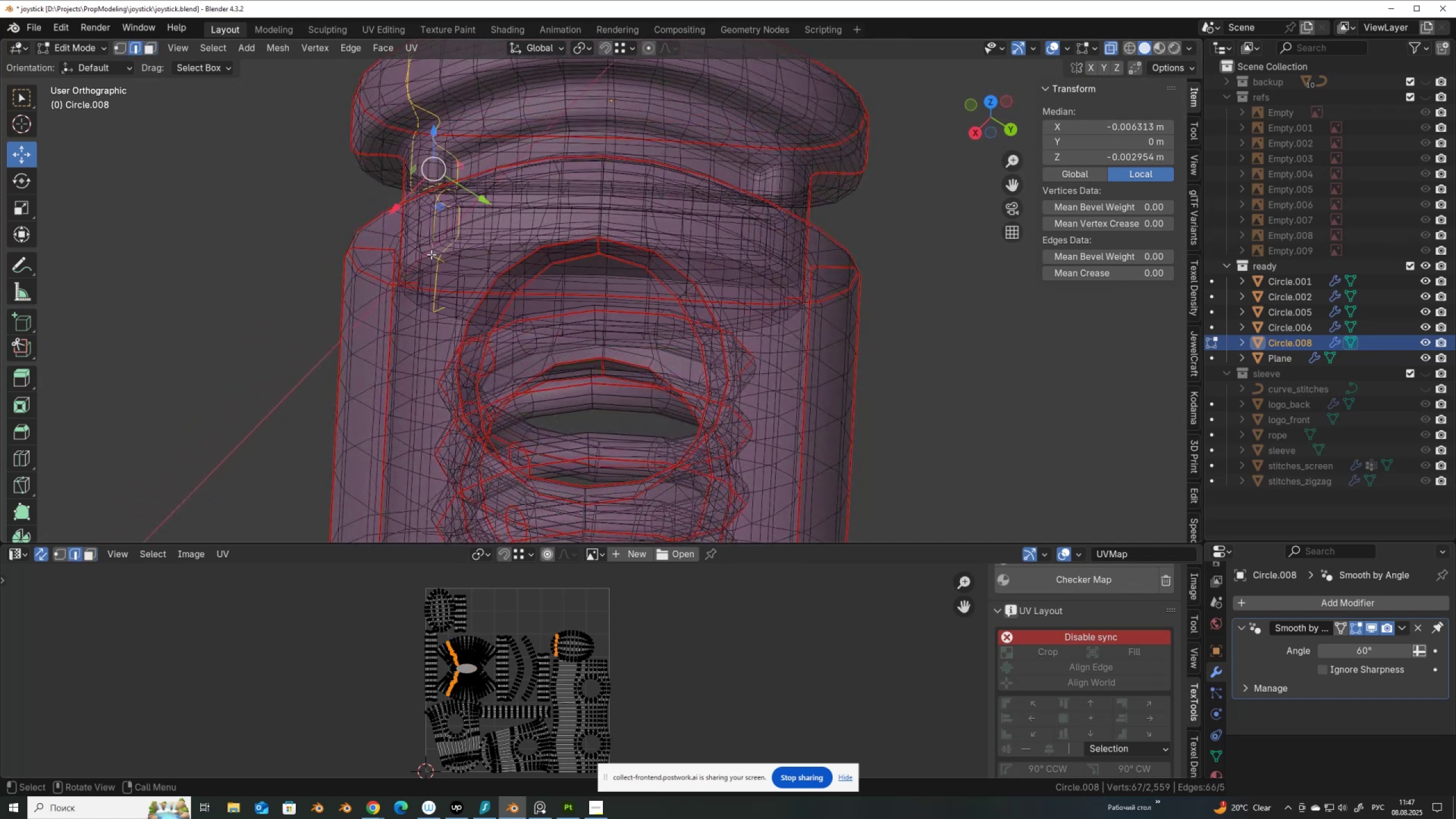 
hold_key(key=AltLeft, duration=0.86)
left_click([439, 254])
 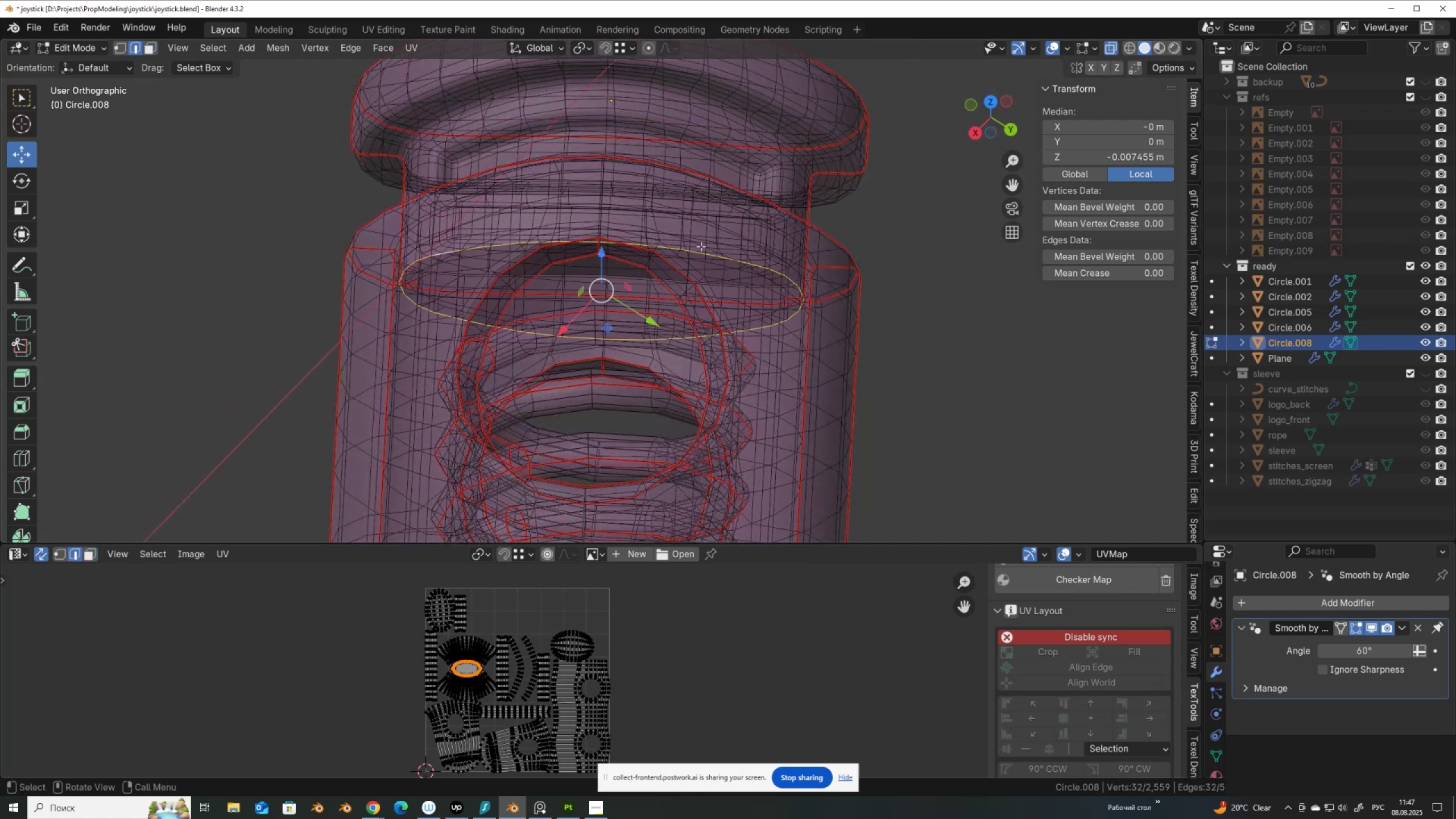 
right_click([702, 246])
 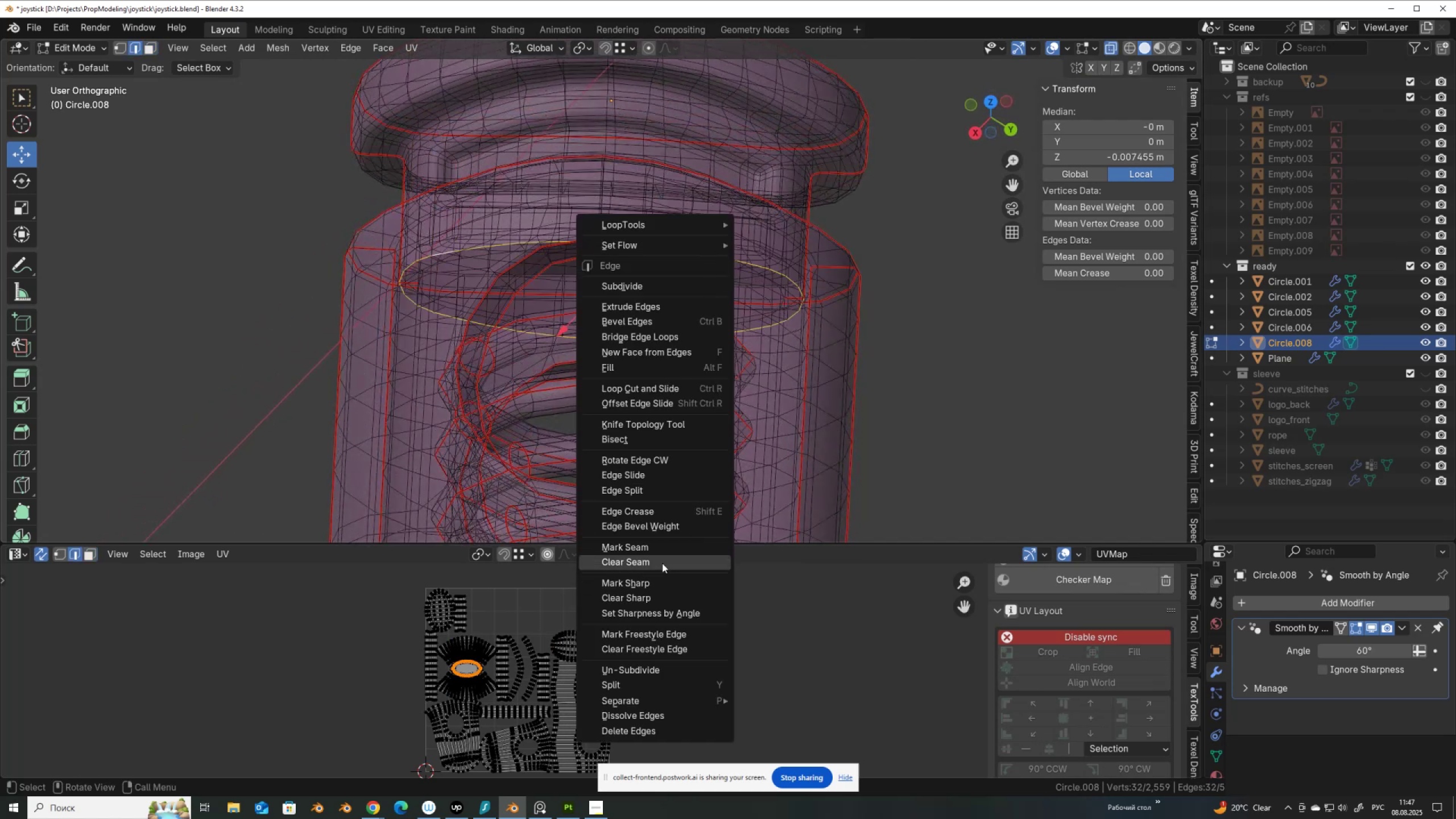 
left_click([666, 545])
 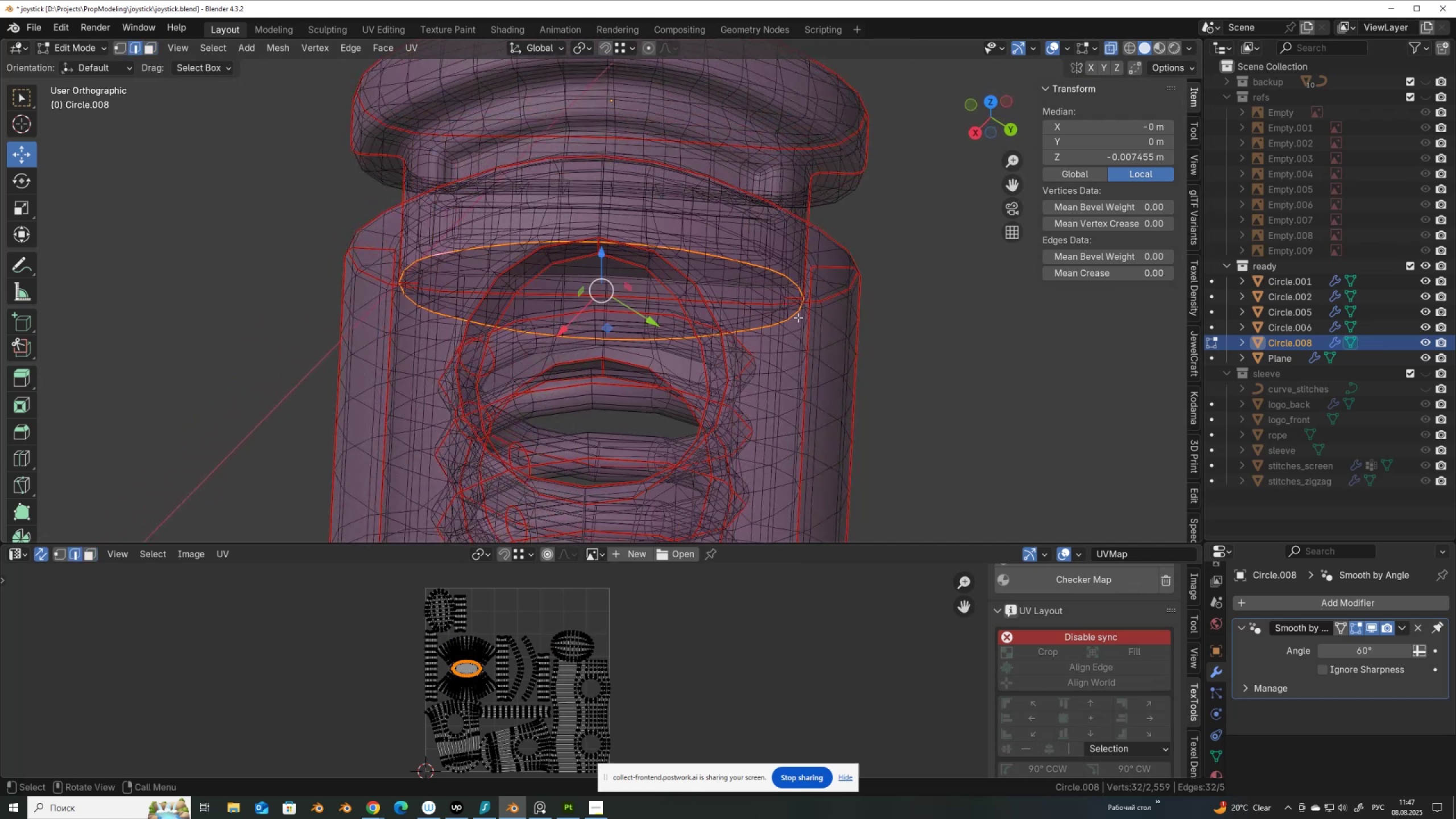 
type(au)
 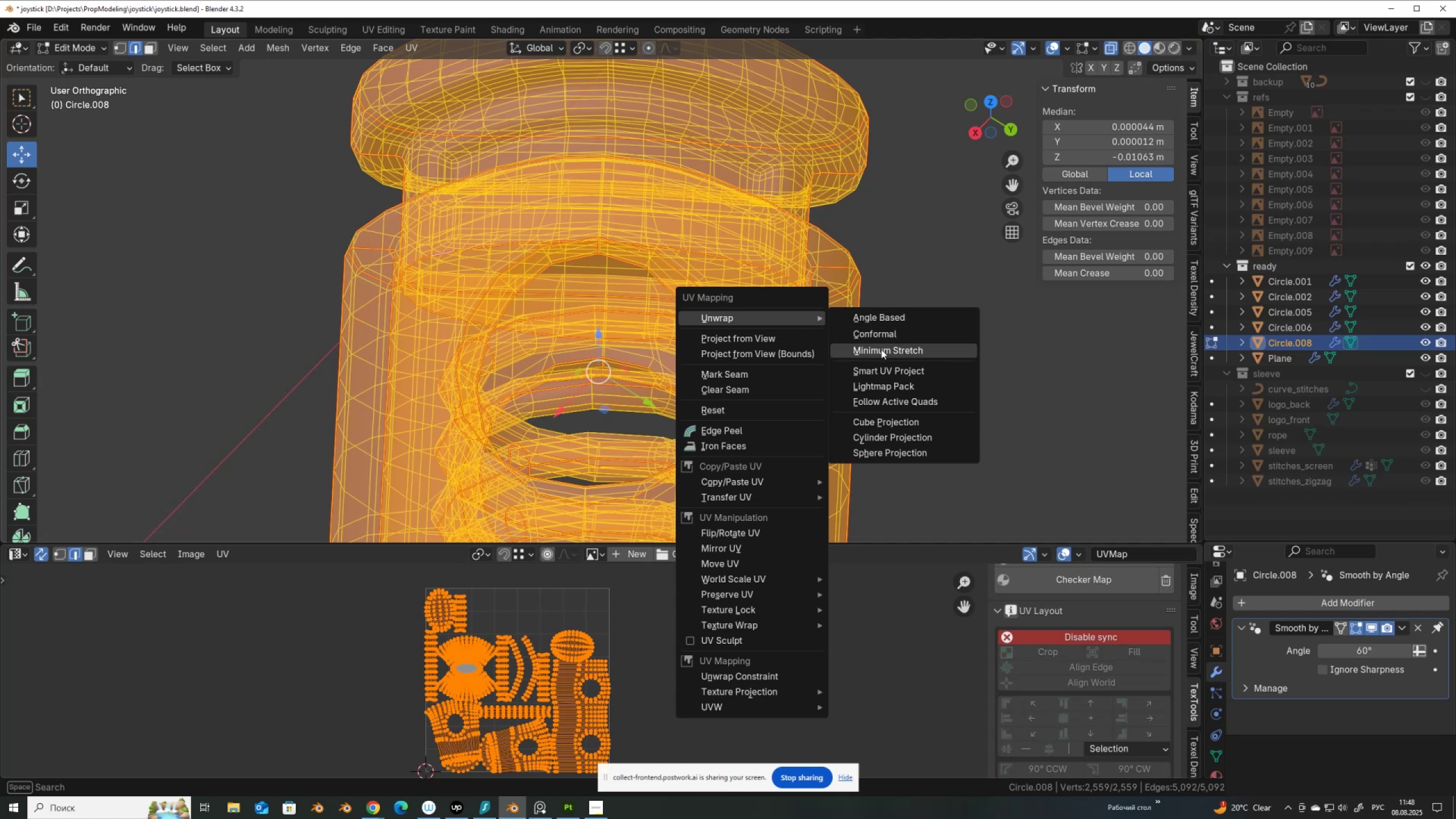 
left_click([884, 332])
 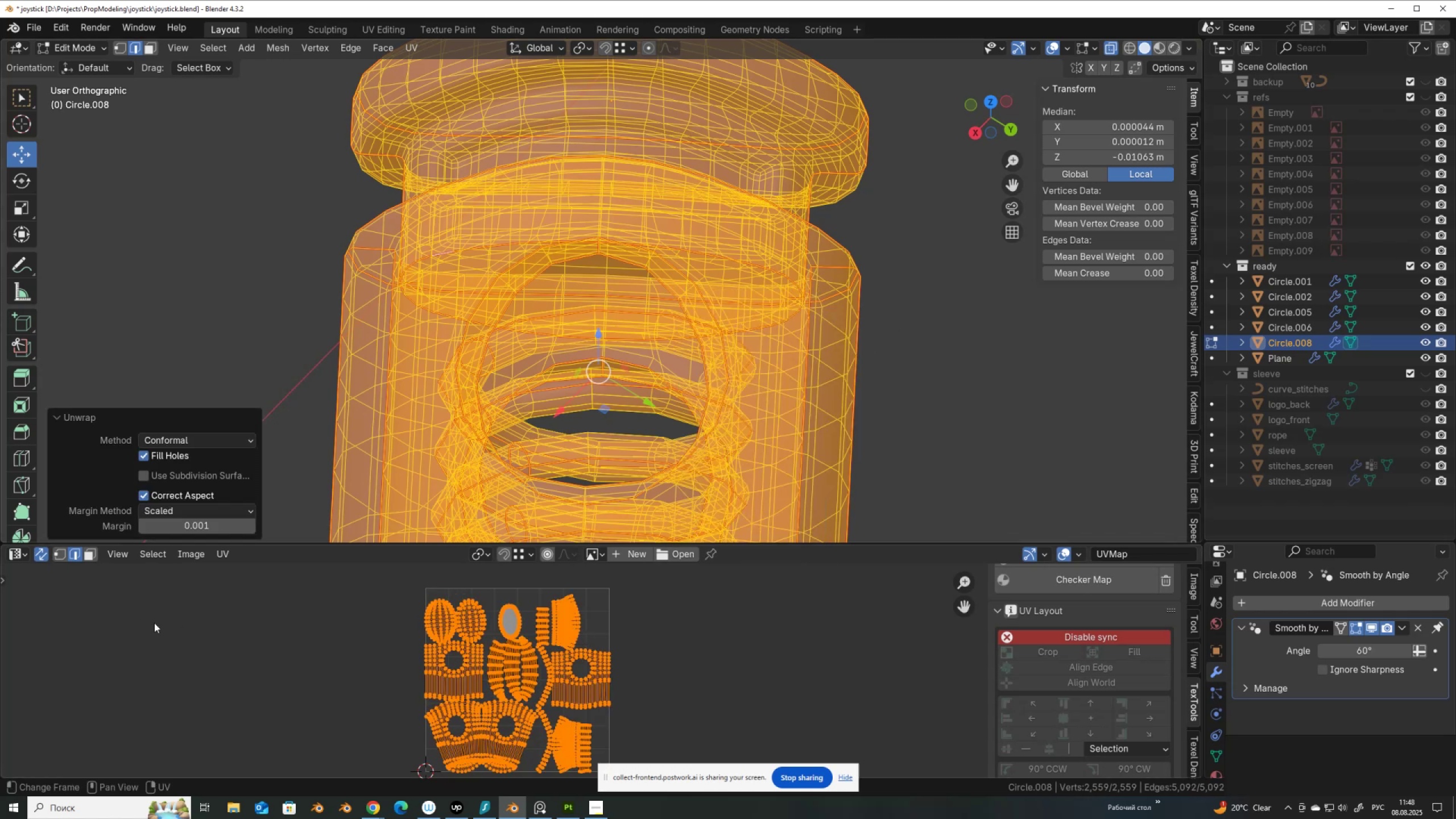 
wait(5.41)
 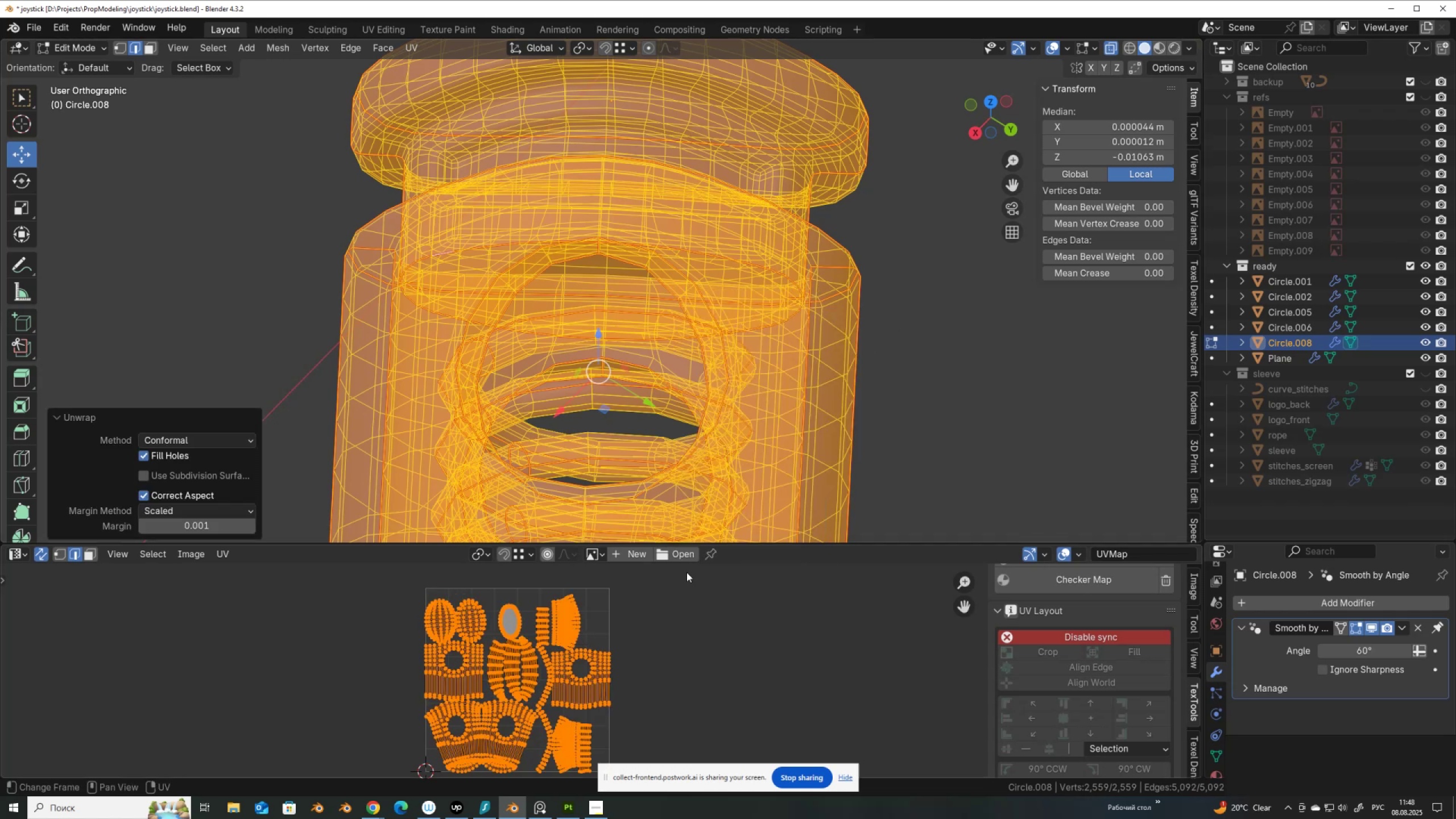 
left_click([158, 619])
 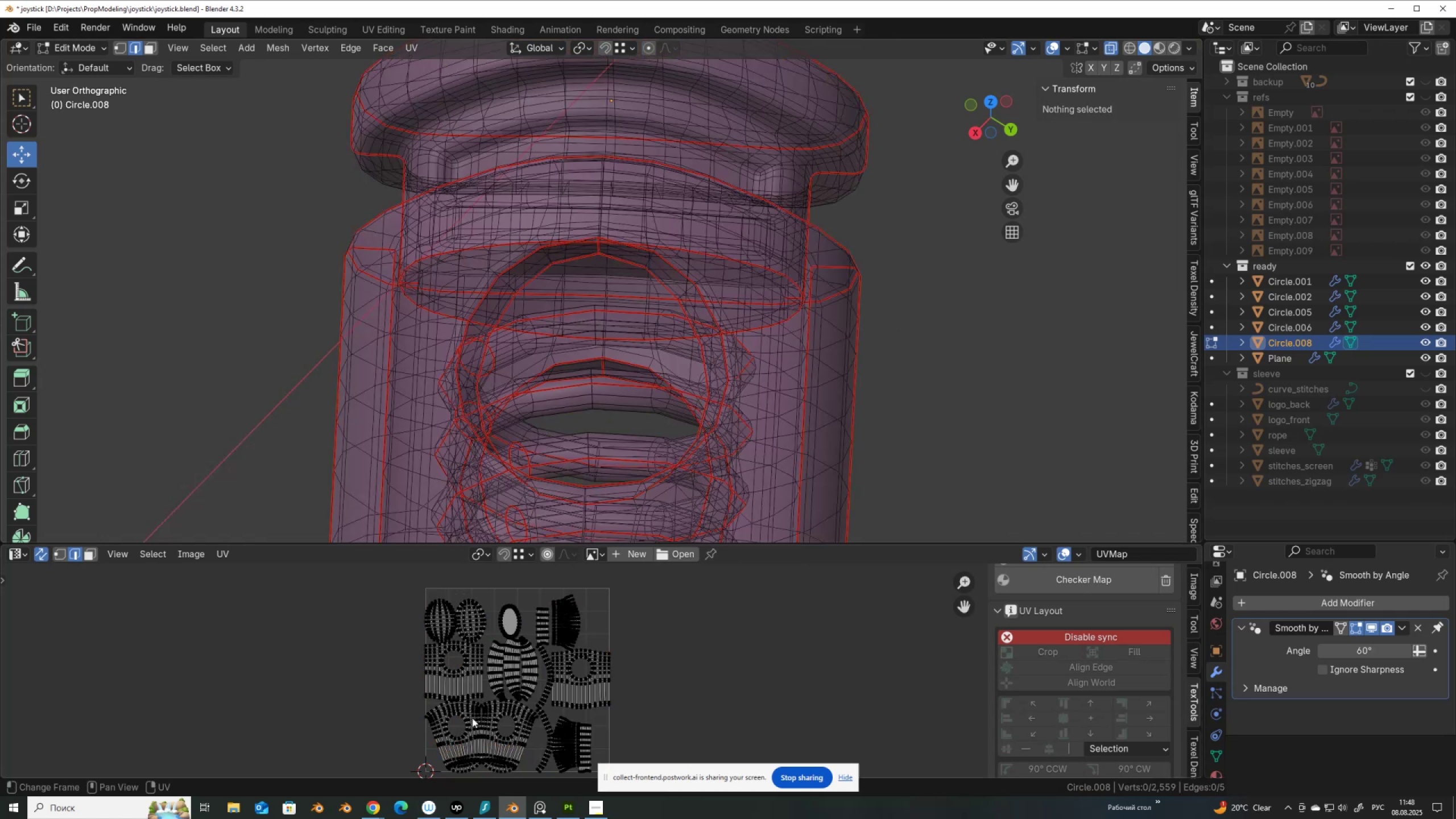 
left_click_drag(start_coordinate=[477, 701], to_coordinate=[486, 776])
 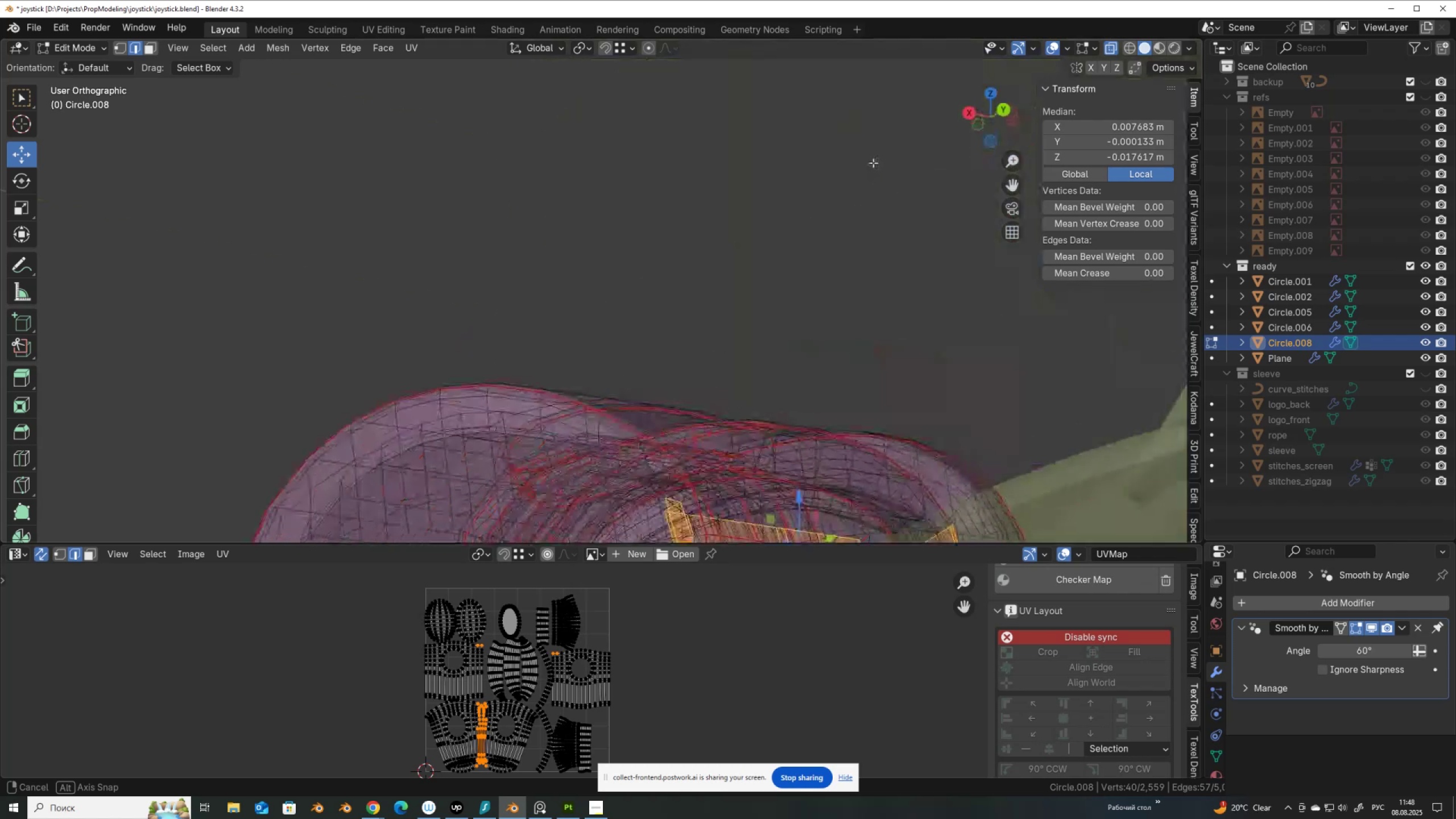 
hold_key(key=ShiftLeft, duration=0.54)
 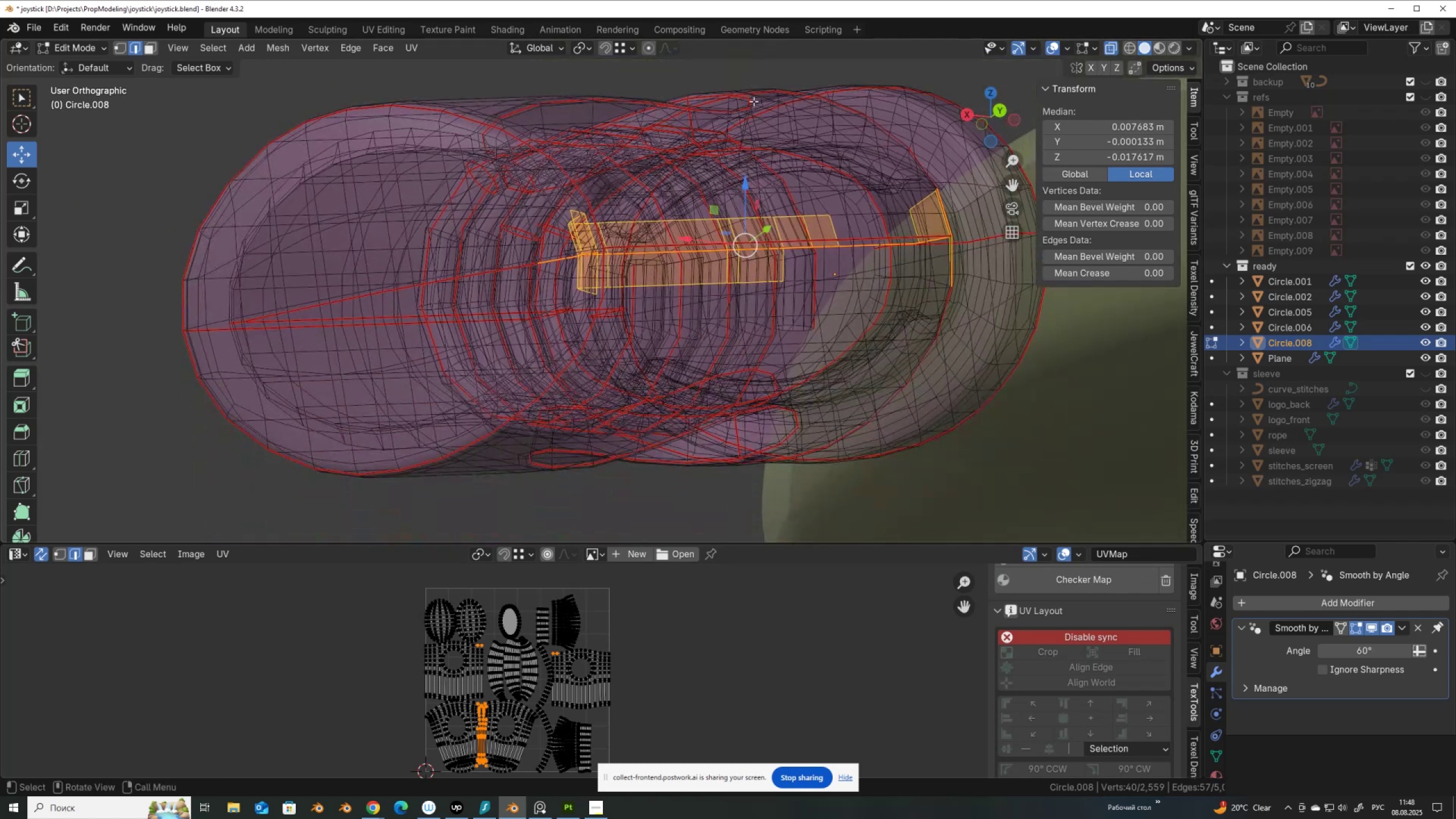 
scroll: coordinate [751, 117], scroll_direction: up, amount: 3.0
 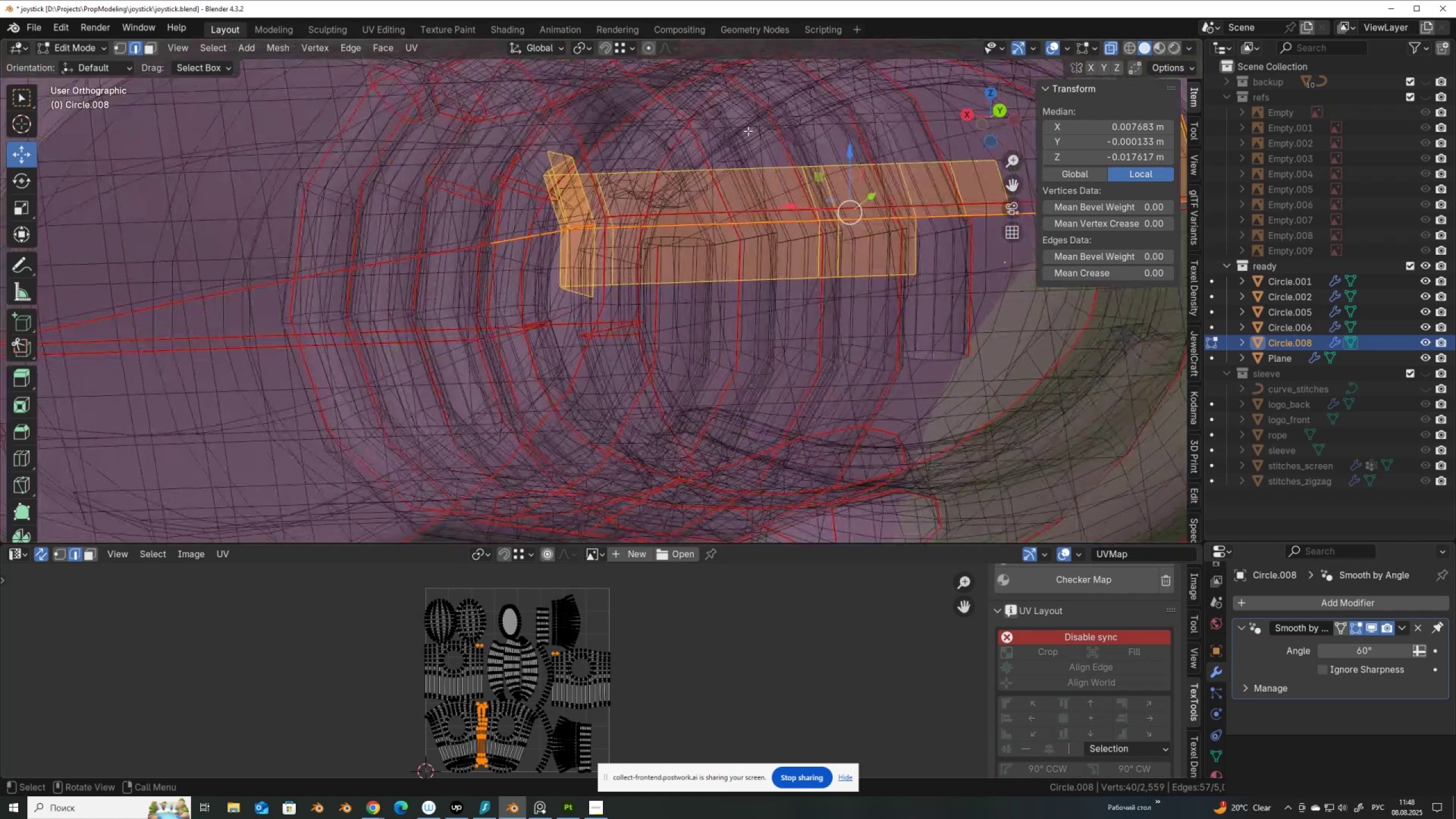 
key(Alt+Z)
 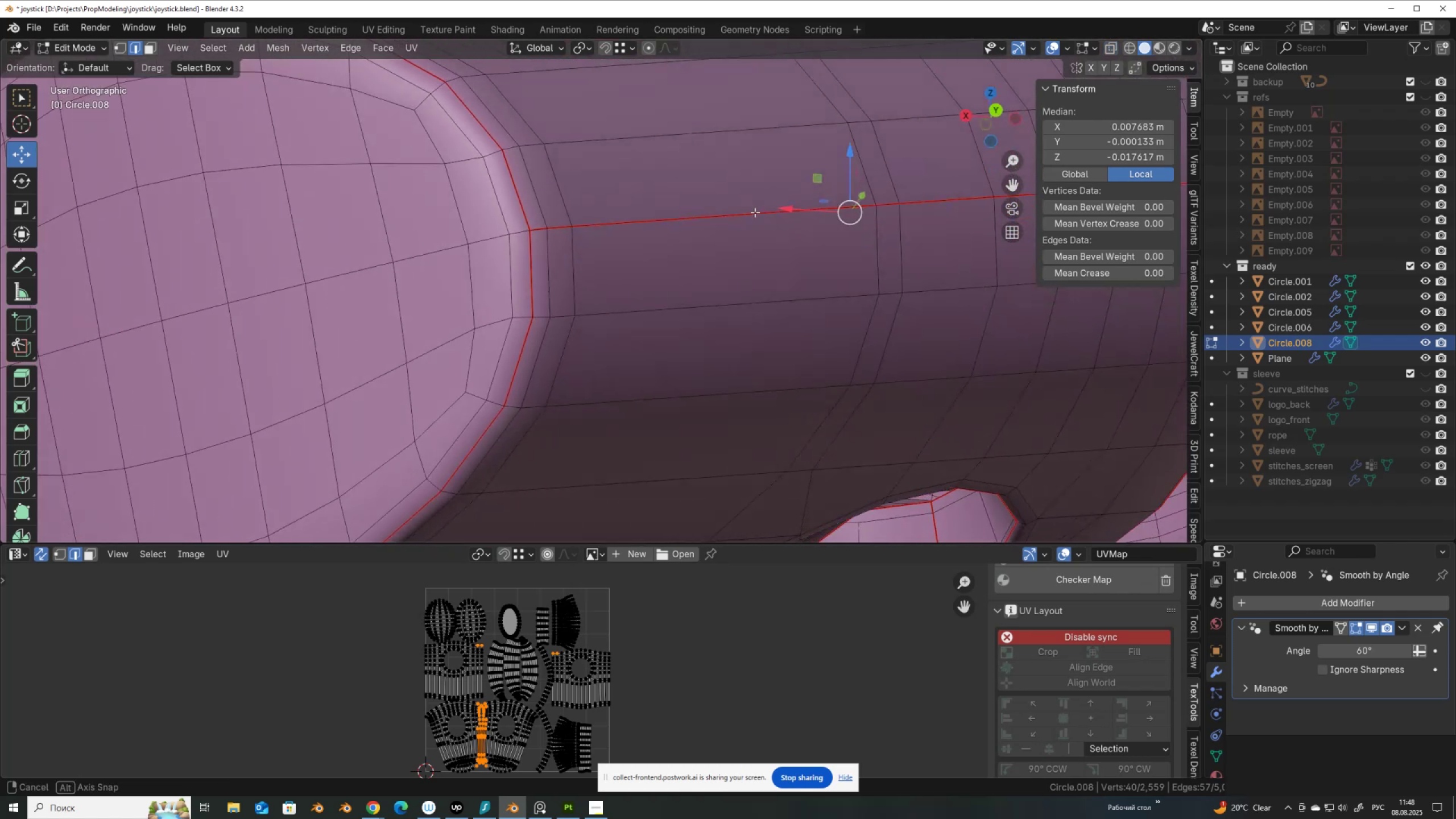 
scroll: coordinate [765, 210], scroll_direction: down, amount: 6.0
 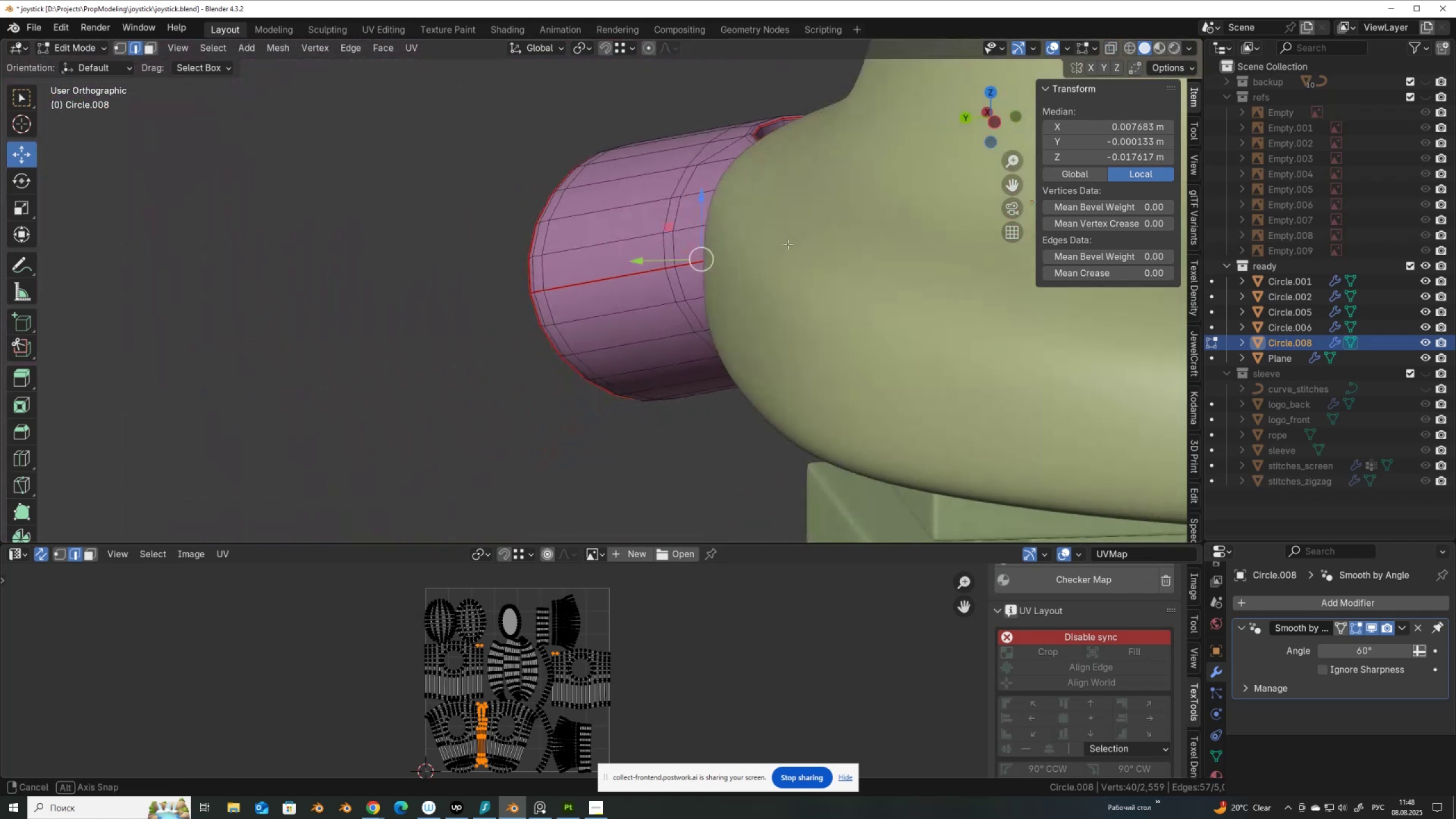 
scroll: coordinate [788, 244], scroll_direction: up, amount: 4.0
 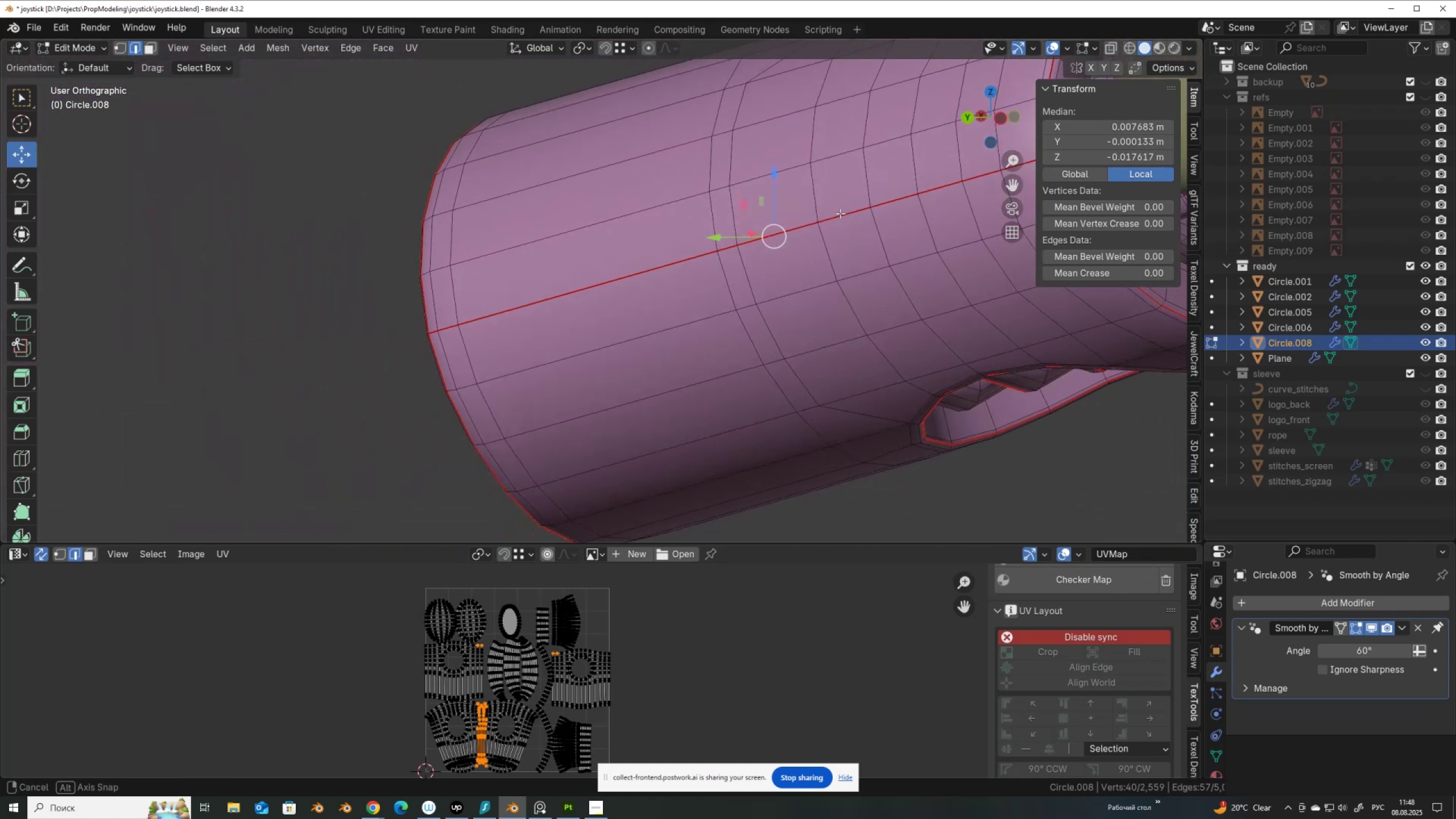 
hold_key(key=ShiftLeft, duration=0.5)
 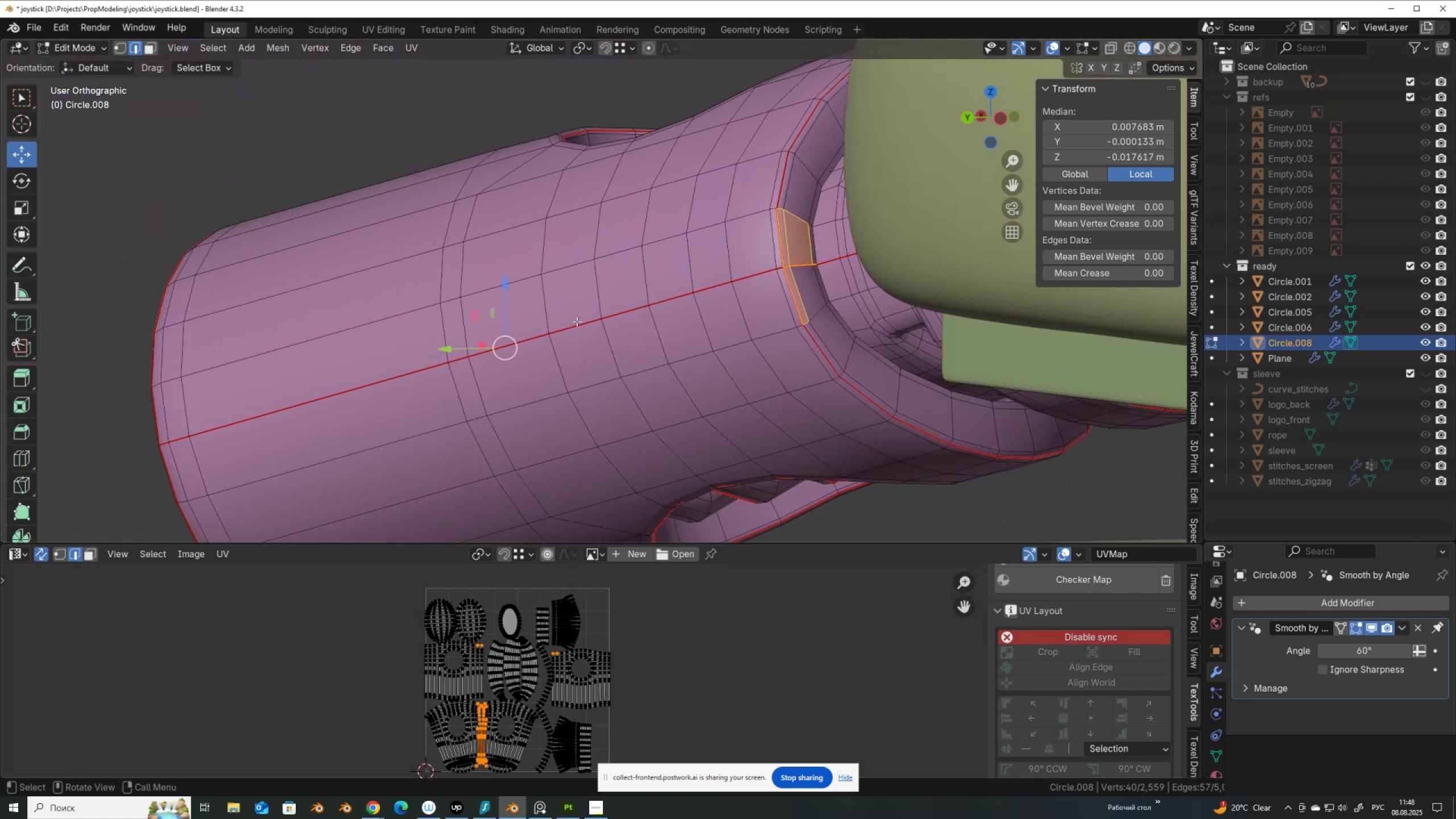 
scroll: coordinate [487, 688], scroll_direction: up, amount: 11.0
 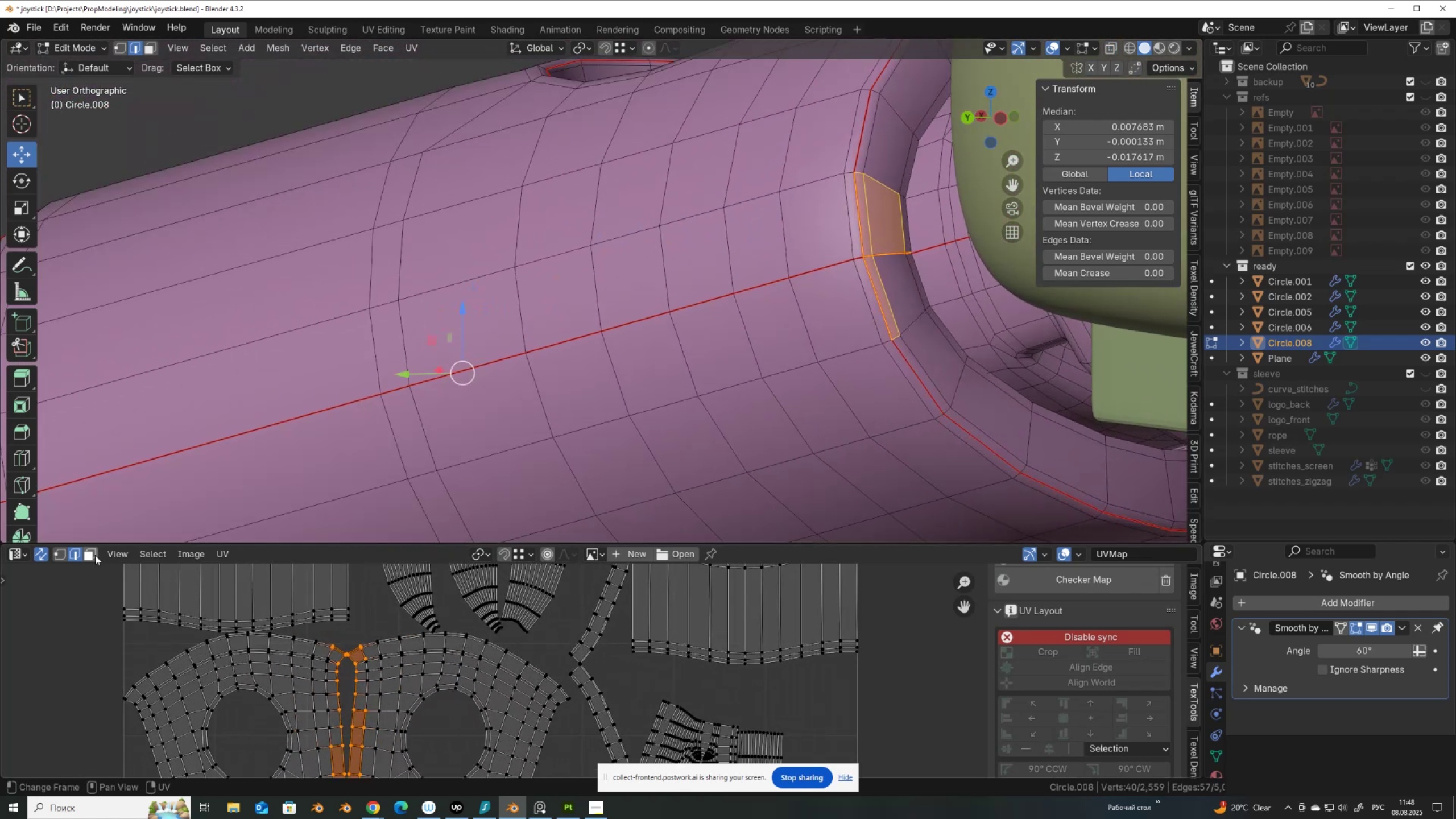 
left_click([95, 555])
 